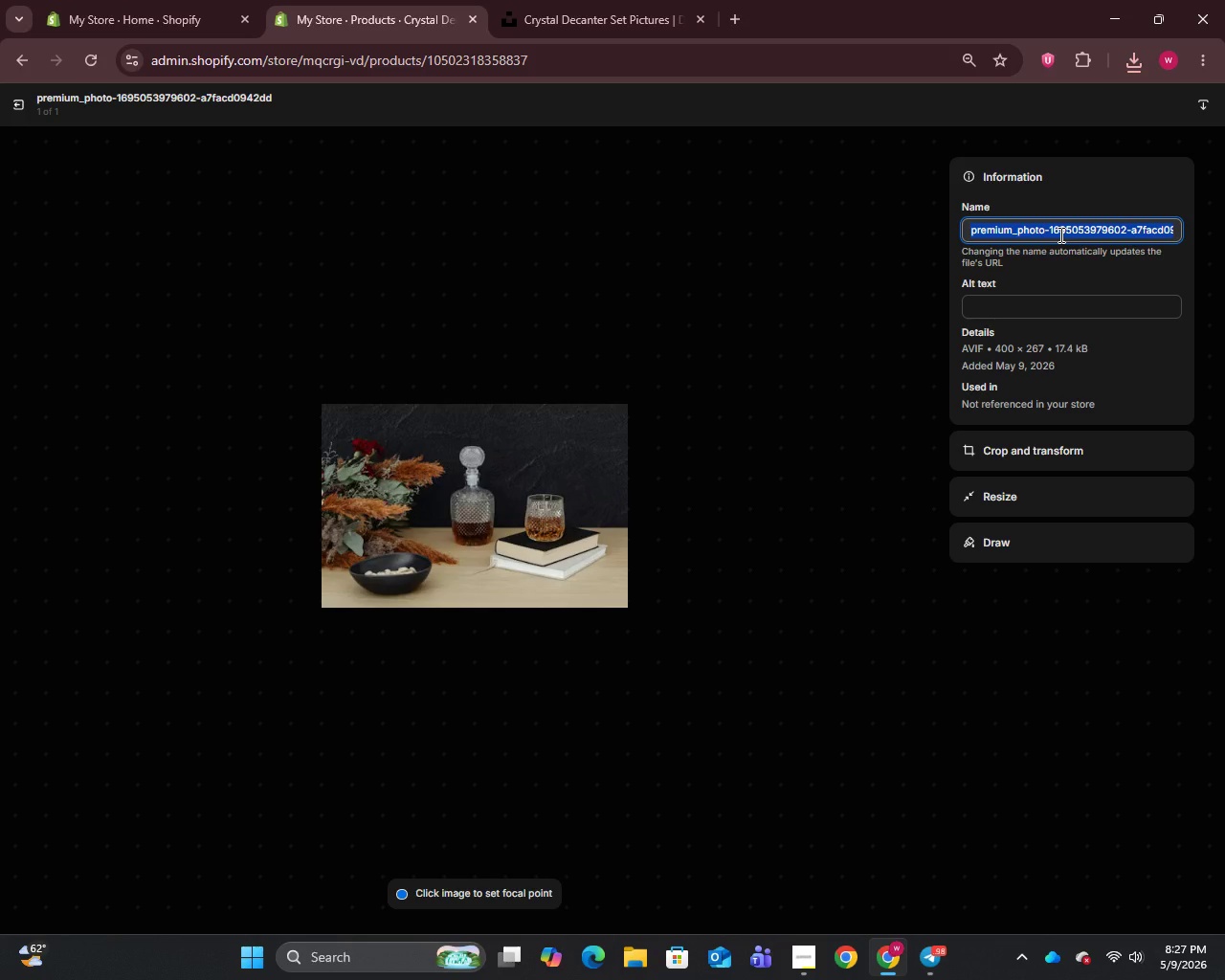 
key(Control+V)
 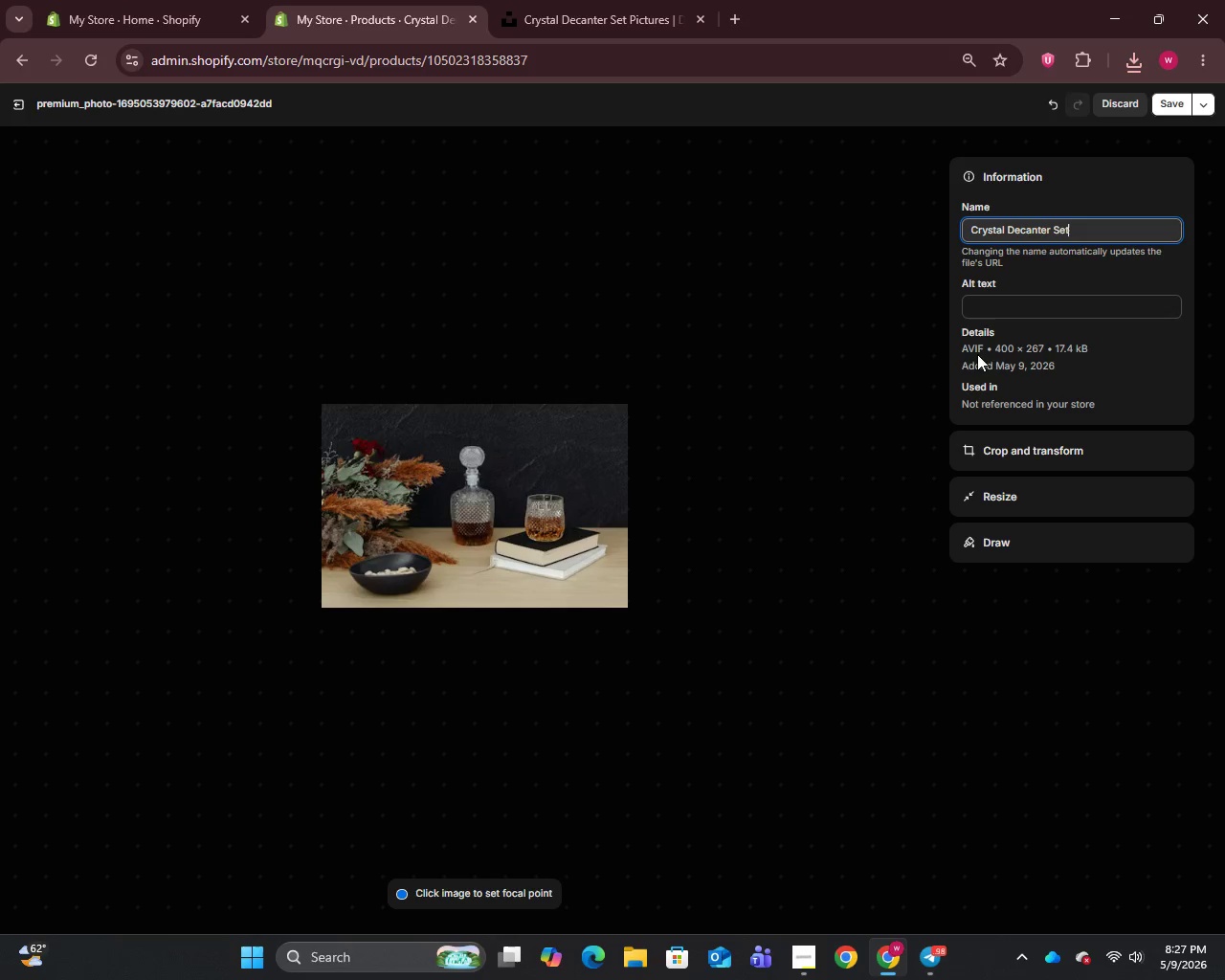 
left_click([1037, 304])
 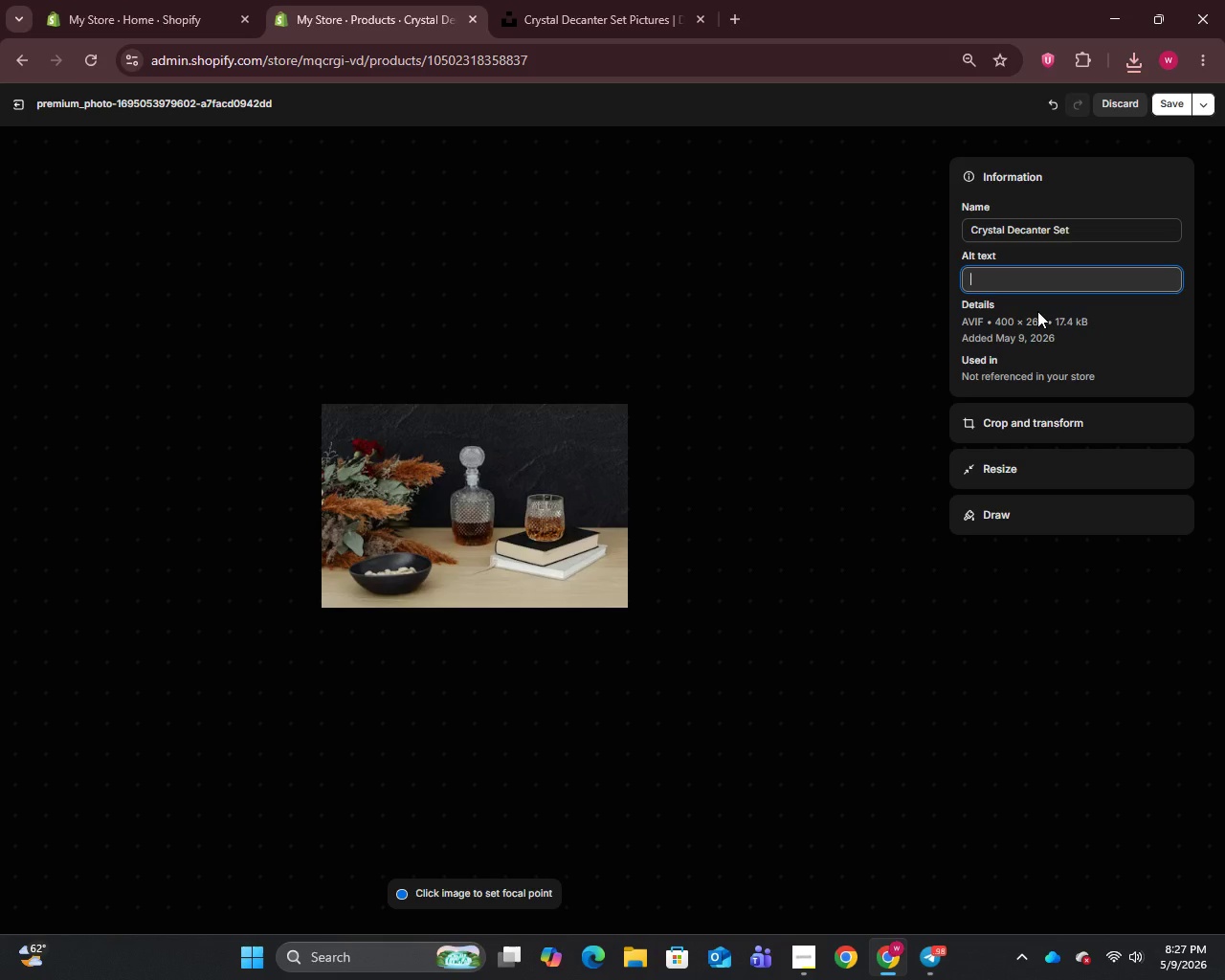 
wait(11.41)
 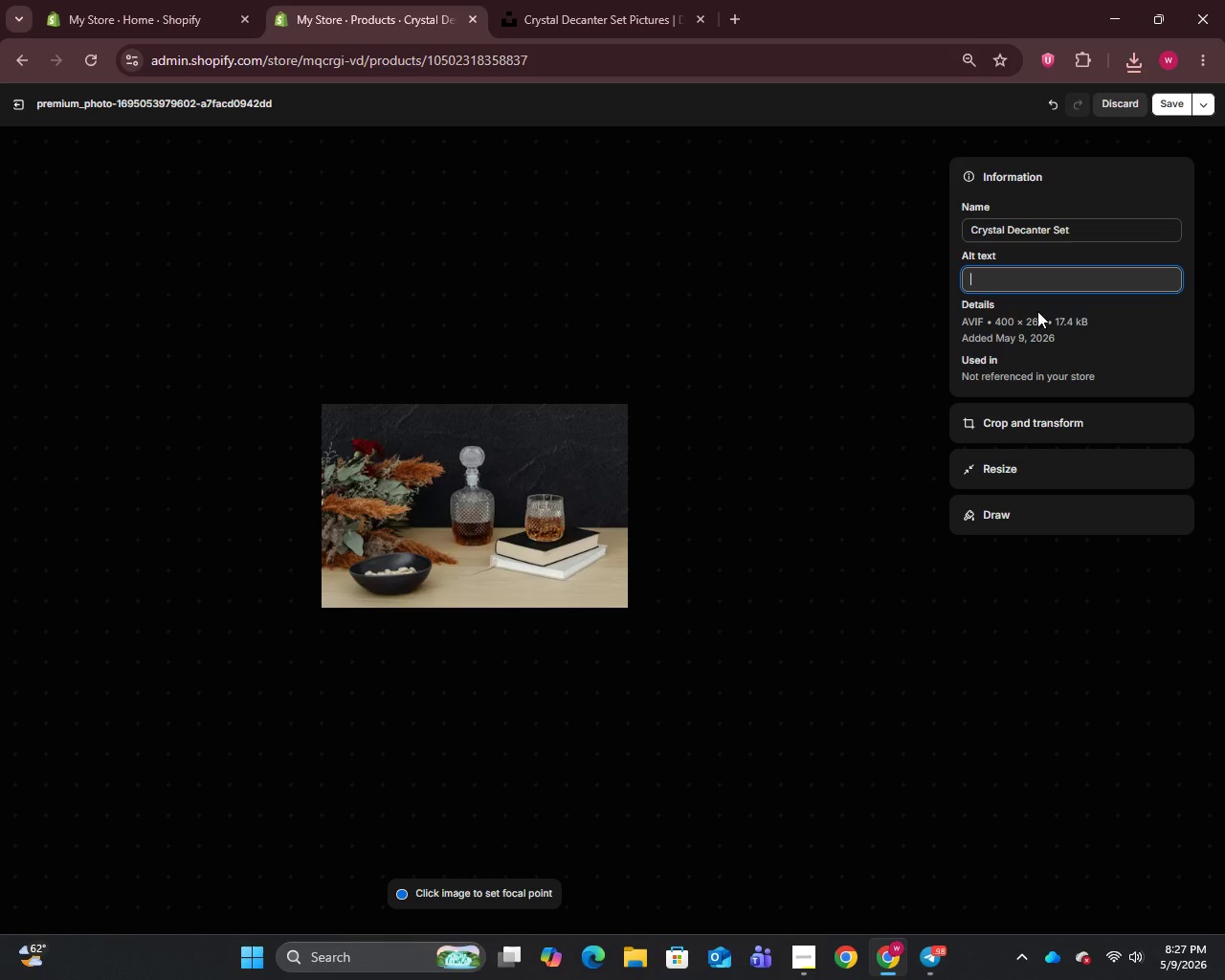 
type(Cry)
 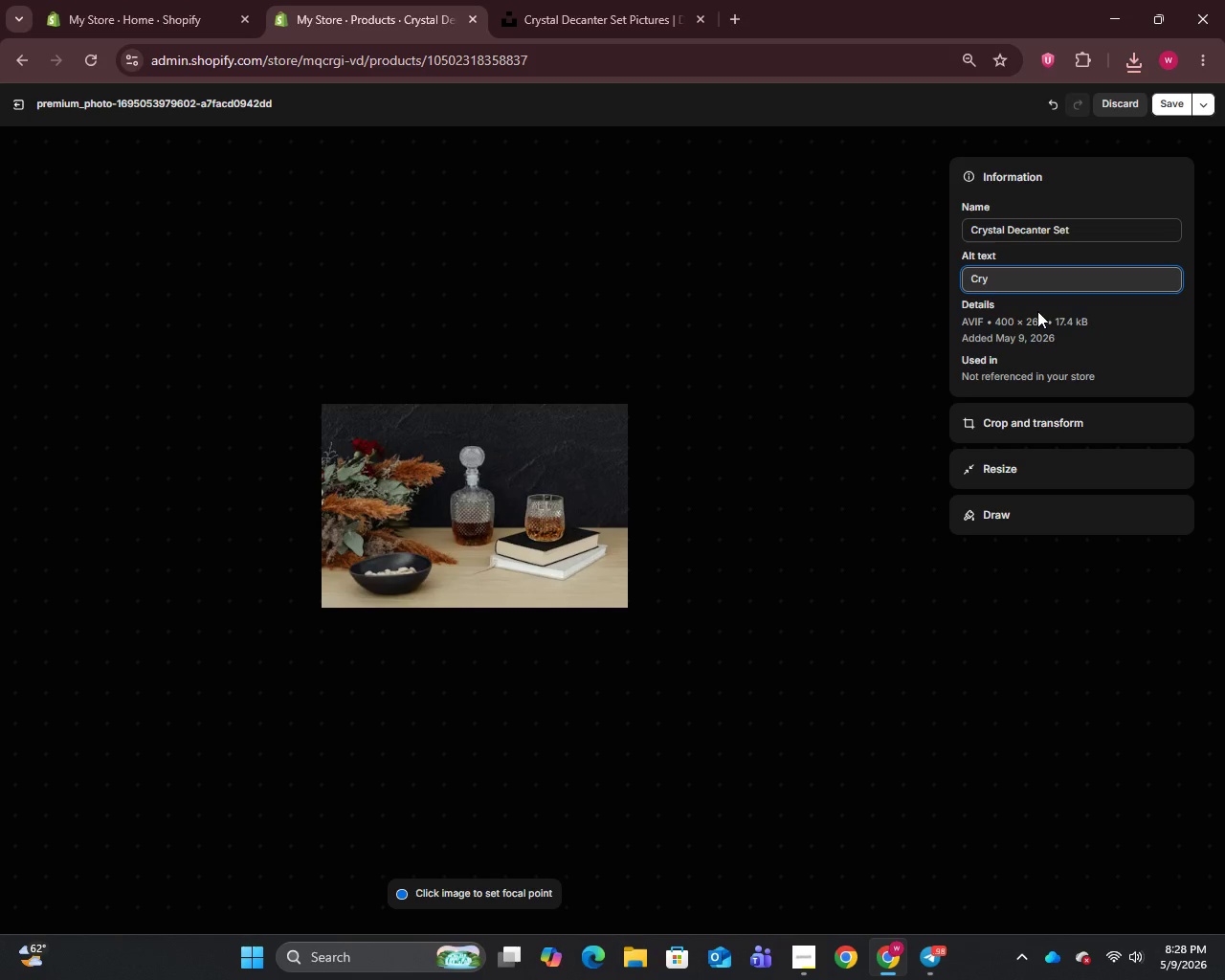 
wait(7.81)
 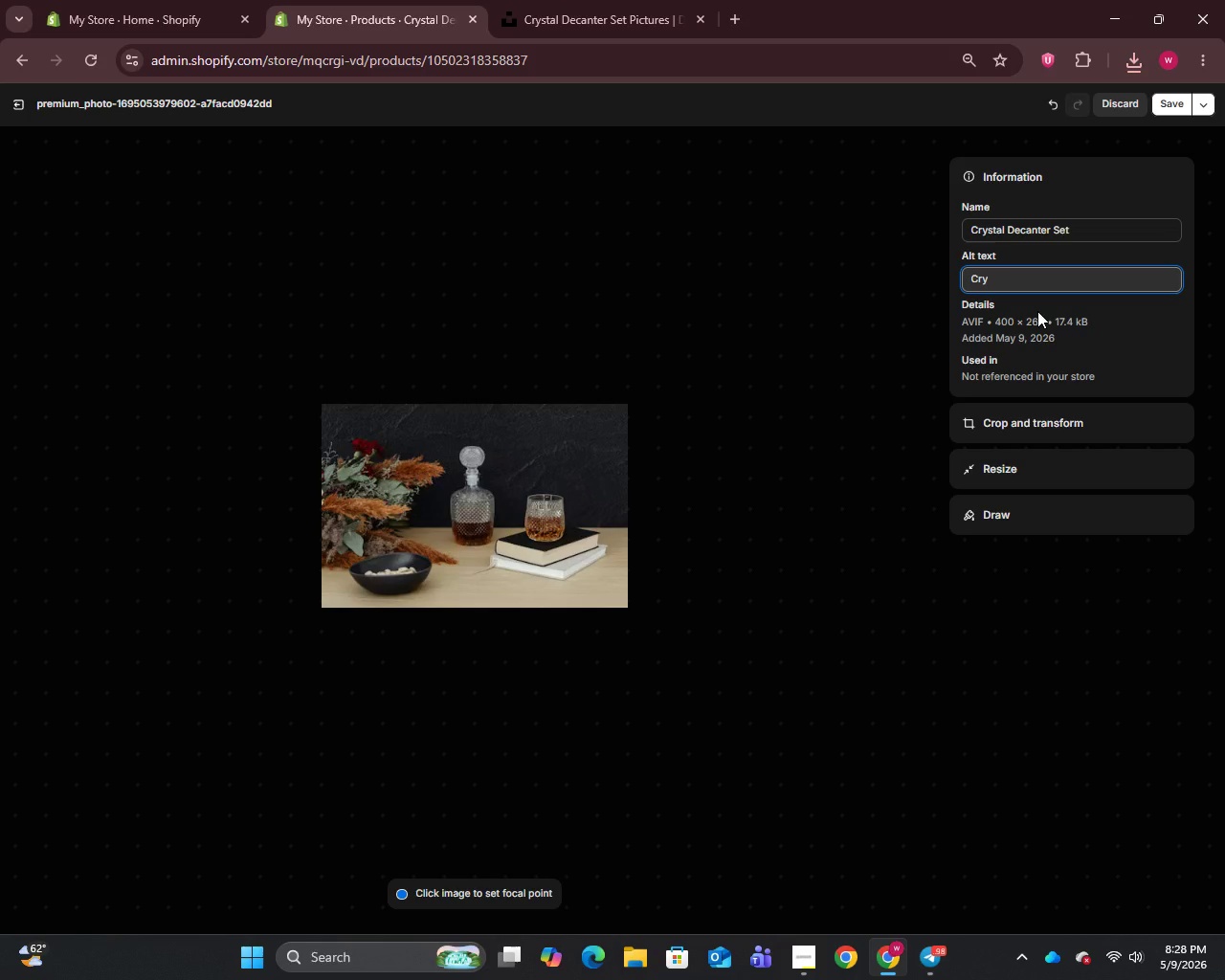 
type(stal Da)
key(Backspace)
type(en)
key(Backspace)
type(canter Set - premium Signature Bare)
key(Backspace)
type(ware from Copper Still Artisans craft distillery)
 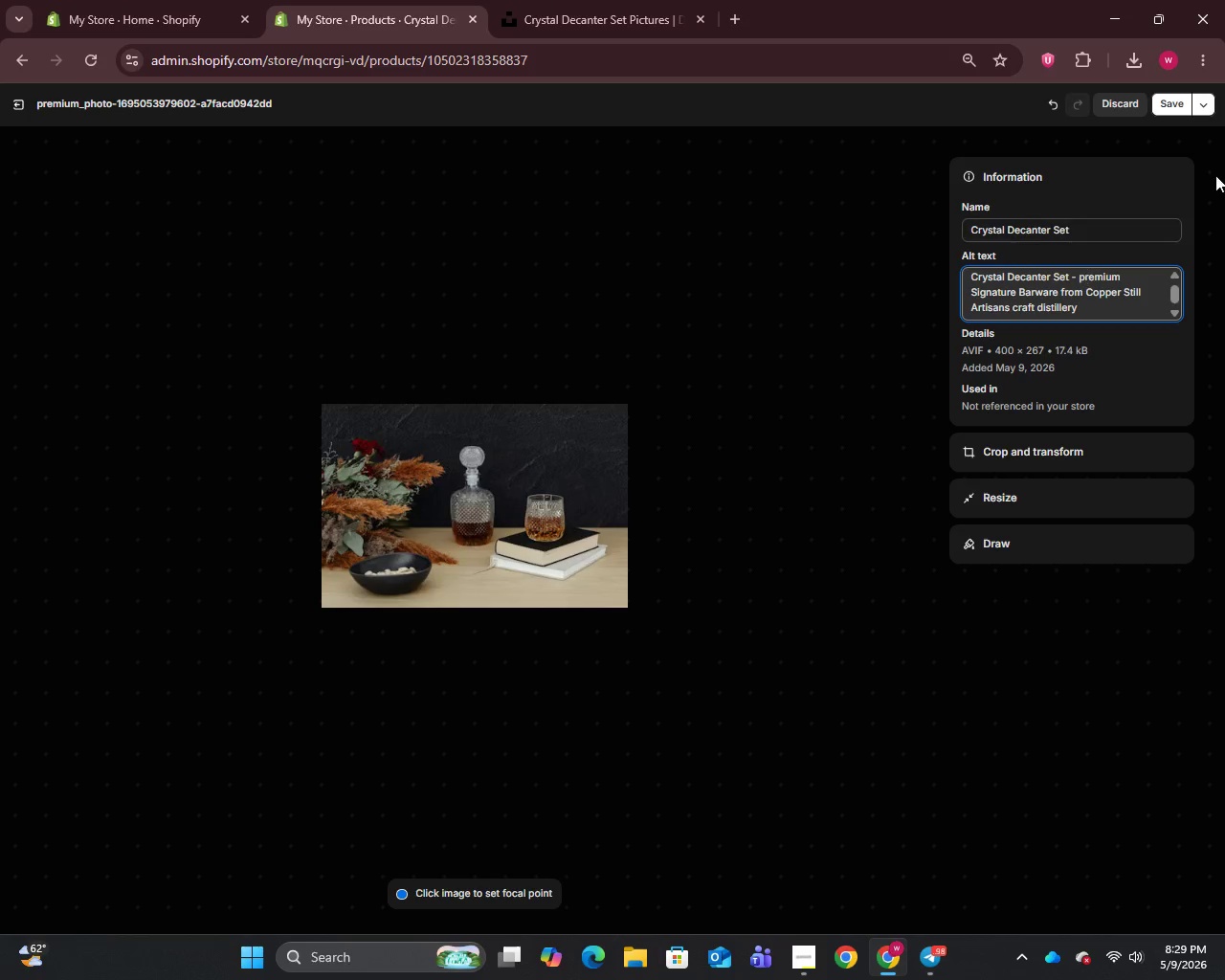 
left_click([1172, 99])
 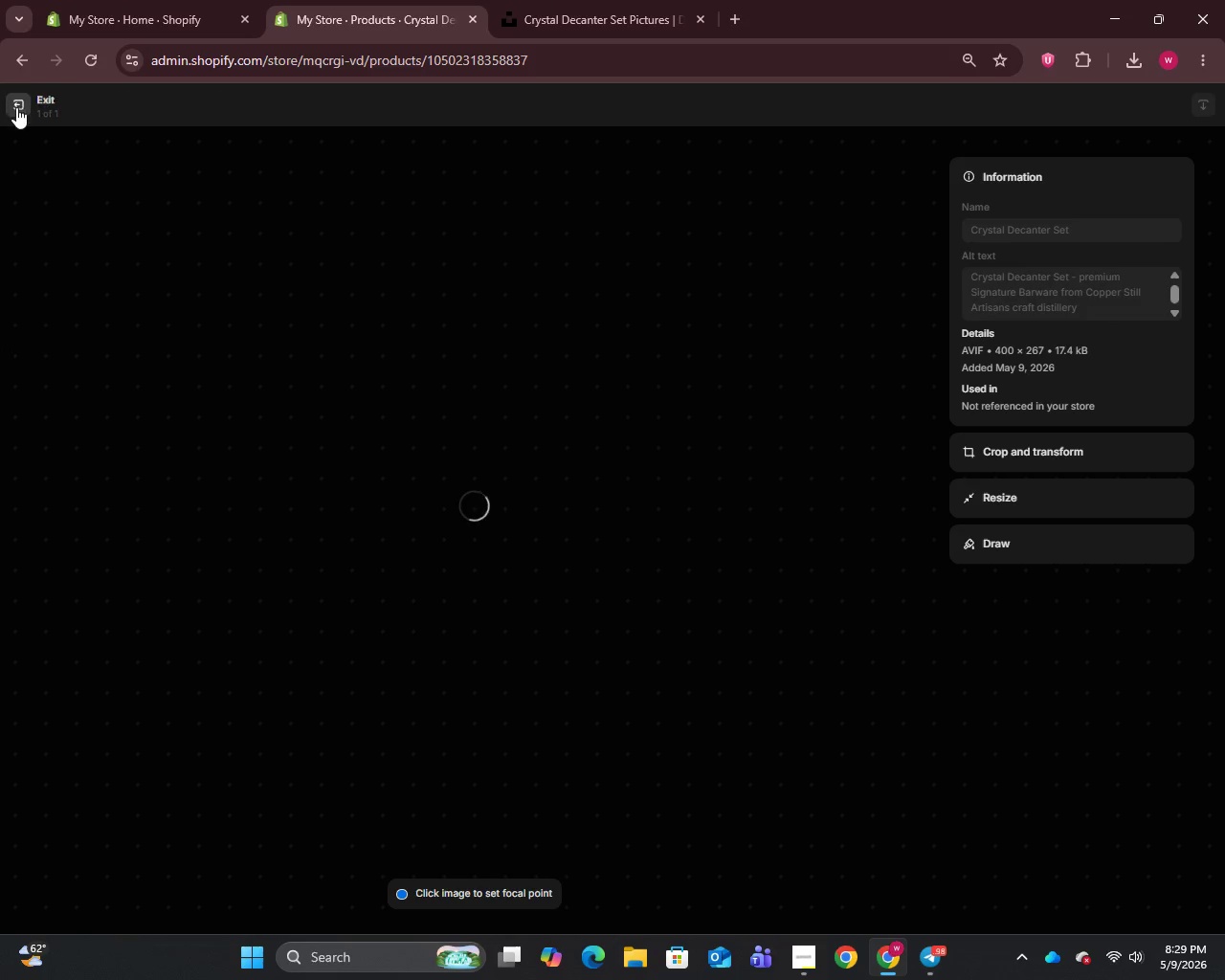 
left_click([17, 107])
 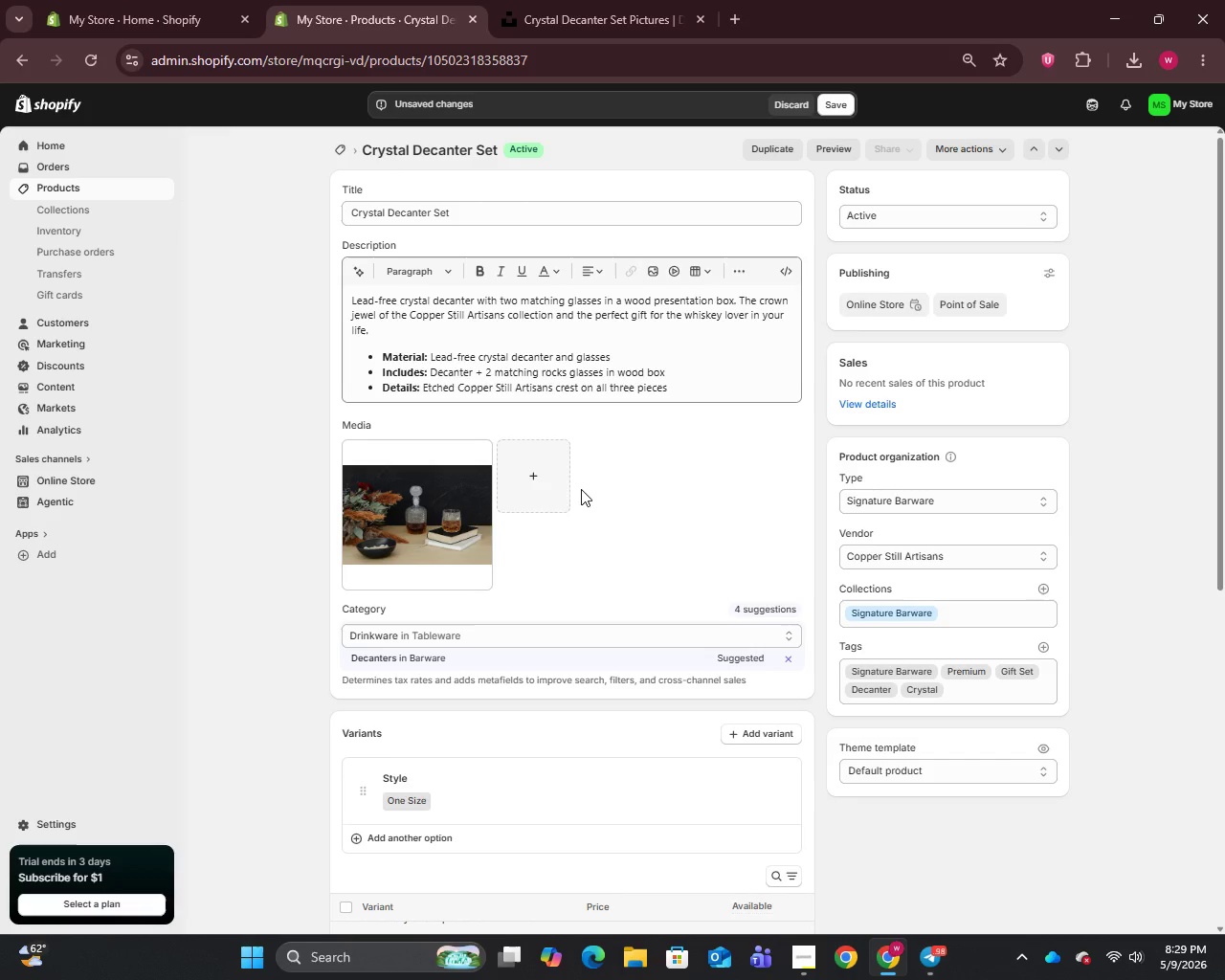 
scroll: coordinate [582, 489], scroll_direction: down, amount: 15.0
 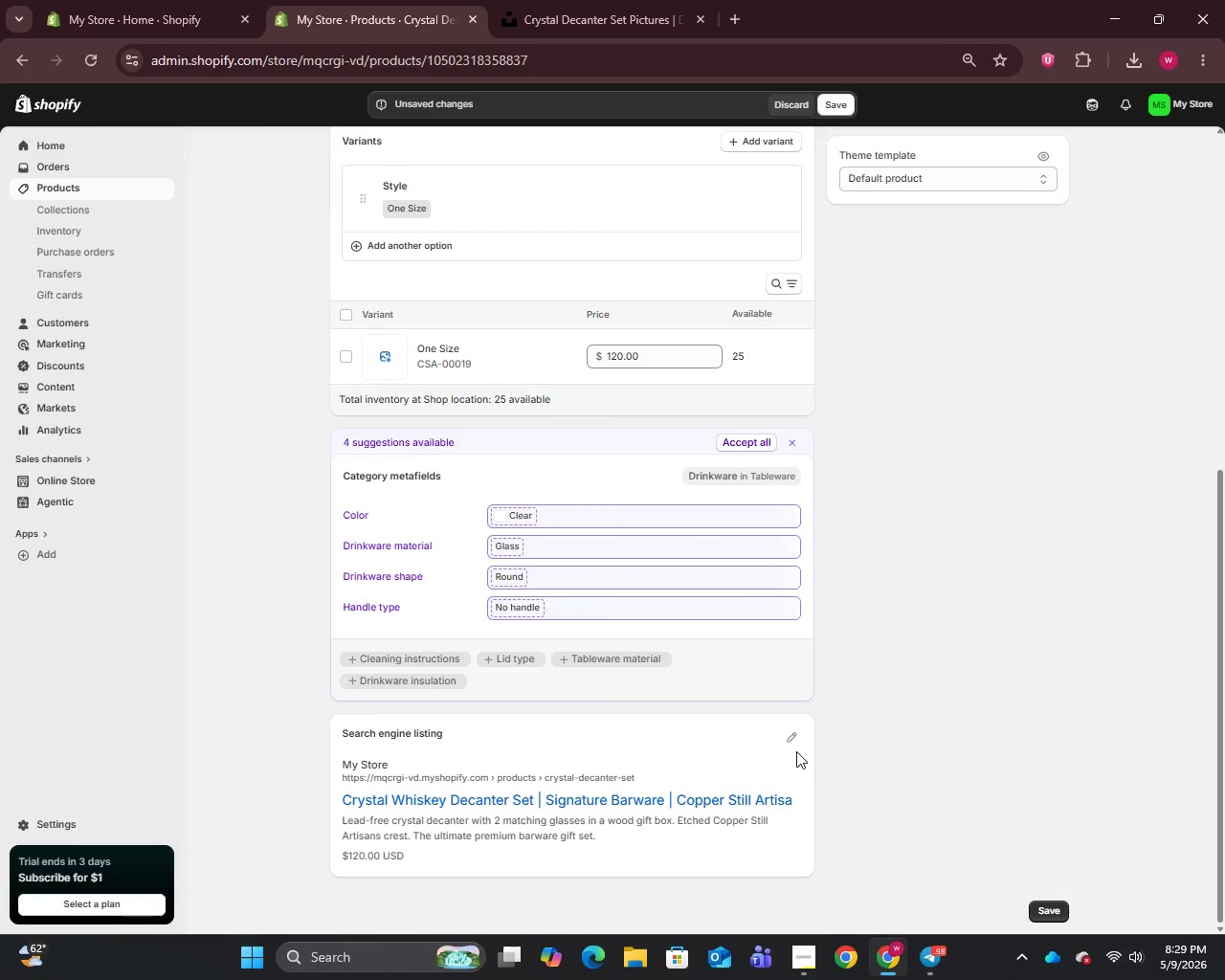 
left_click([793, 740])
 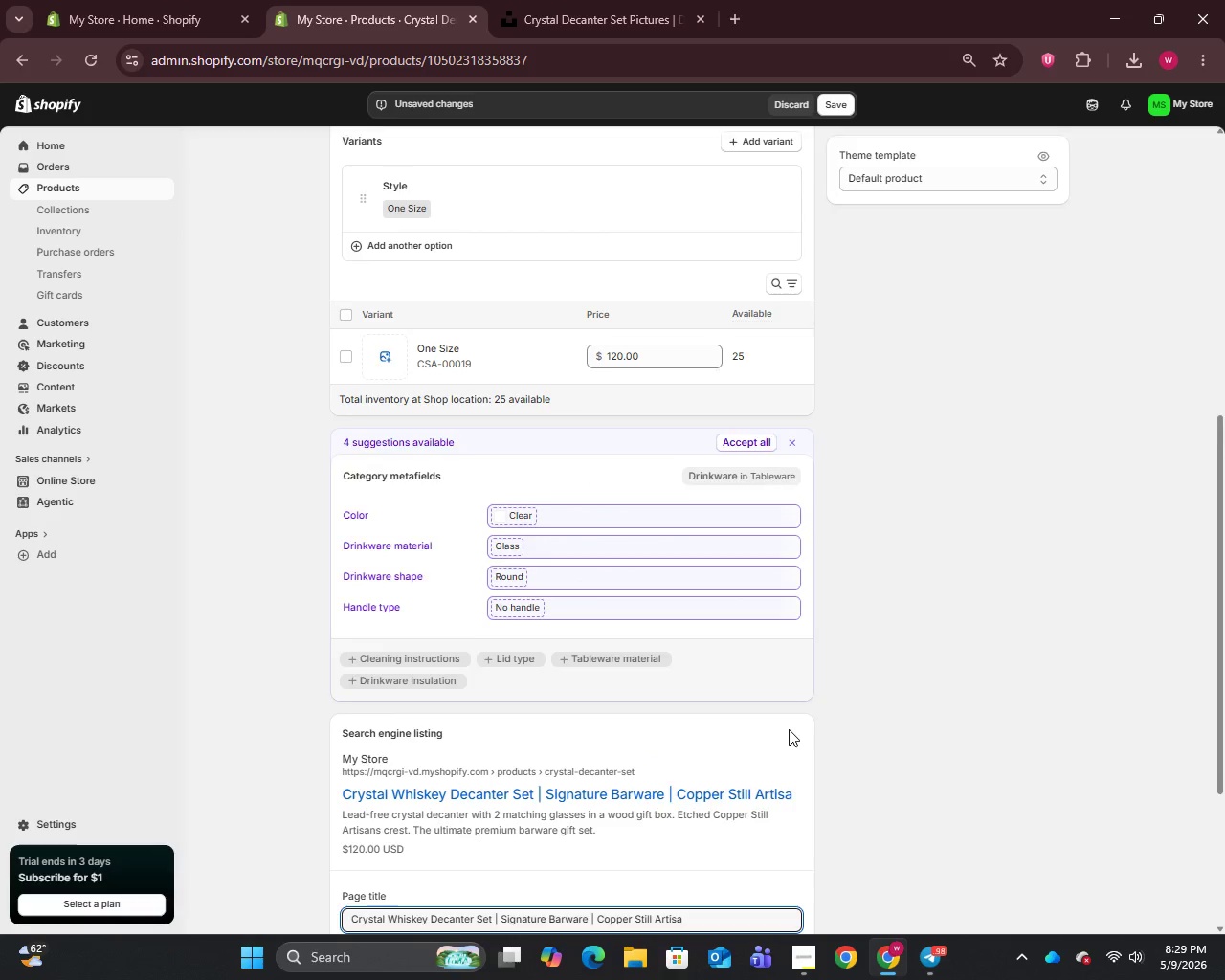 
scroll: coordinate [788, 729], scroll_direction: down, amount: 5.0
 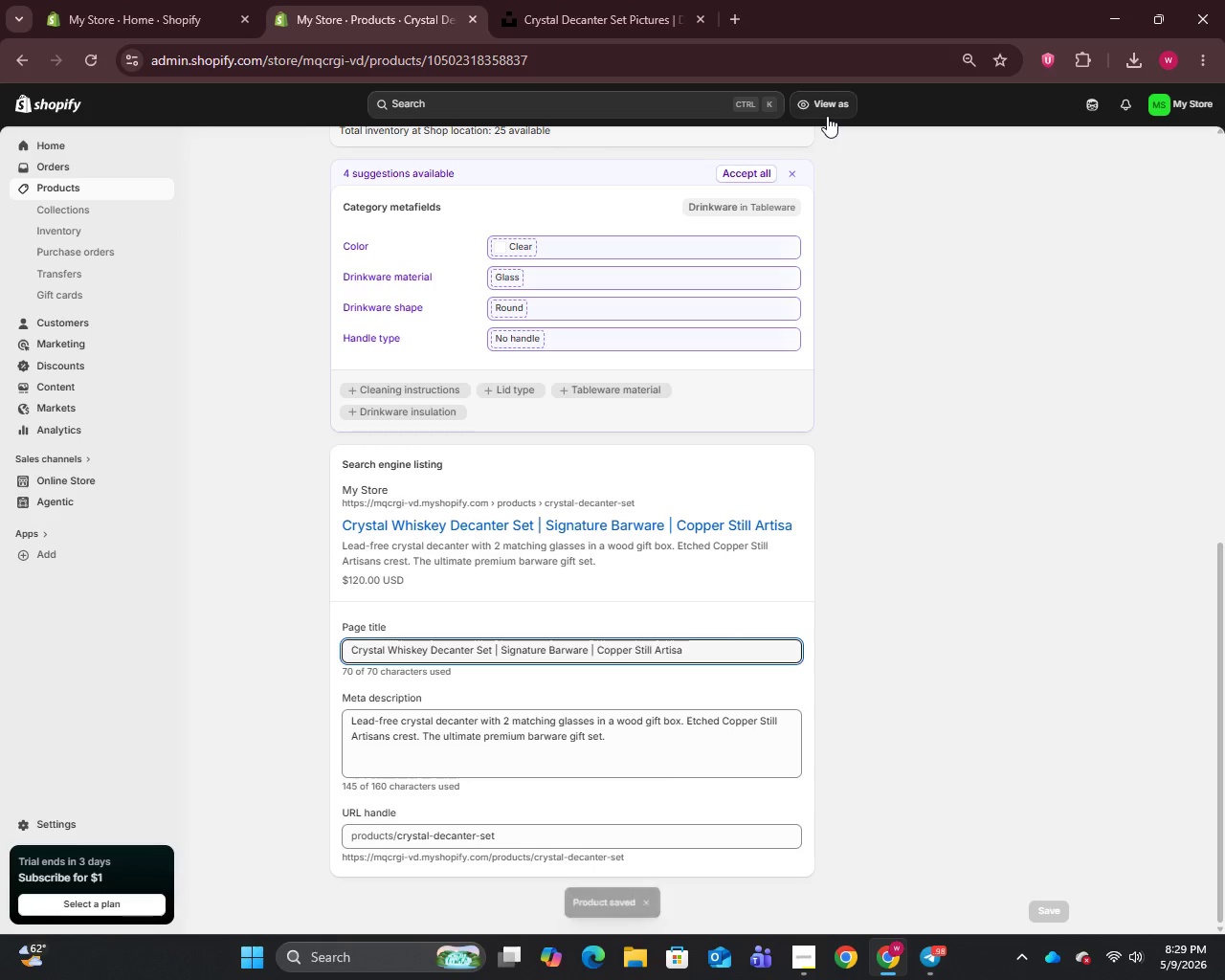 
wait(14.48)
 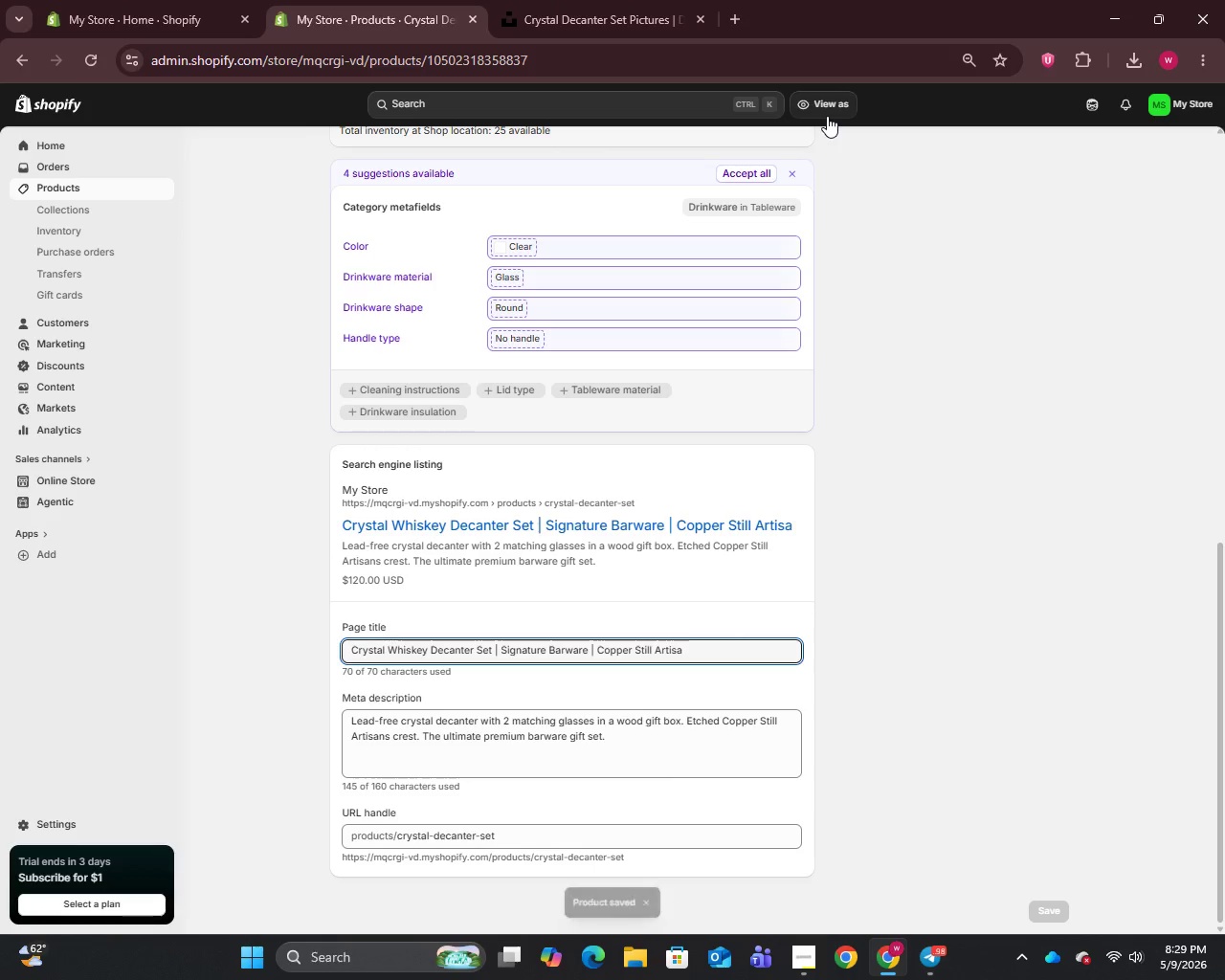 
left_click([65, 186])
 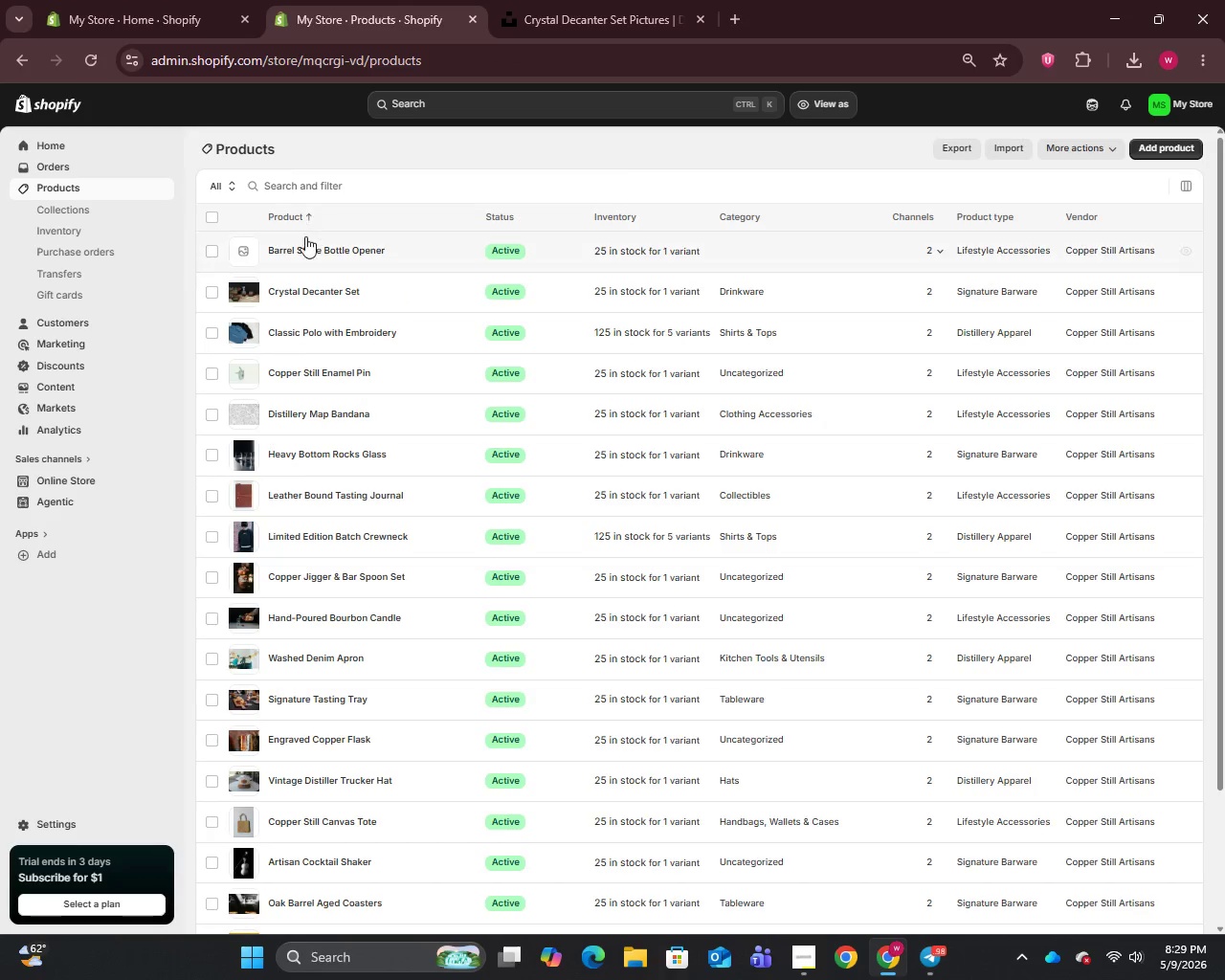 
left_click([308, 257])
 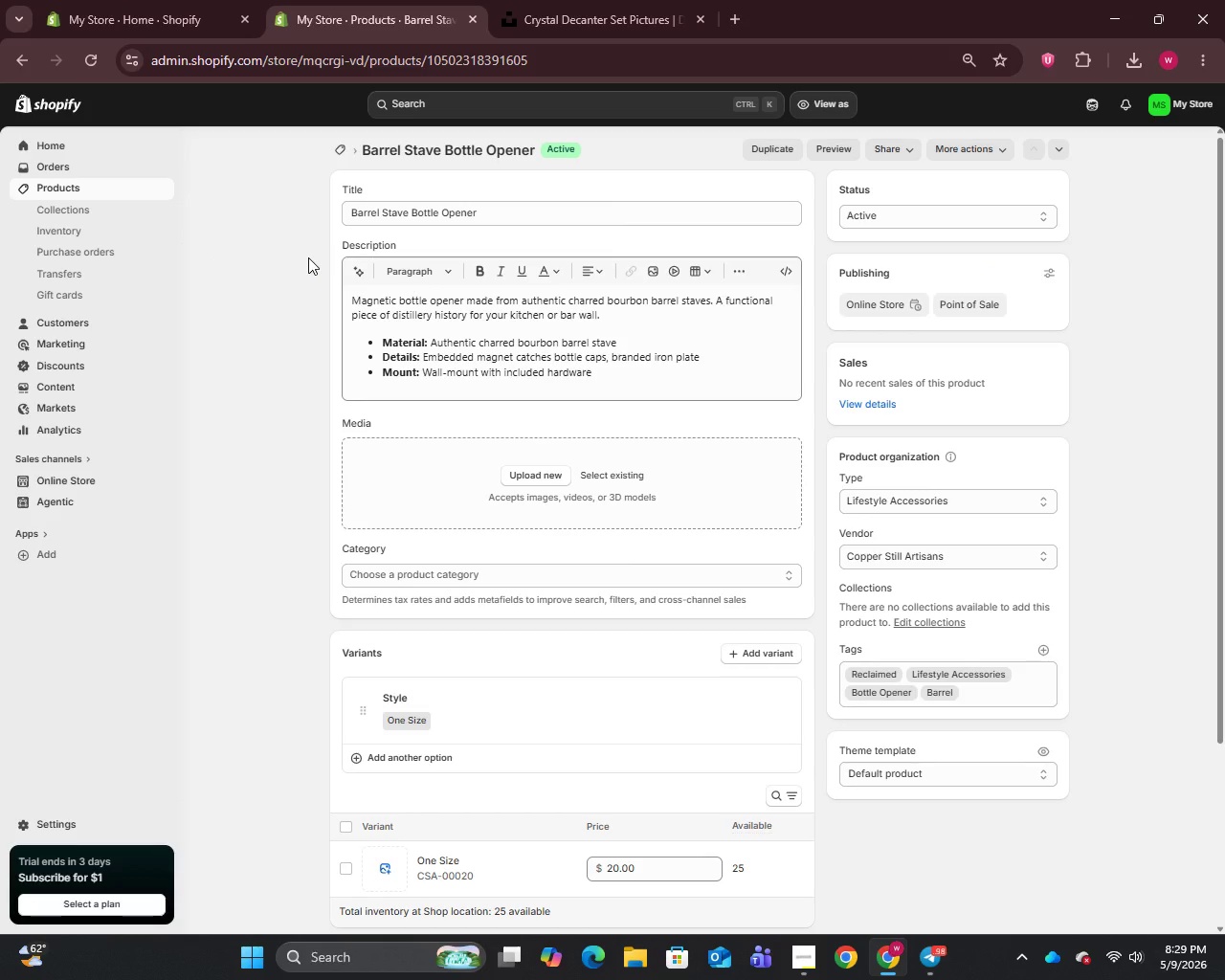 
wait(5.14)
 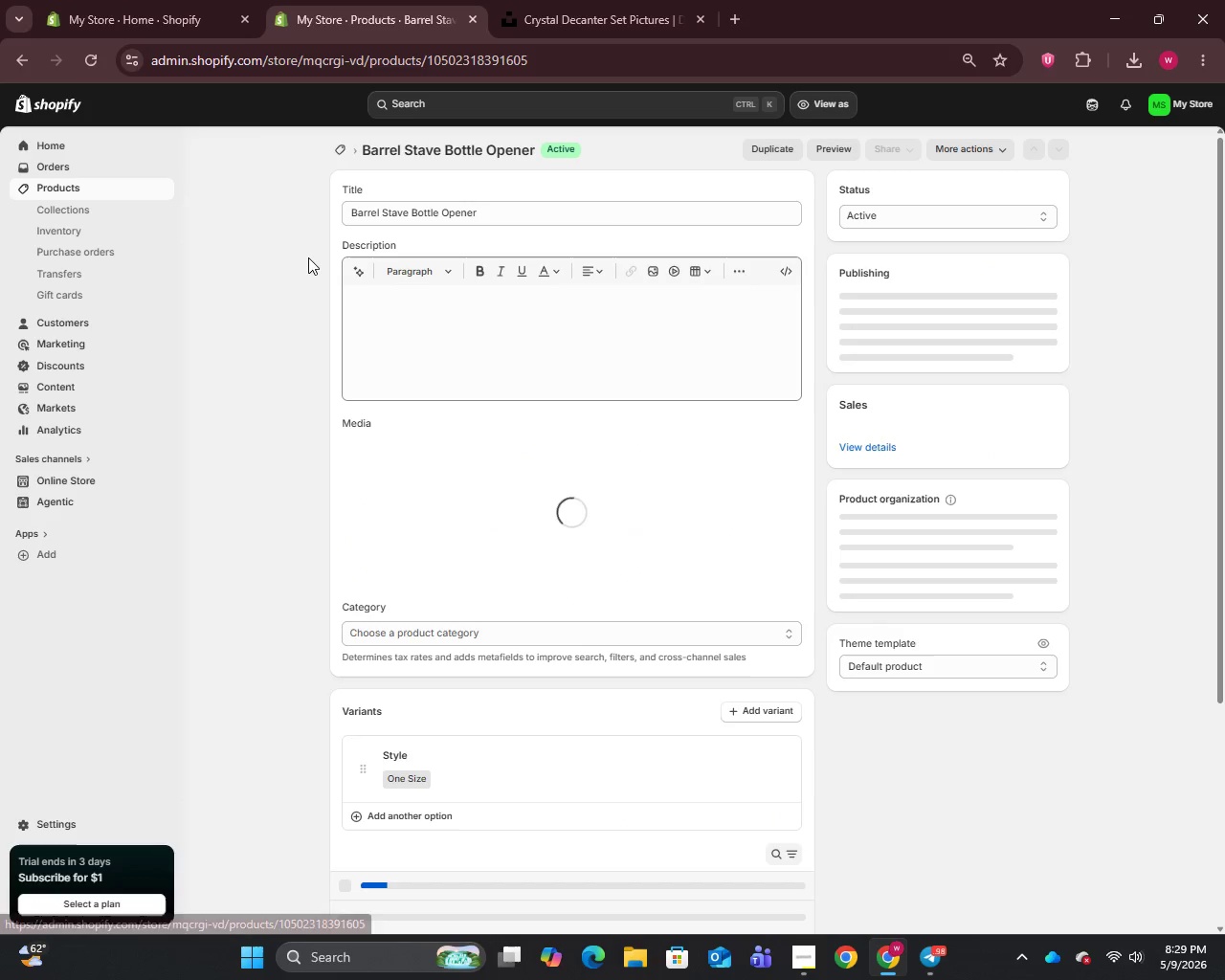 
left_click([491, 214])
 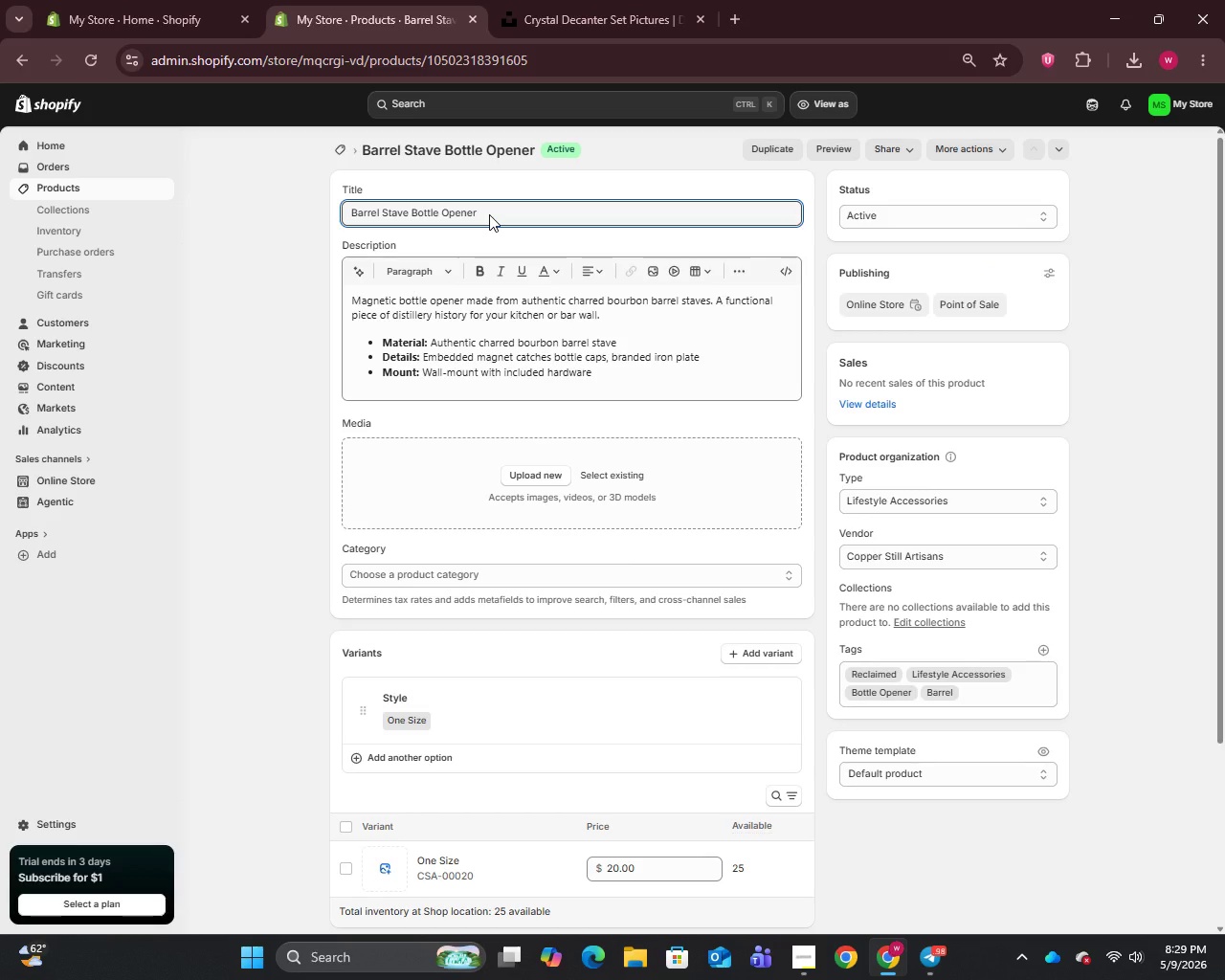 
key(Control+A)
 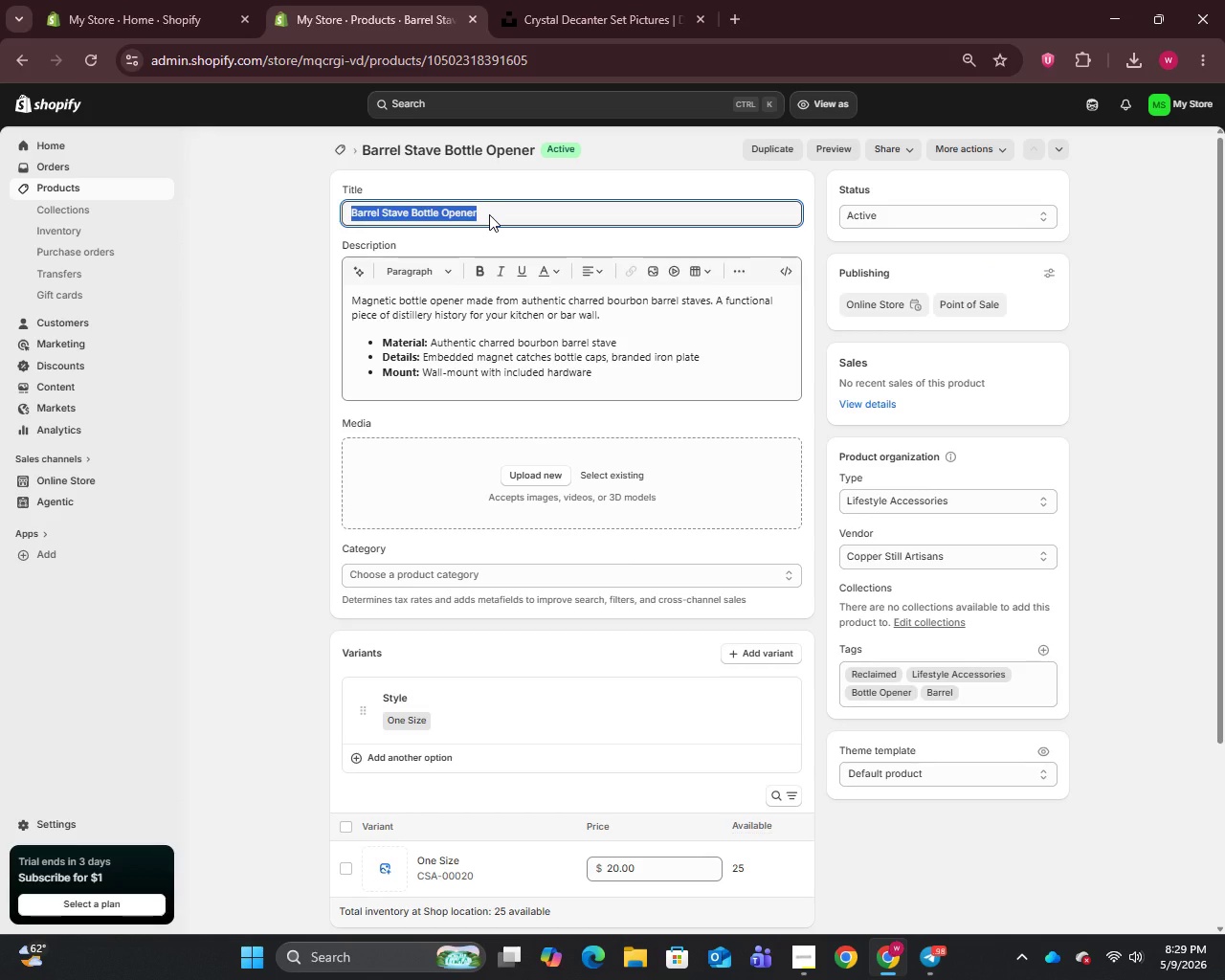 
key(Control+C)
 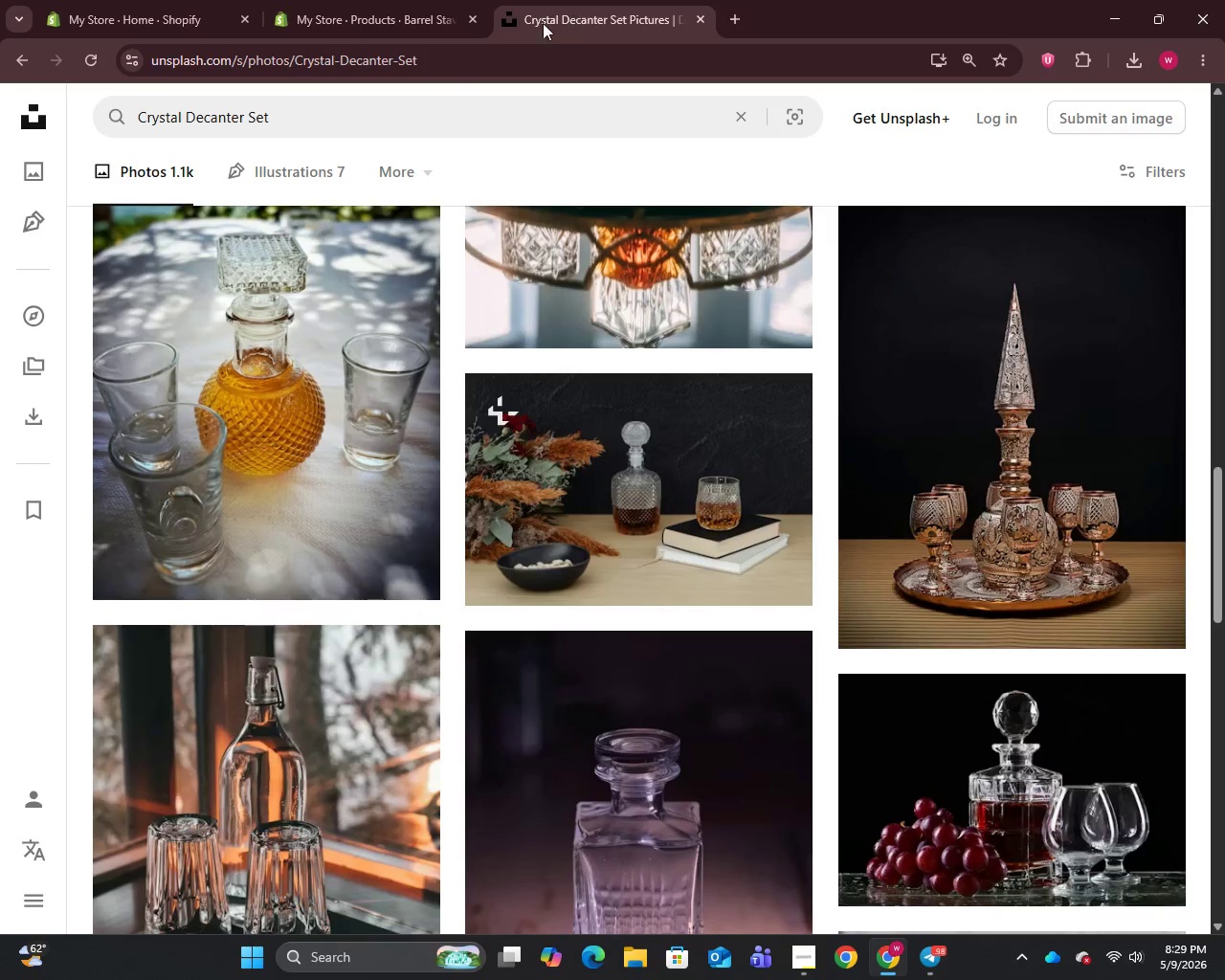 
left_click([407, 117])
 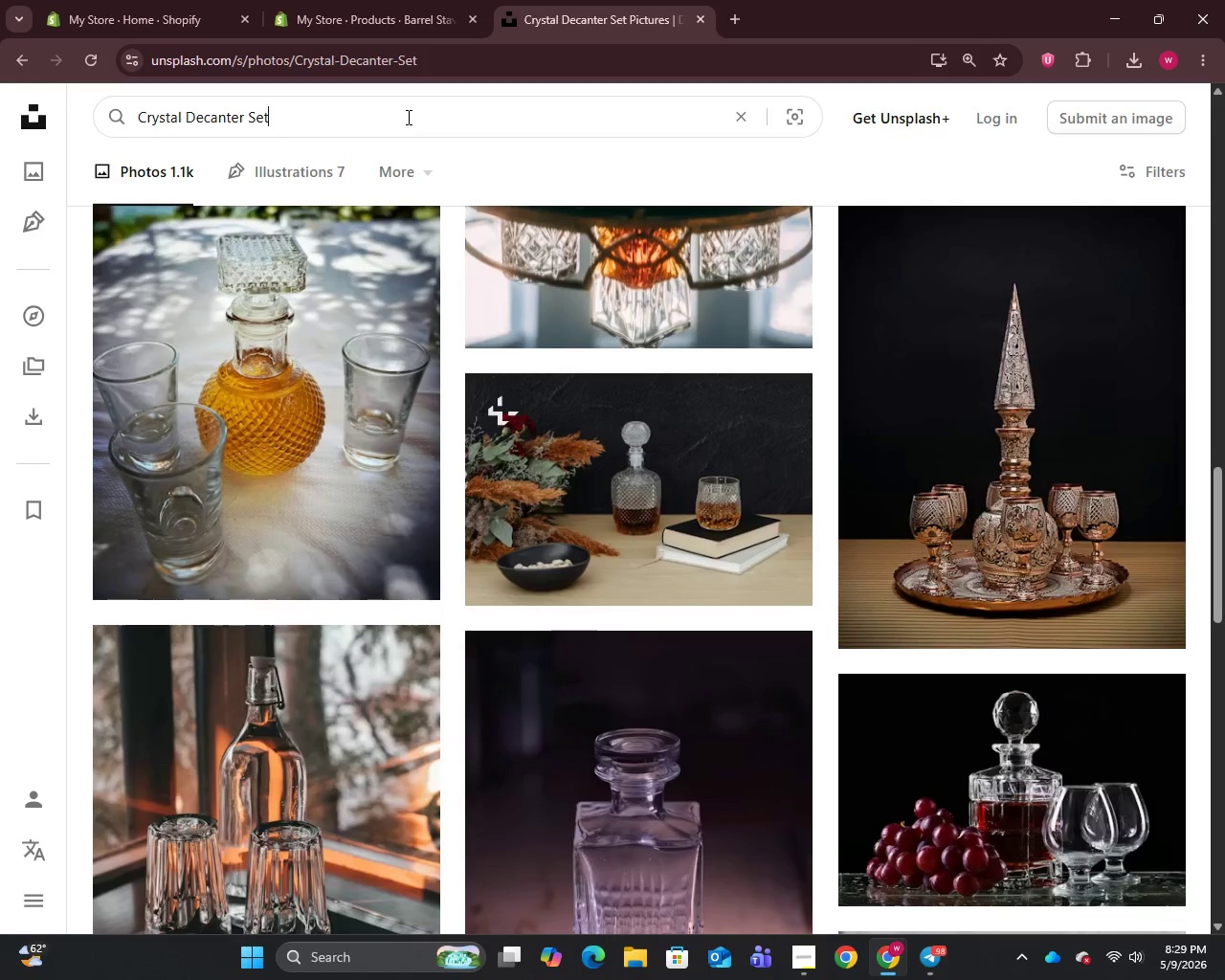 
key(Control+A)
 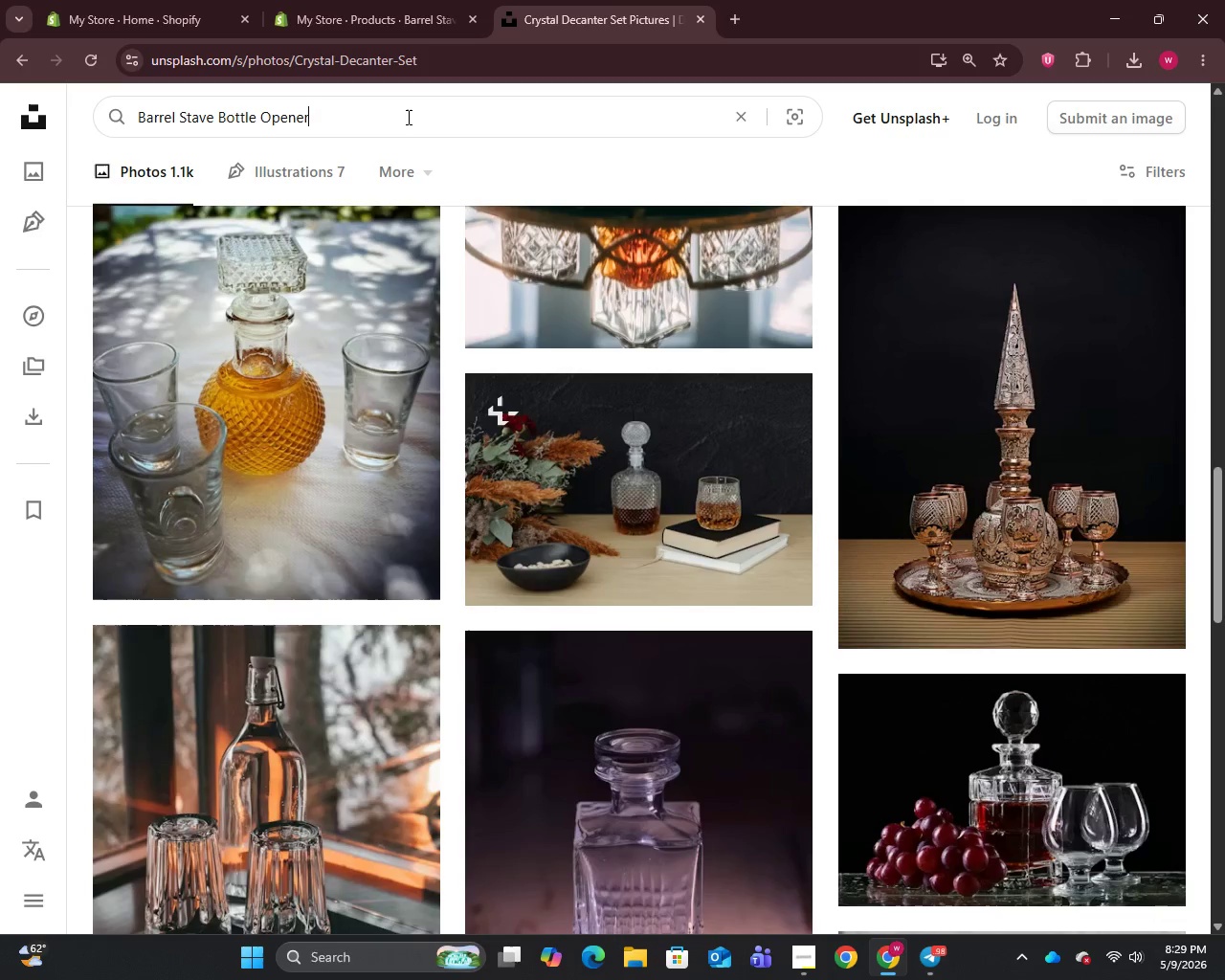 
key(Control+V)
 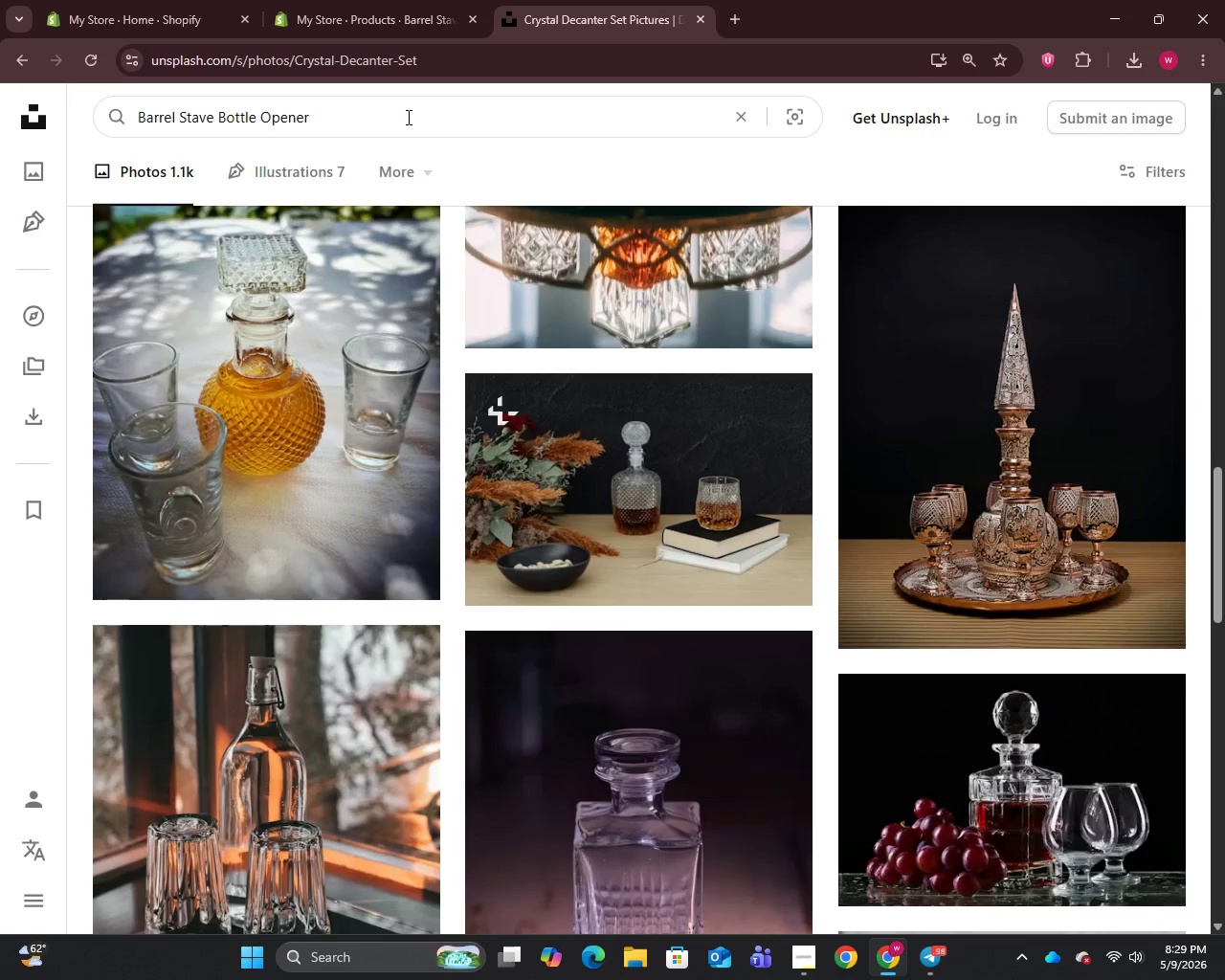 
key(Enter)
 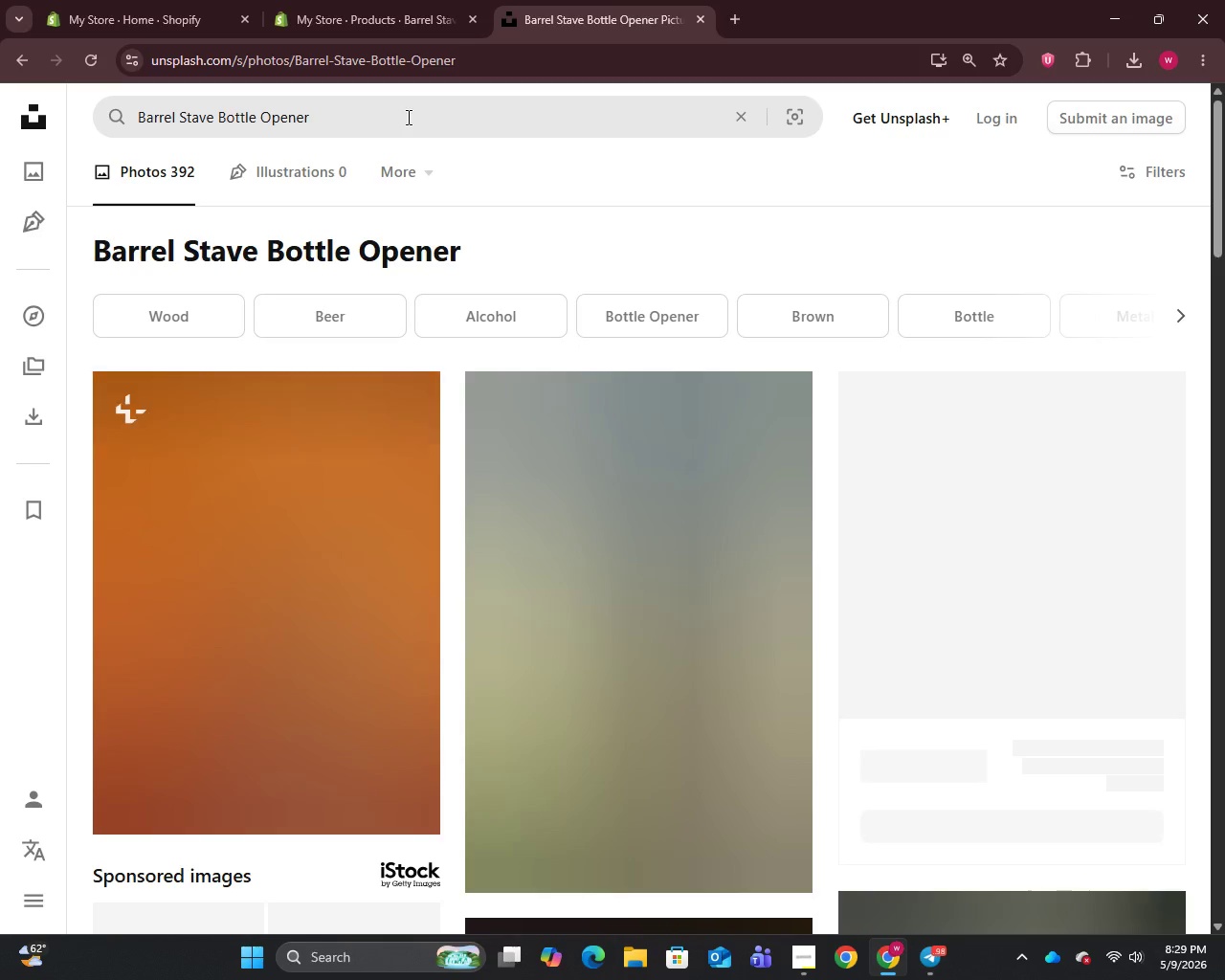 
scroll: coordinate [641, 585], scroll_direction: down, amount: 5.0
 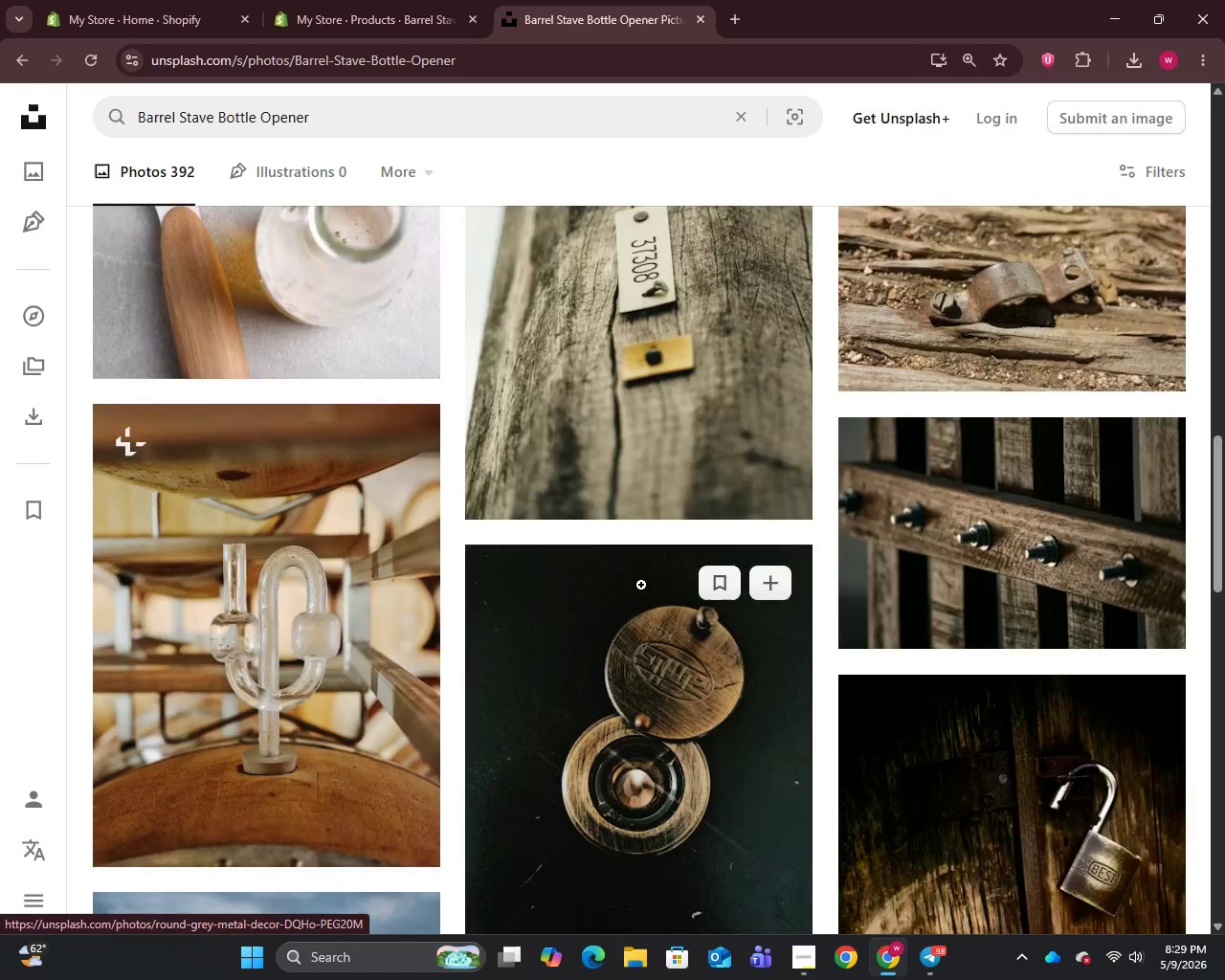 
scroll: coordinate [641, 585], scroll_direction: up, amount: 11.0
 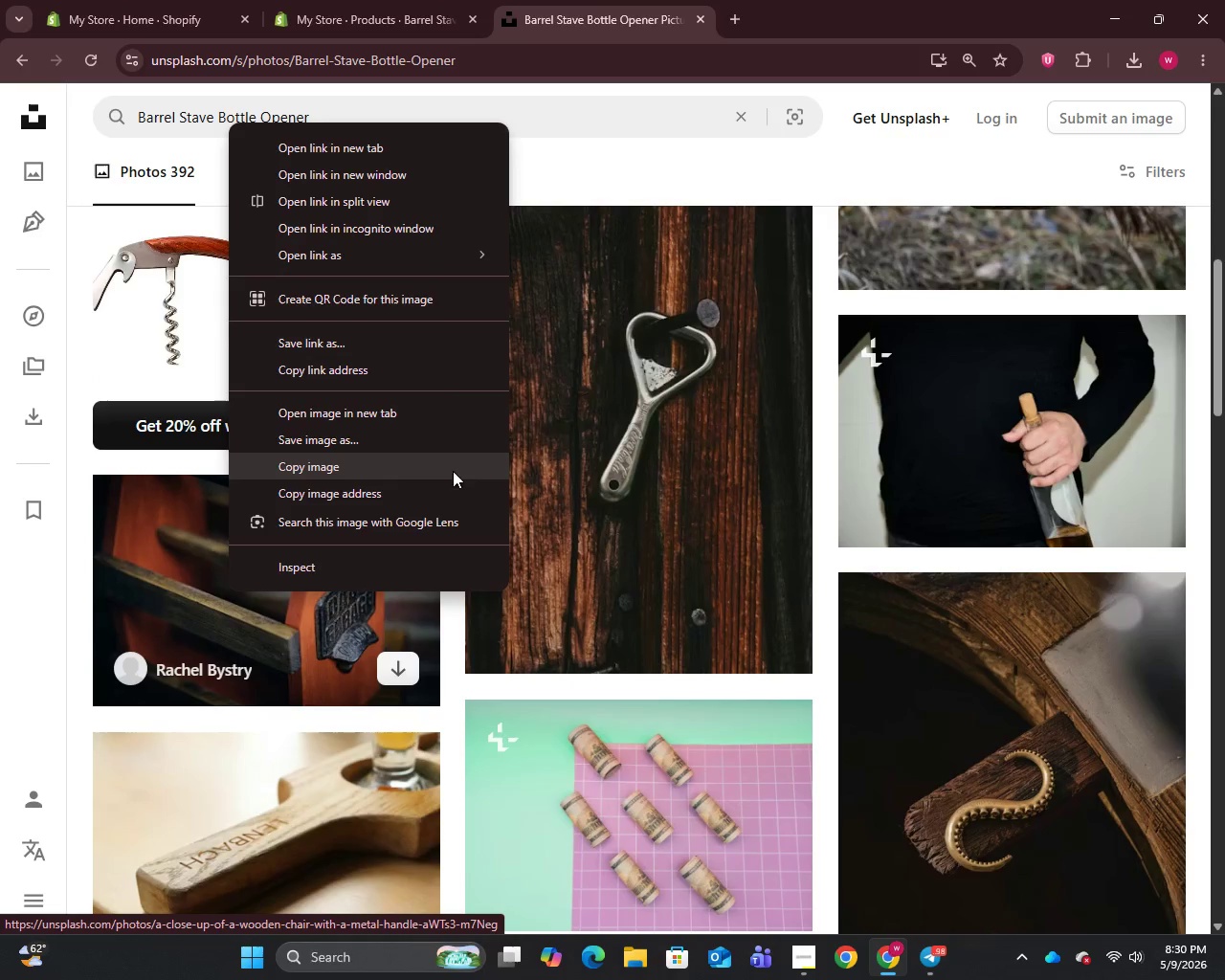 
left_click([312, 440])
 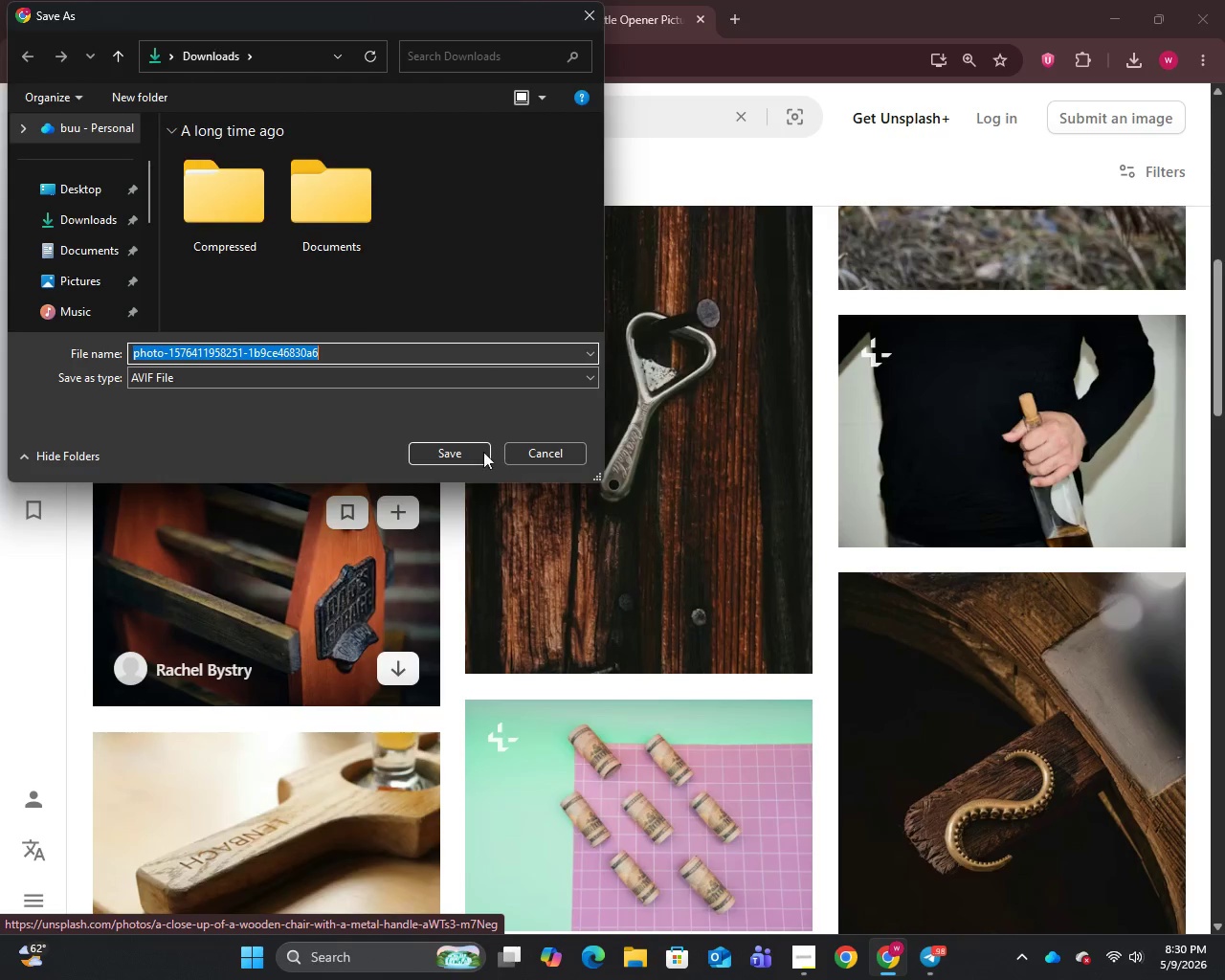 
left_click([463, 451])
 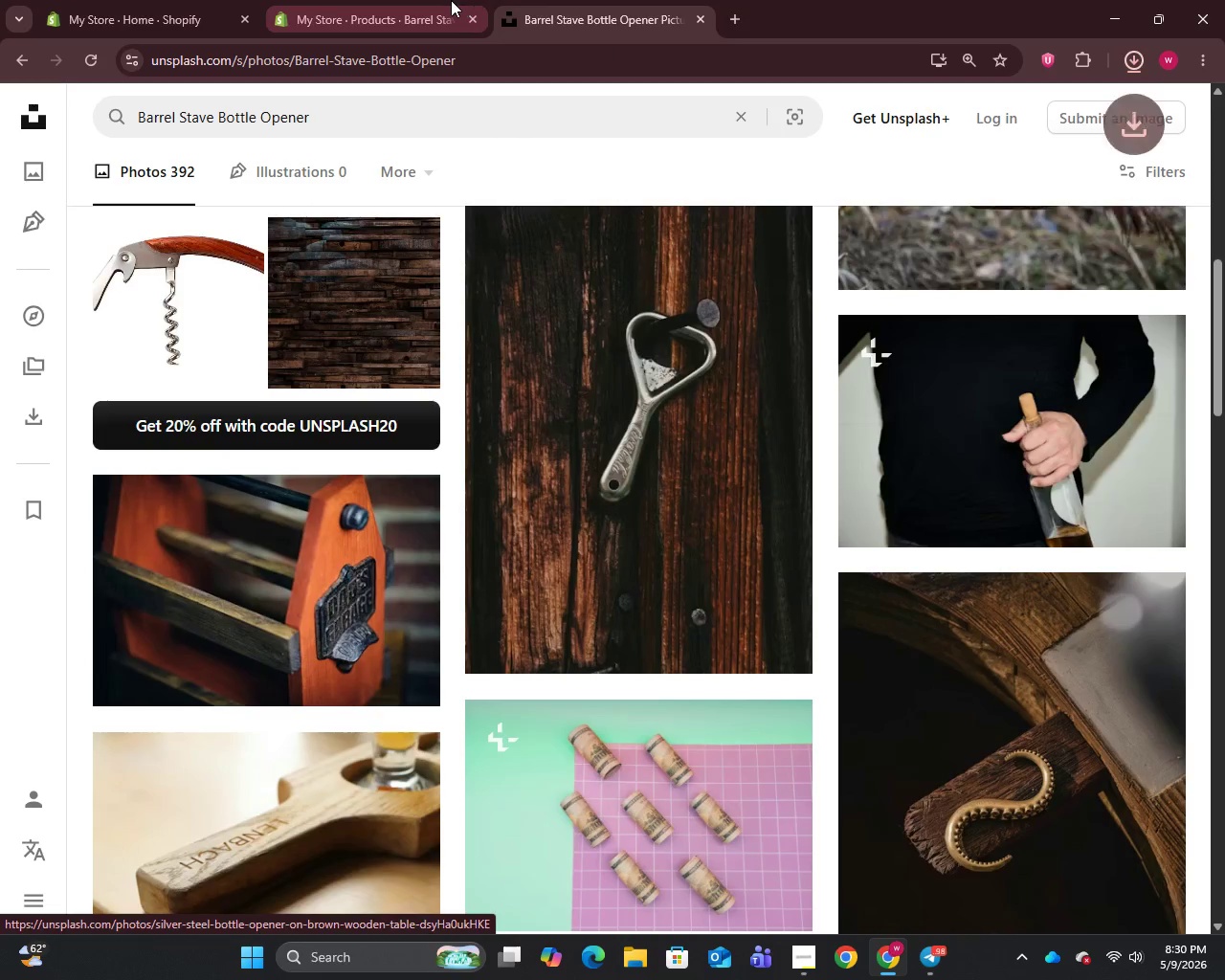 
left_click([412, 0])
 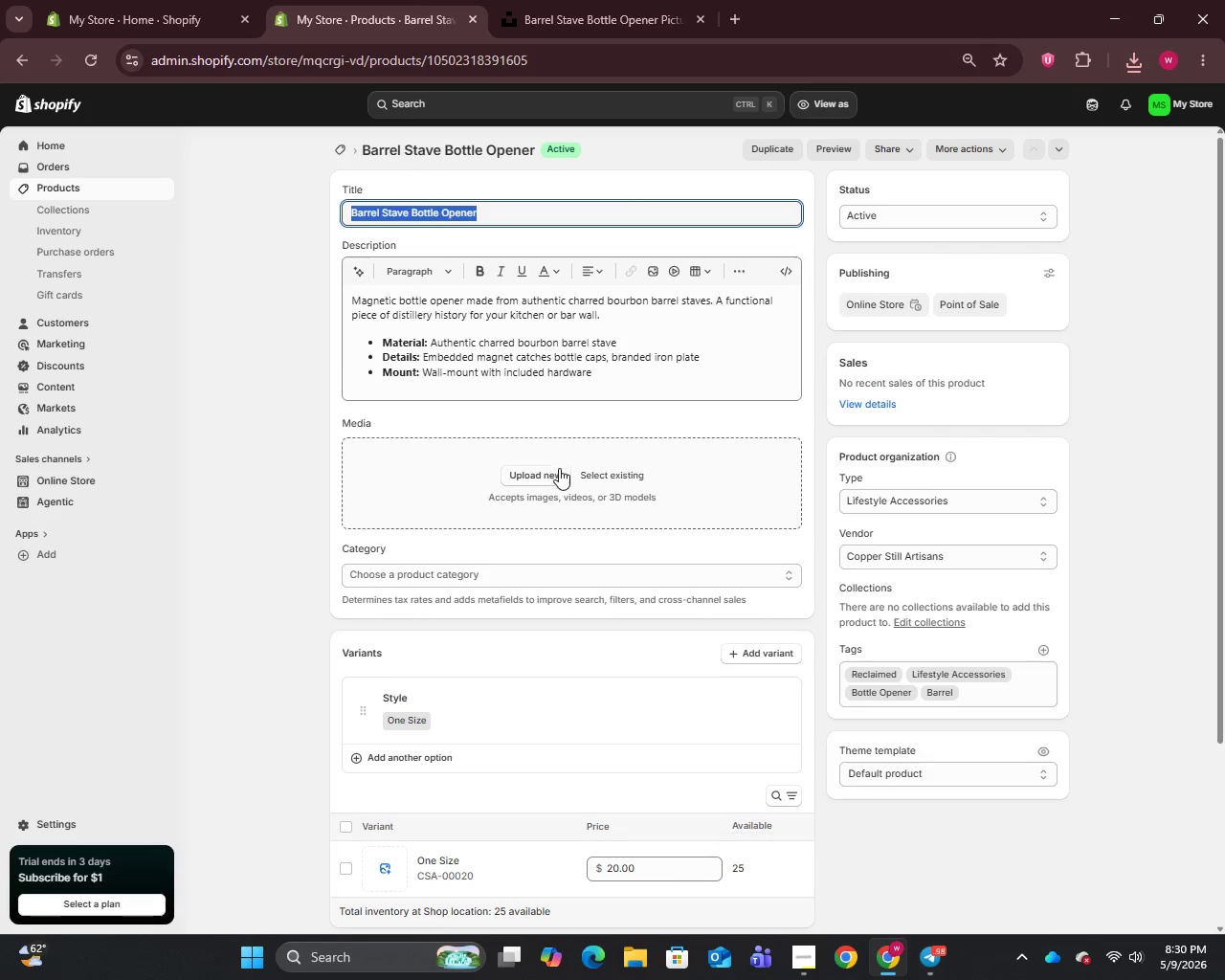 
left_click([543, 480])
 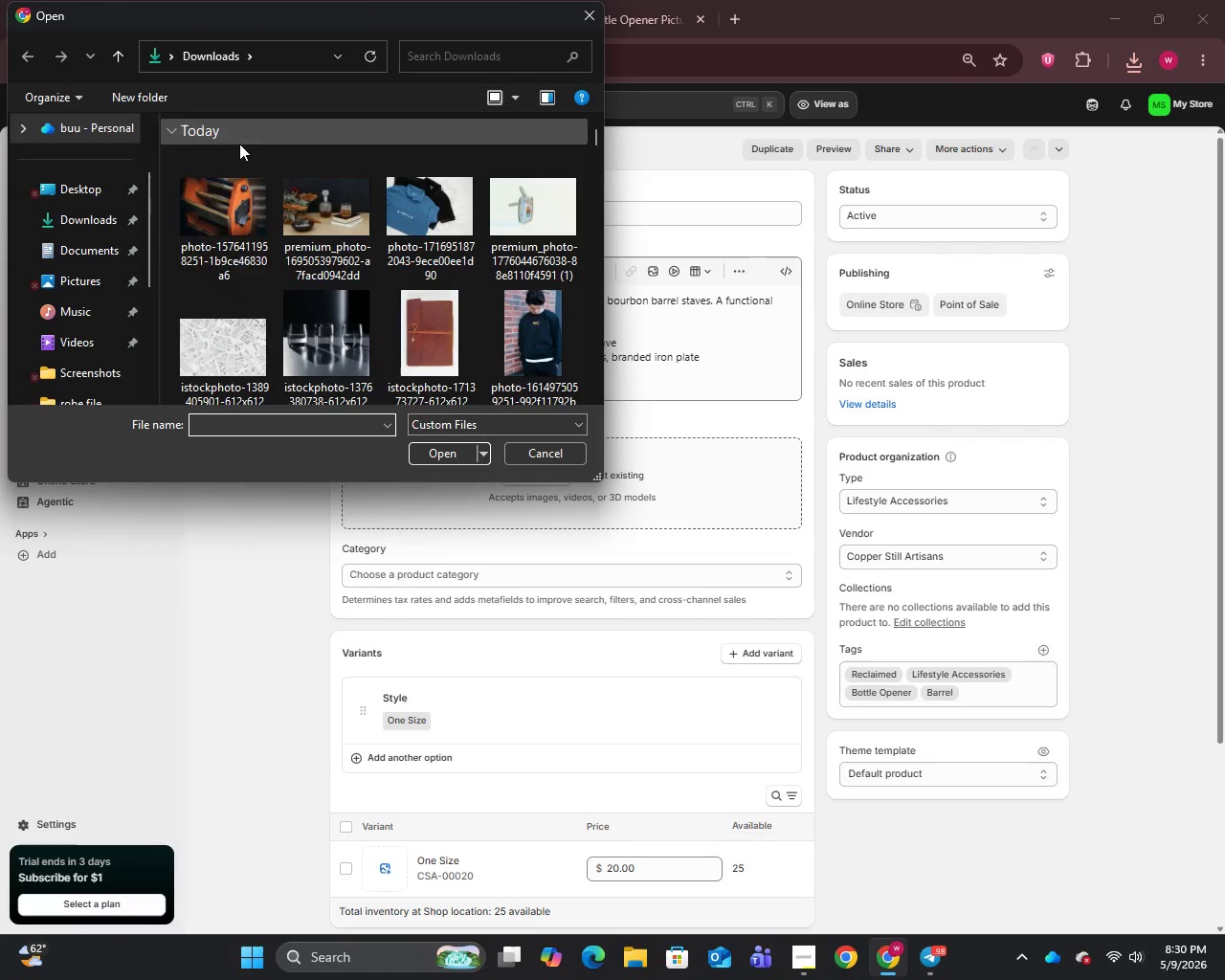 
left_click([205, 236])
 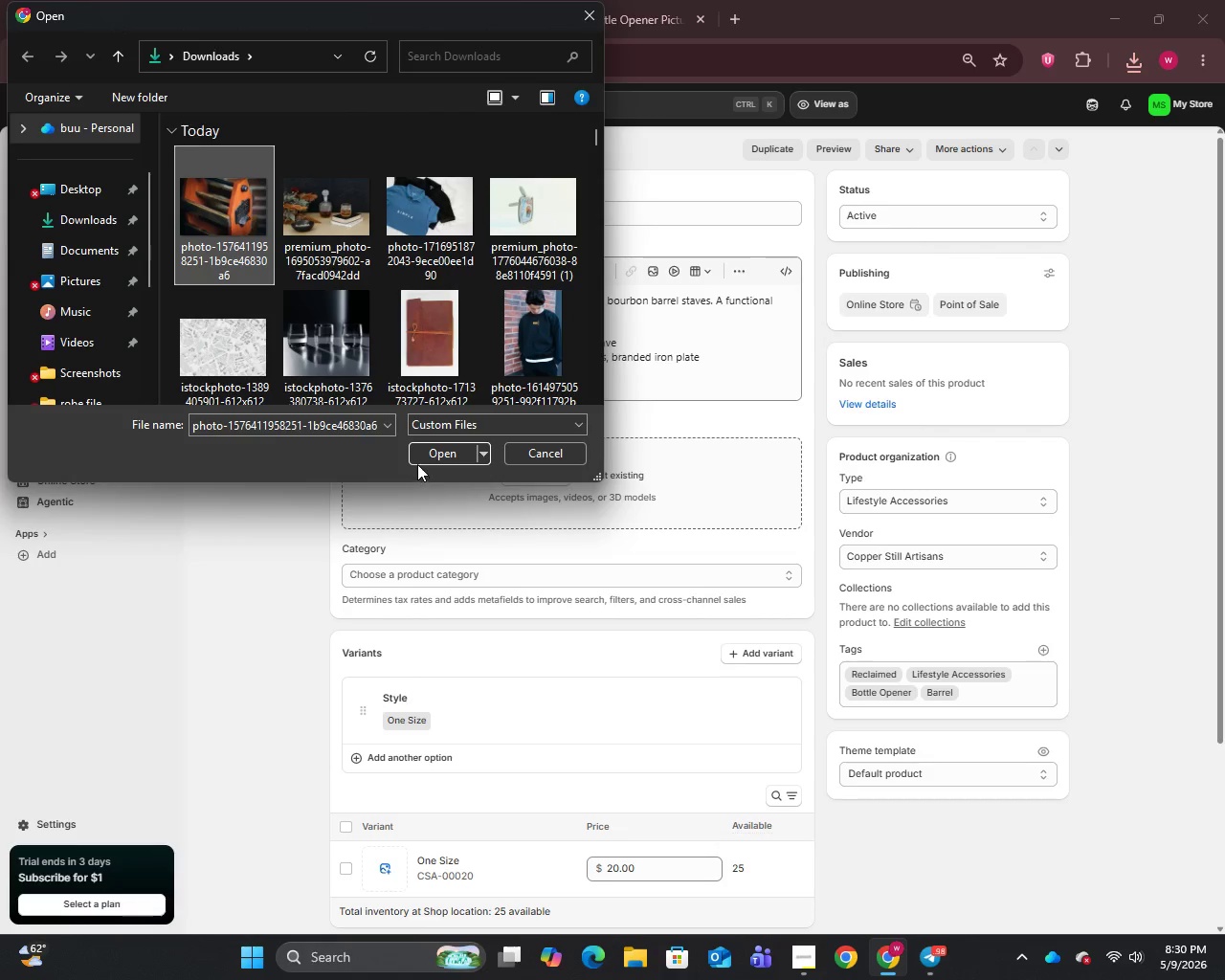 
left_click([434, 449])
 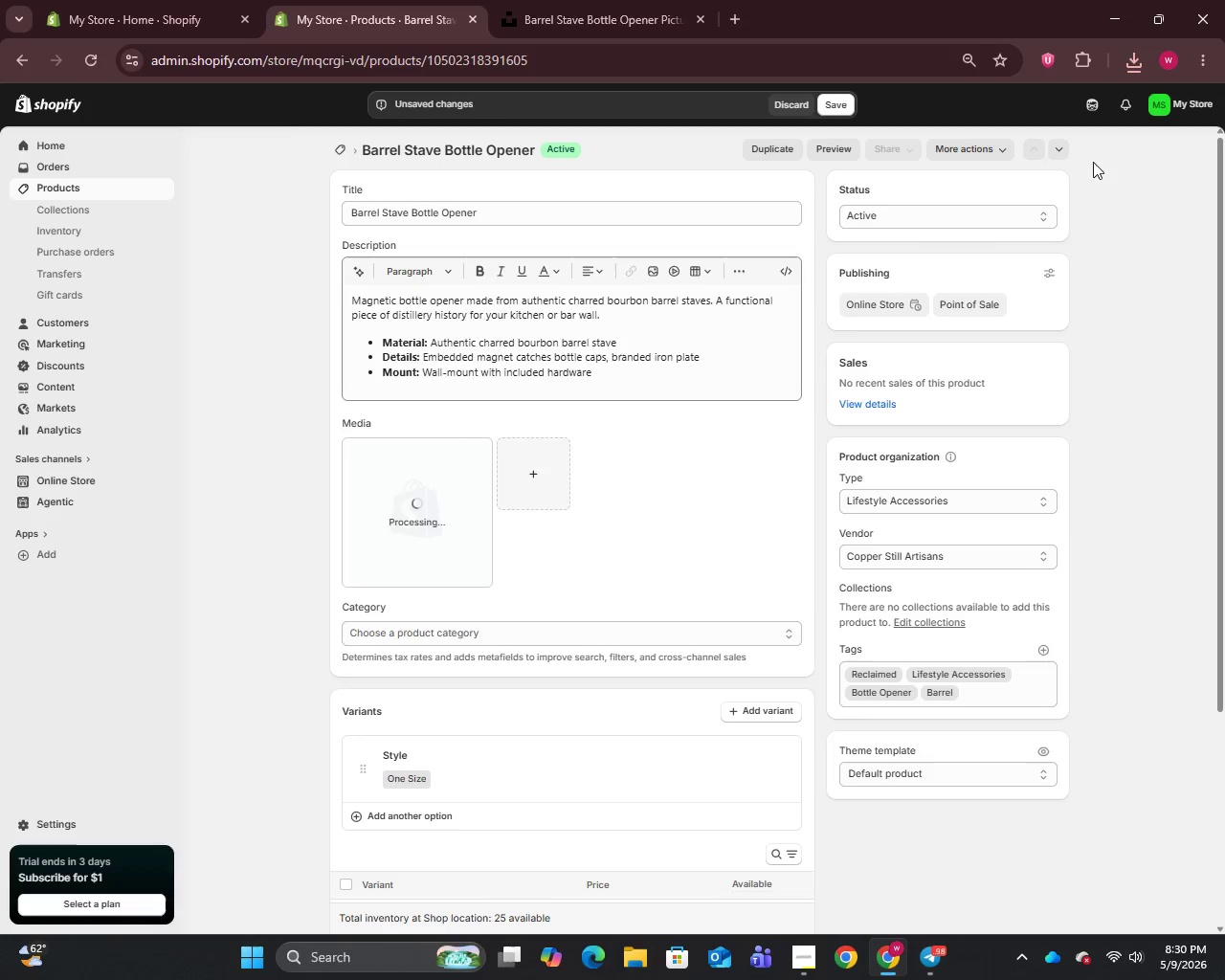 
wait(5.92)
 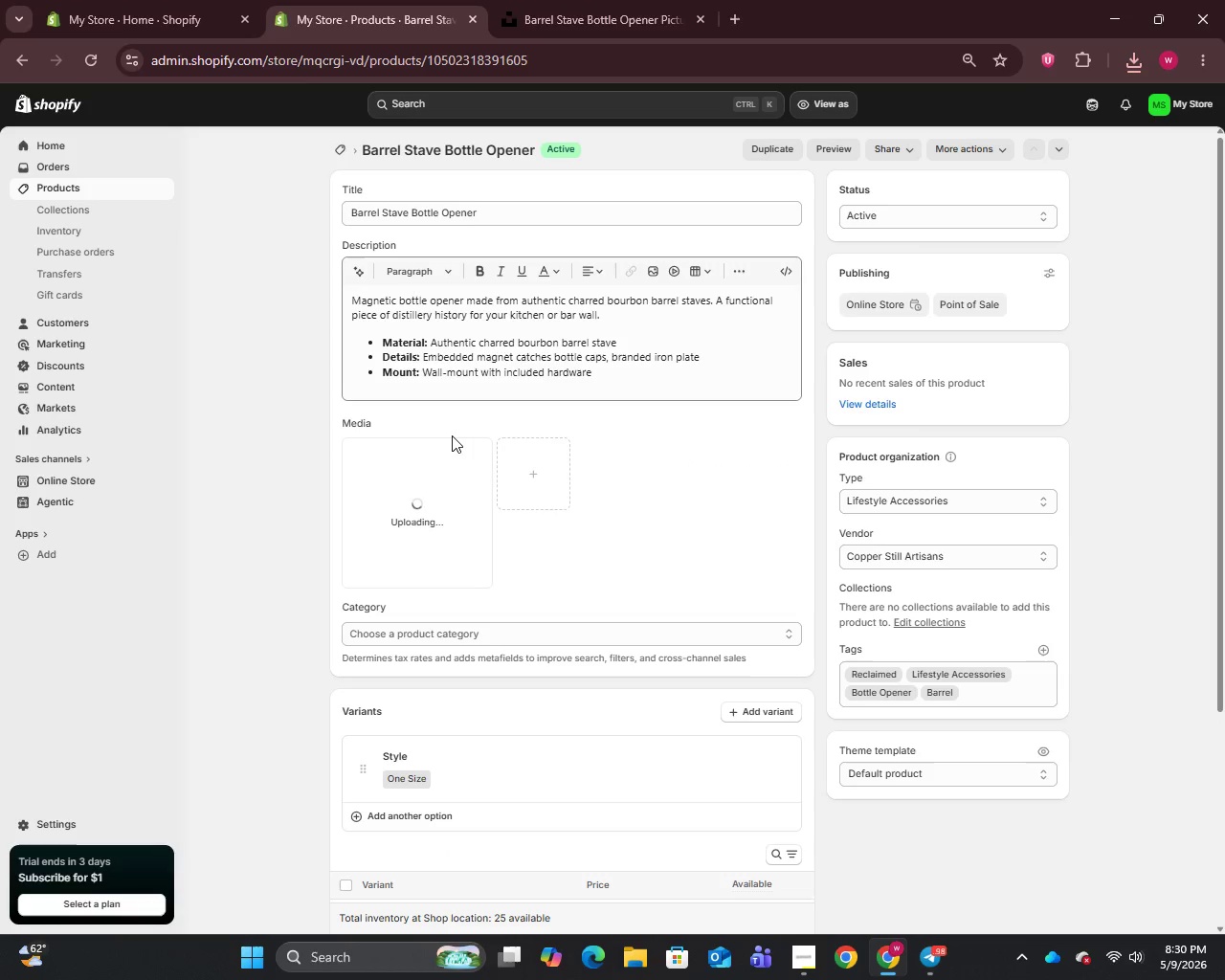 
left_click([545, 216])
 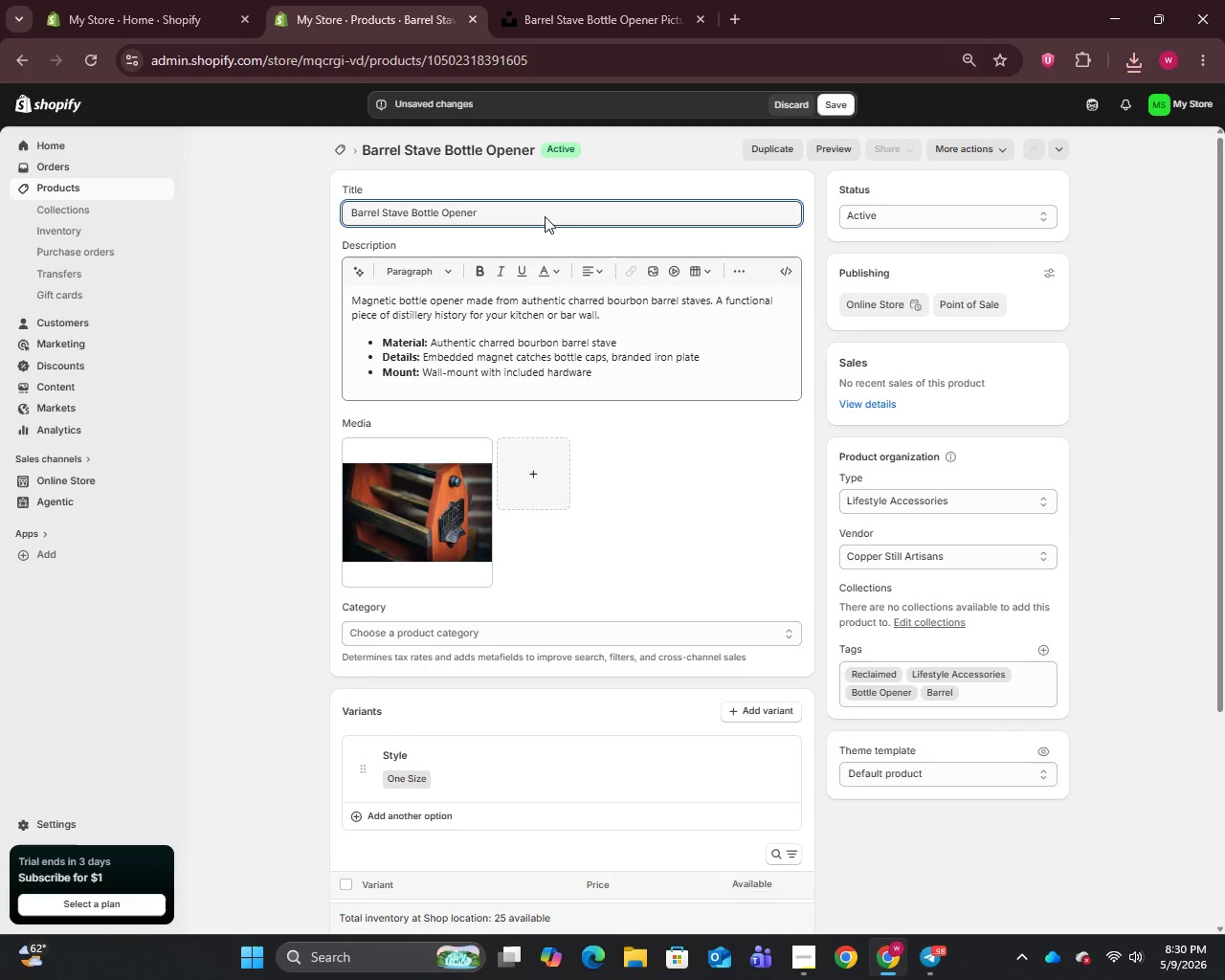 
key(Control+A)
 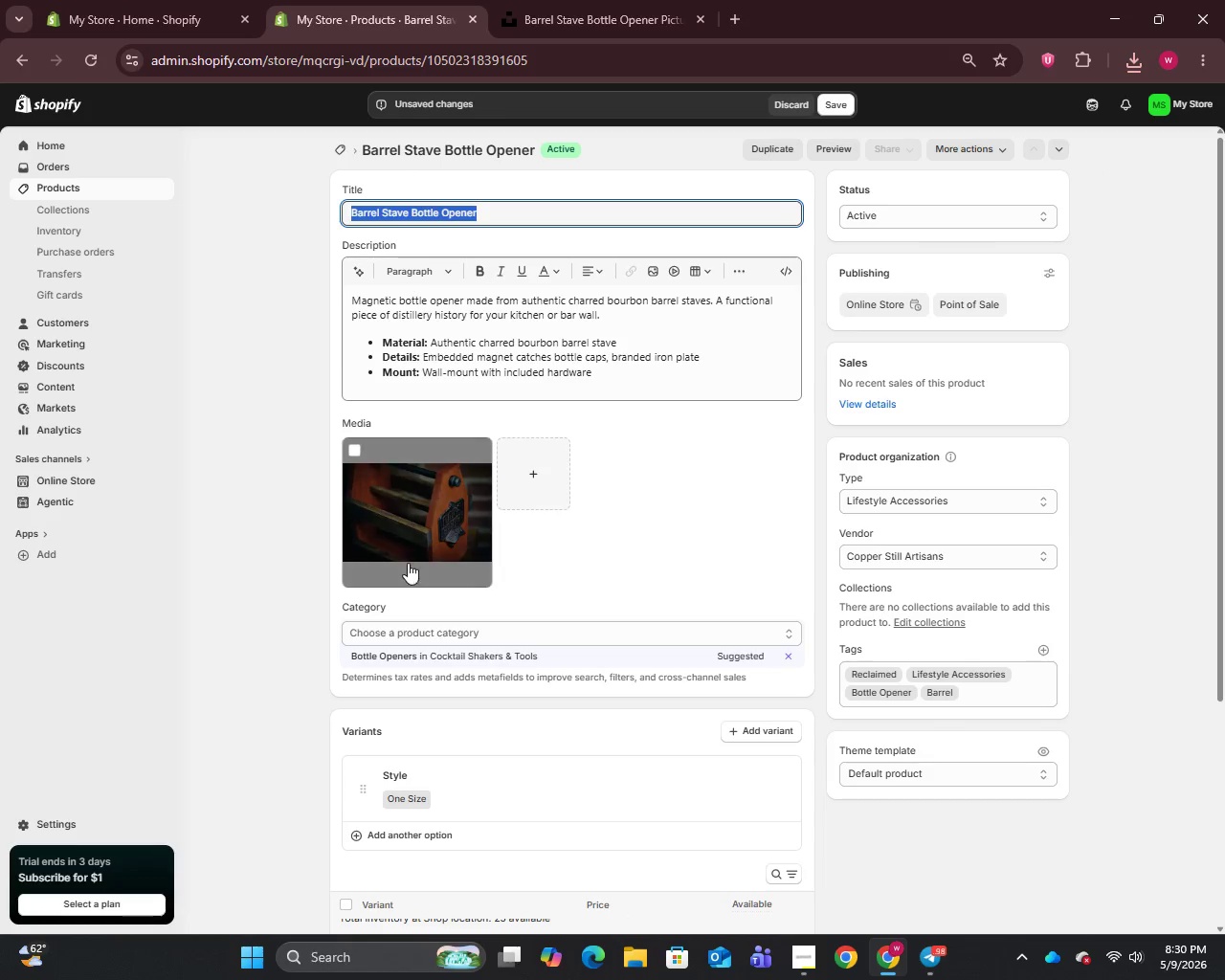 
left_click([404, 522])
 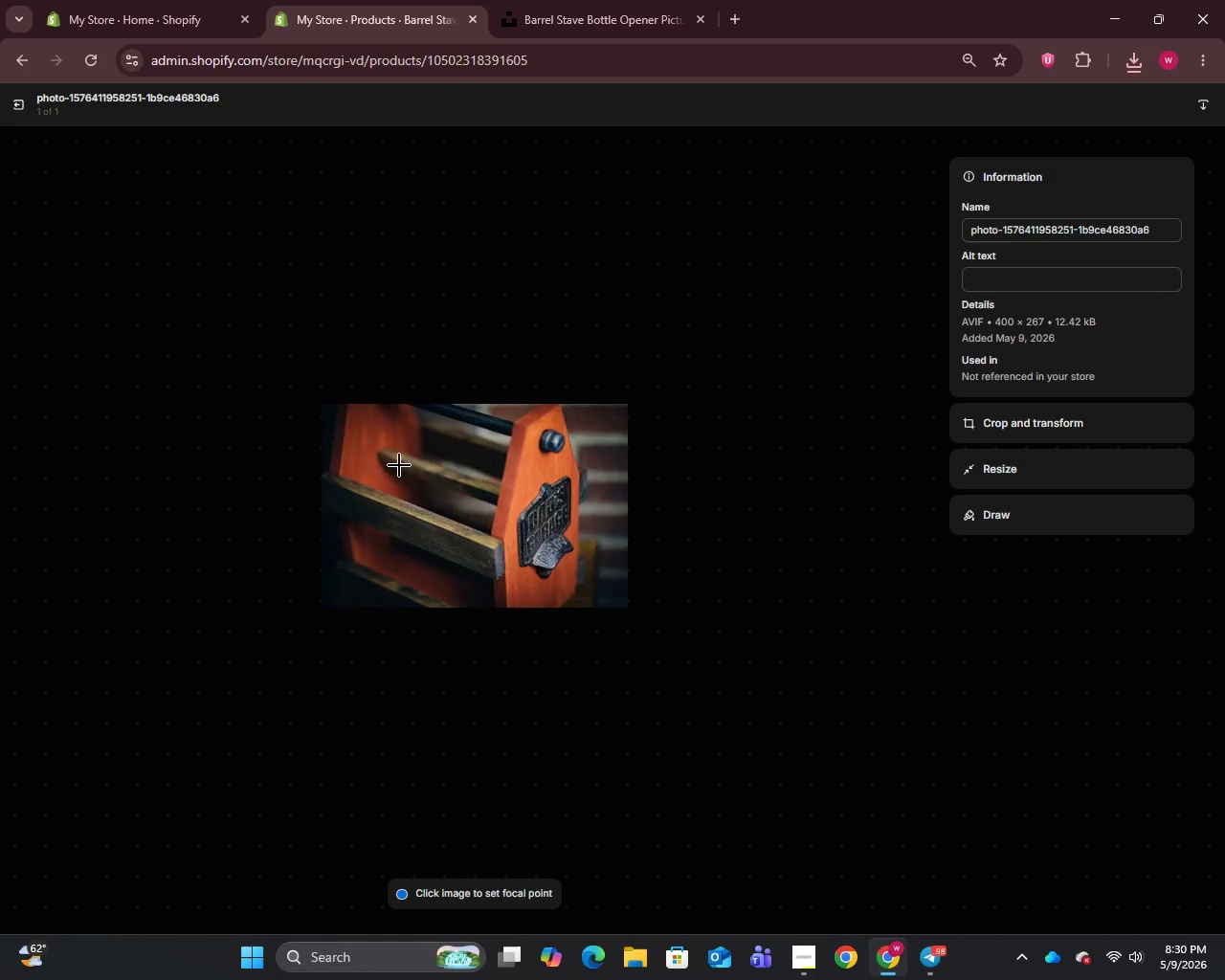 
left_click([1072, 238])
 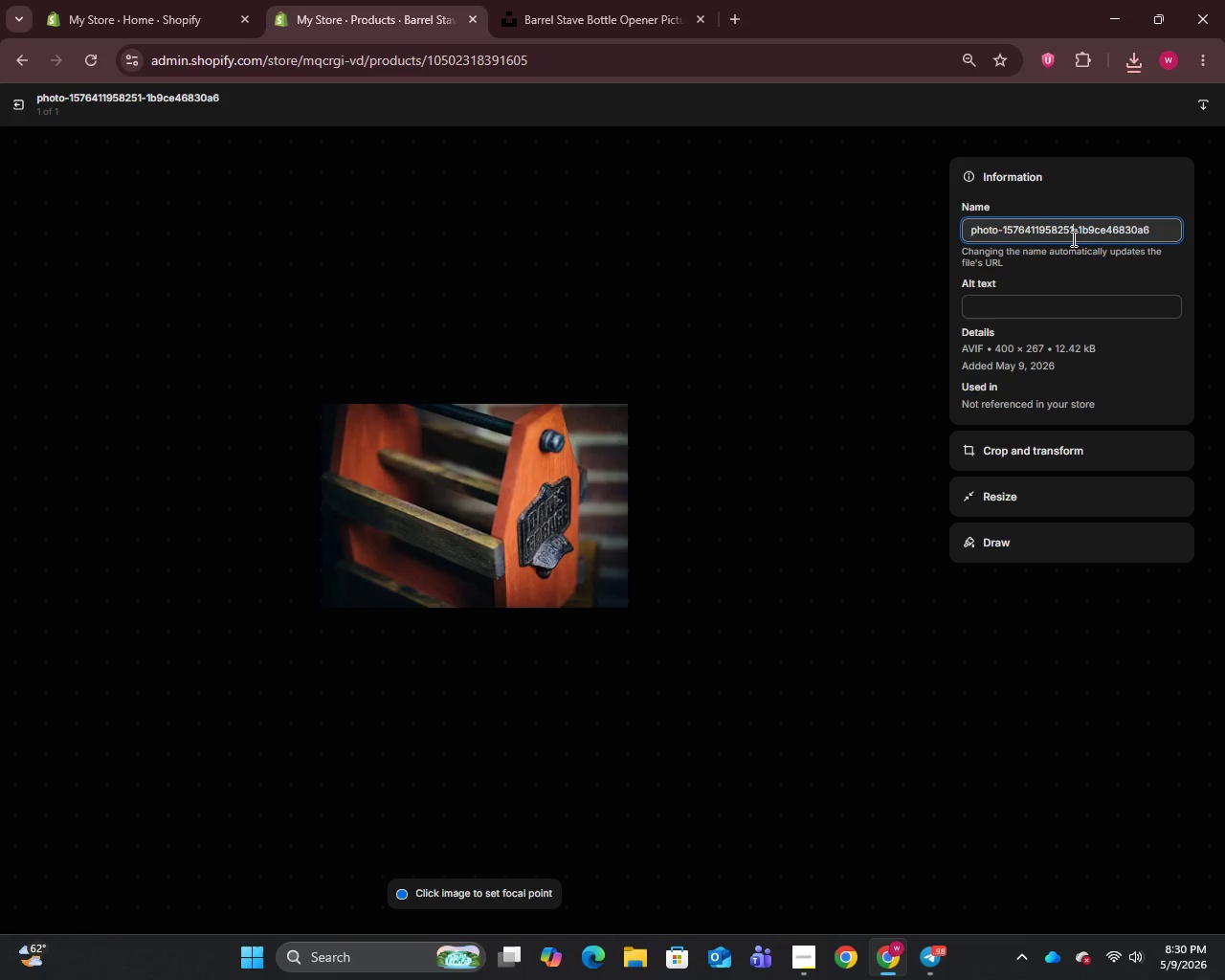 
key(Control+A)
 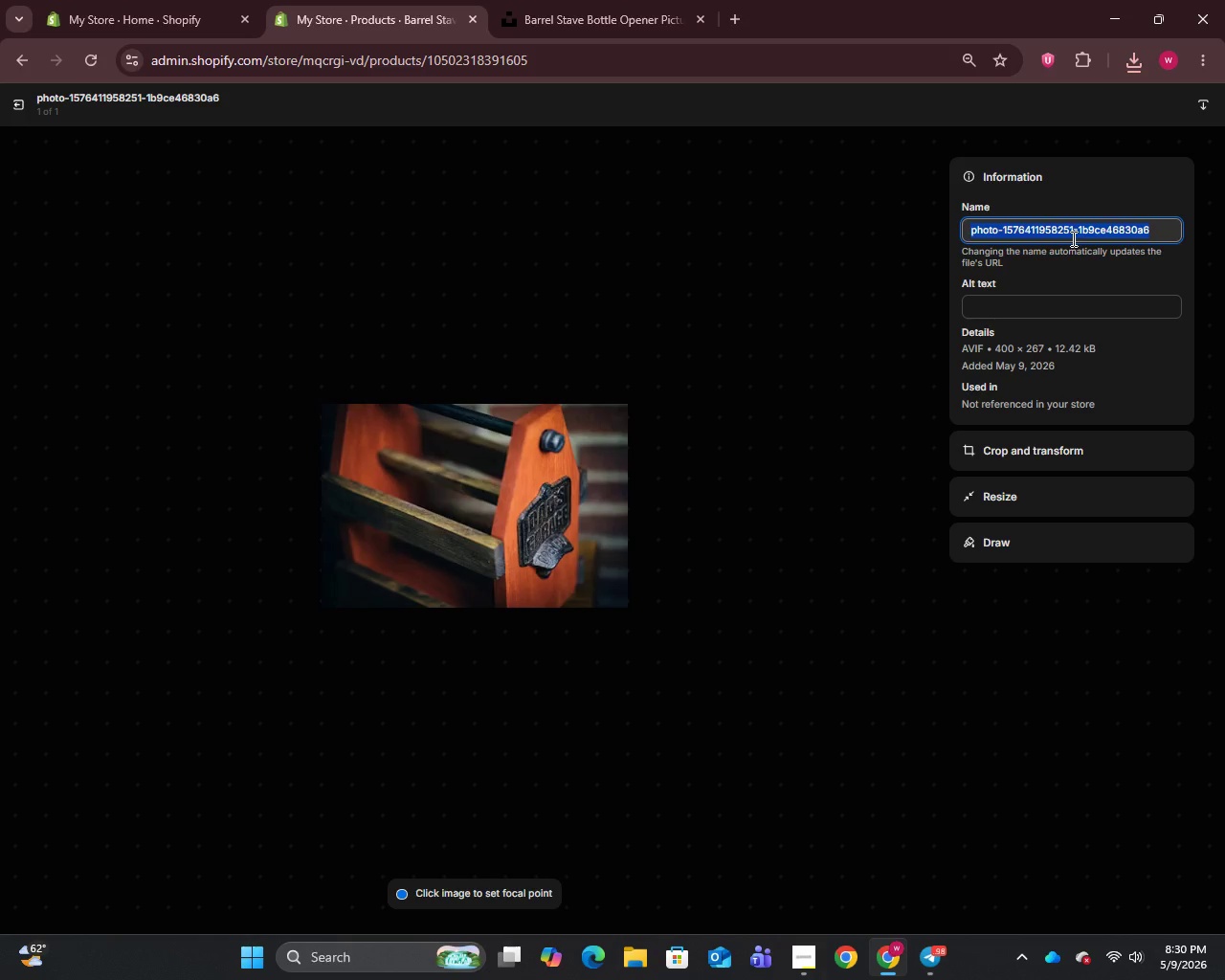 
key(Control+V)
 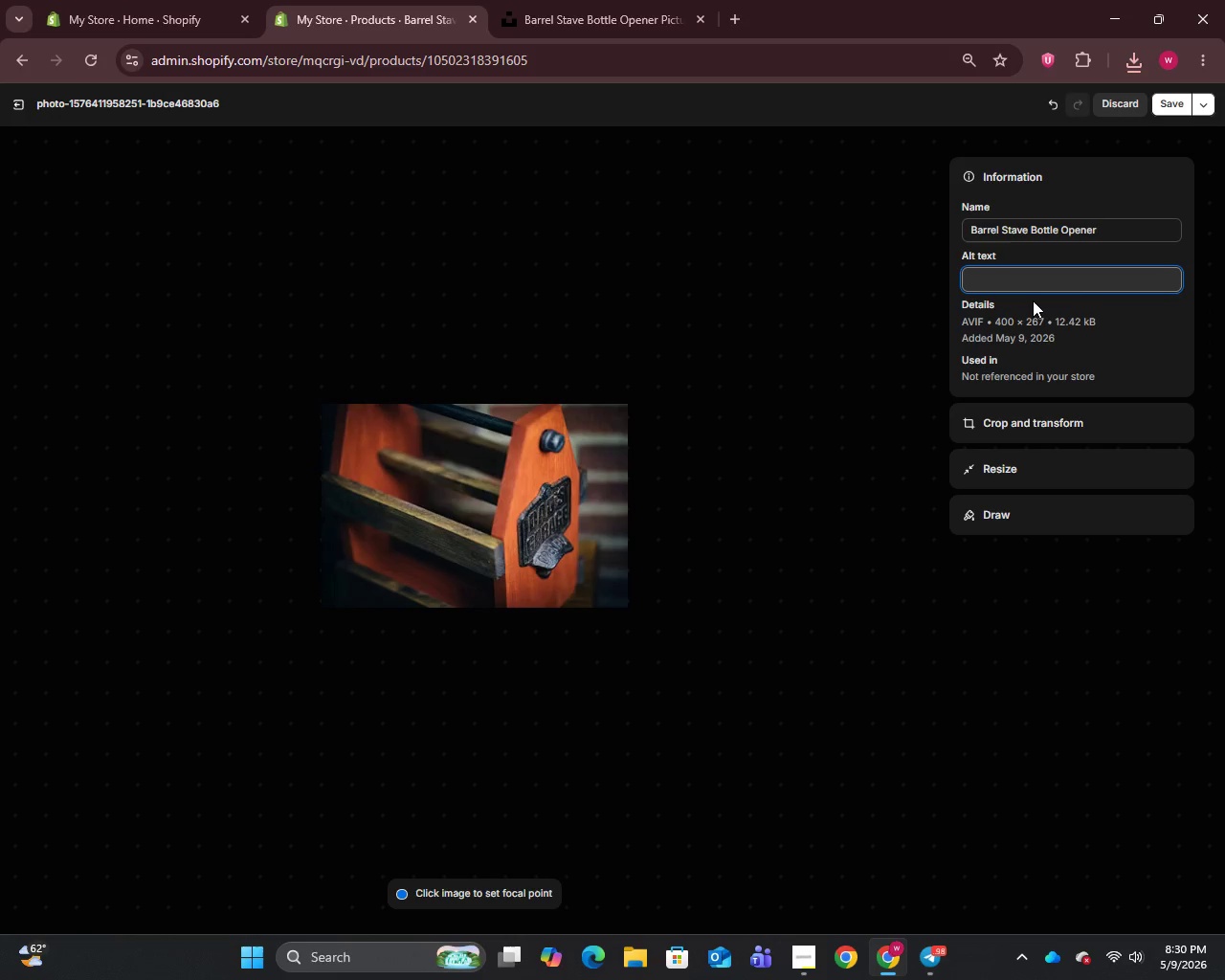 
wait(5.84)
 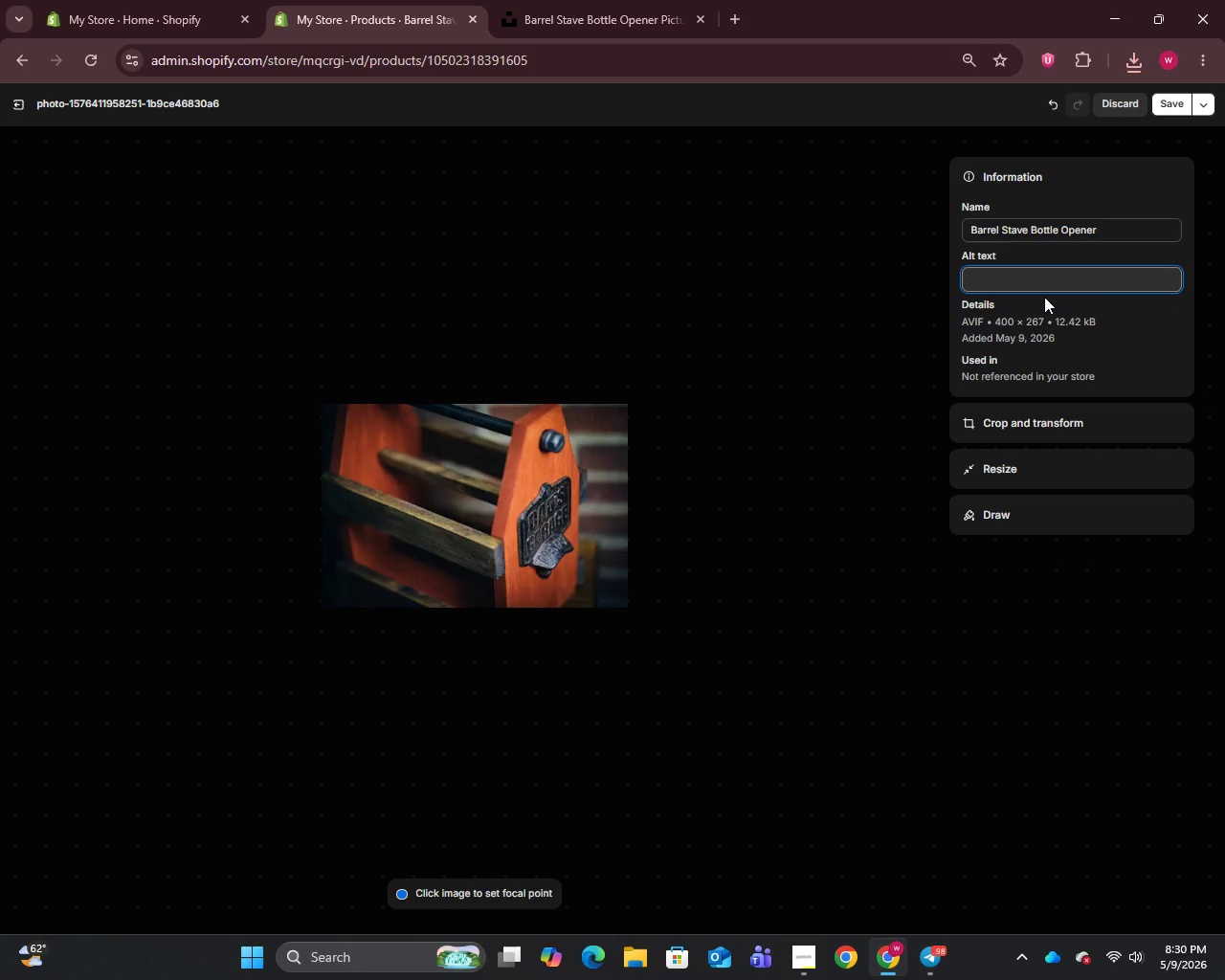 
type(Barrel)
 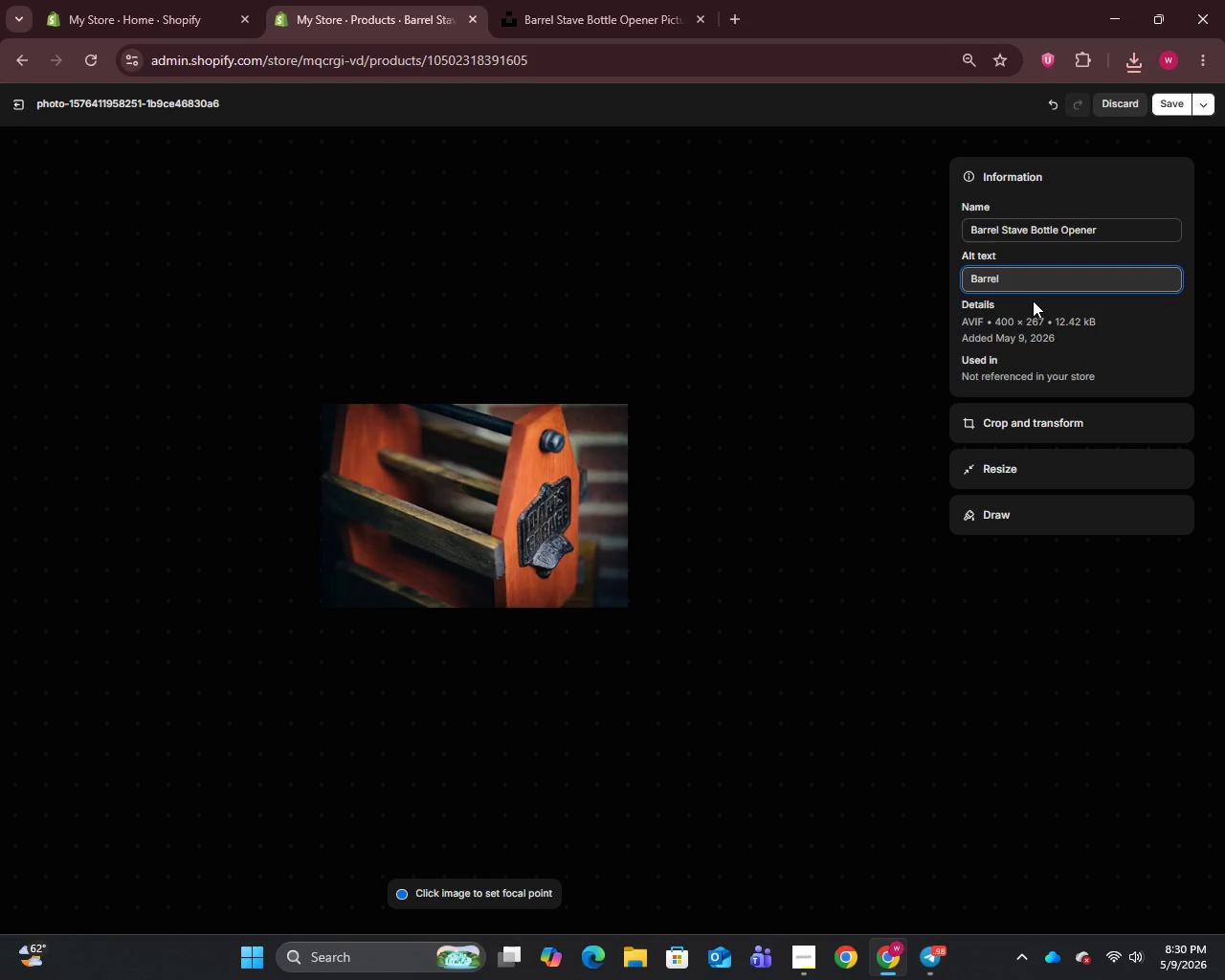 
type( Stave Bottle Opener - premium Lifestyle Accessories from Copper Still Artisans craft distillery)
 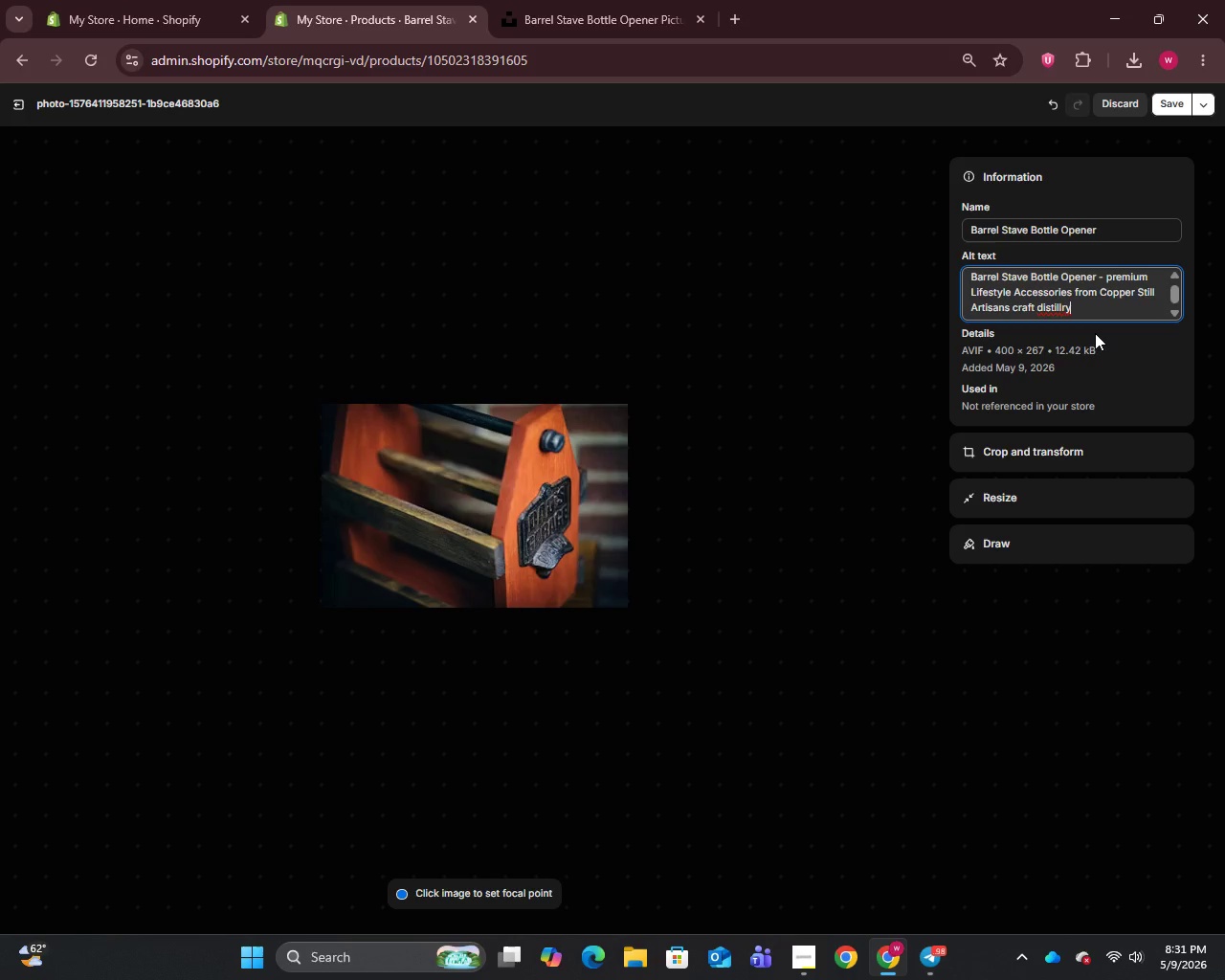 
left_click_drag(start_coordinate=[1079, 314], to_coordinate=[1037, 314])
 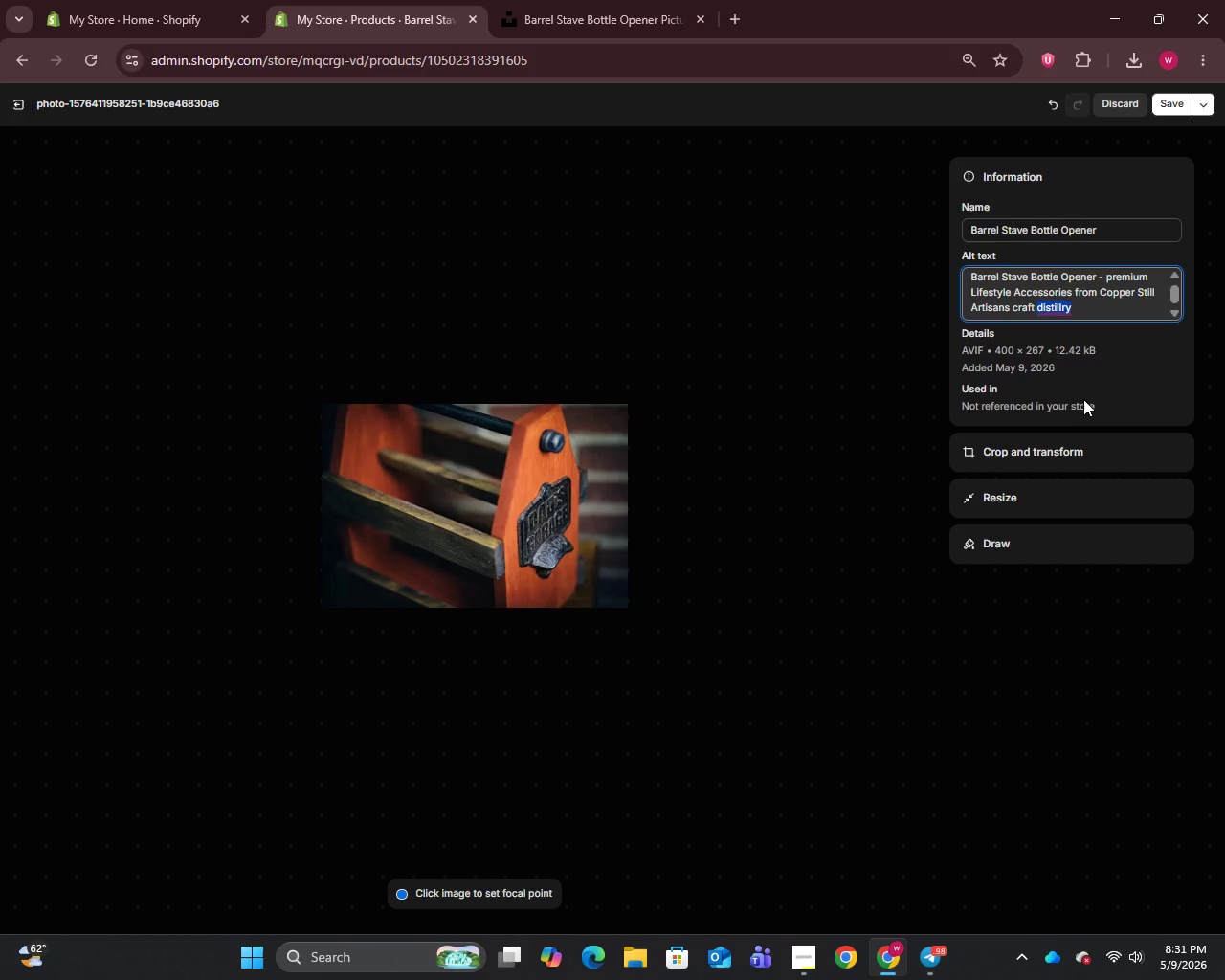 
key(Backspace)
 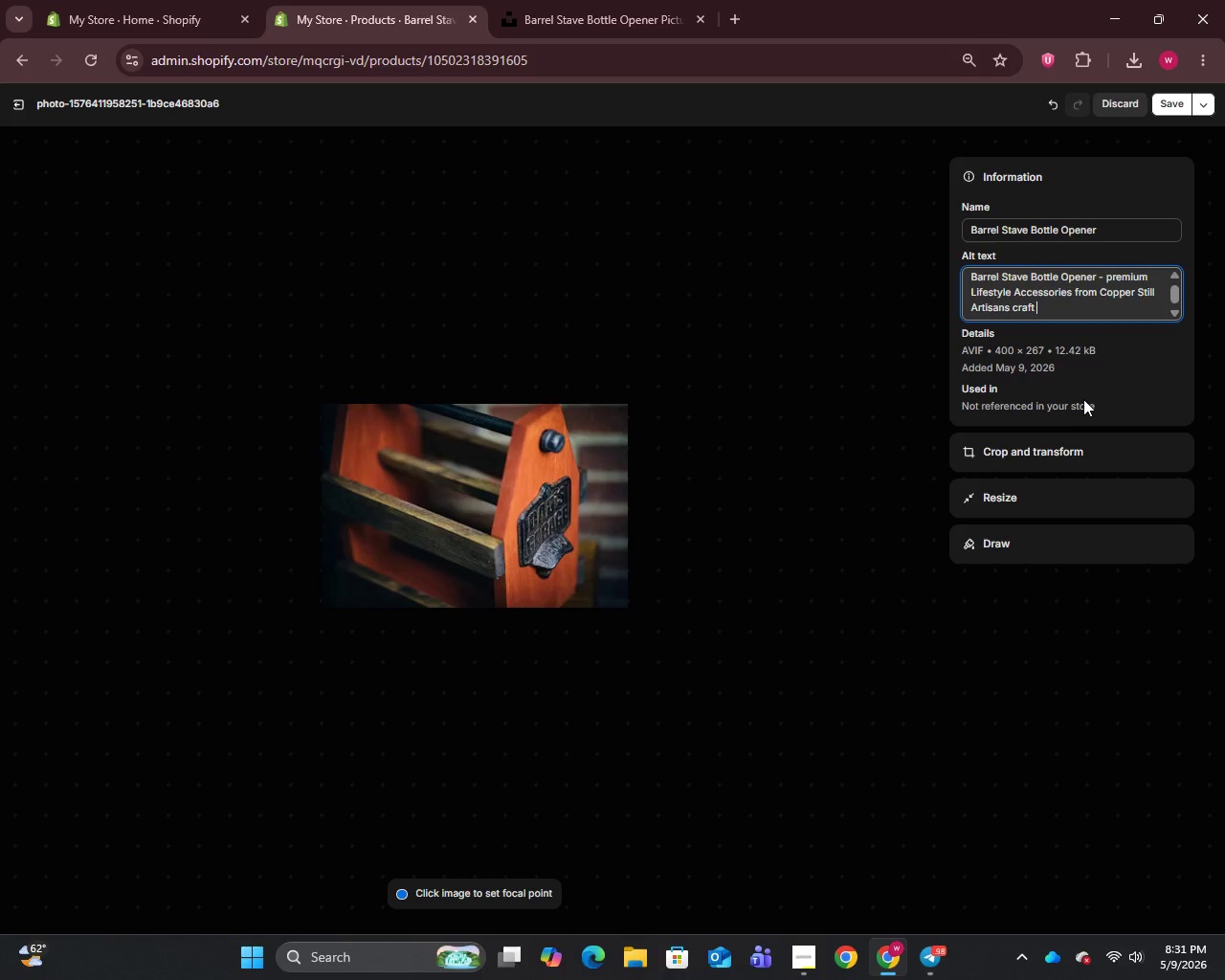 
type(distillery)
 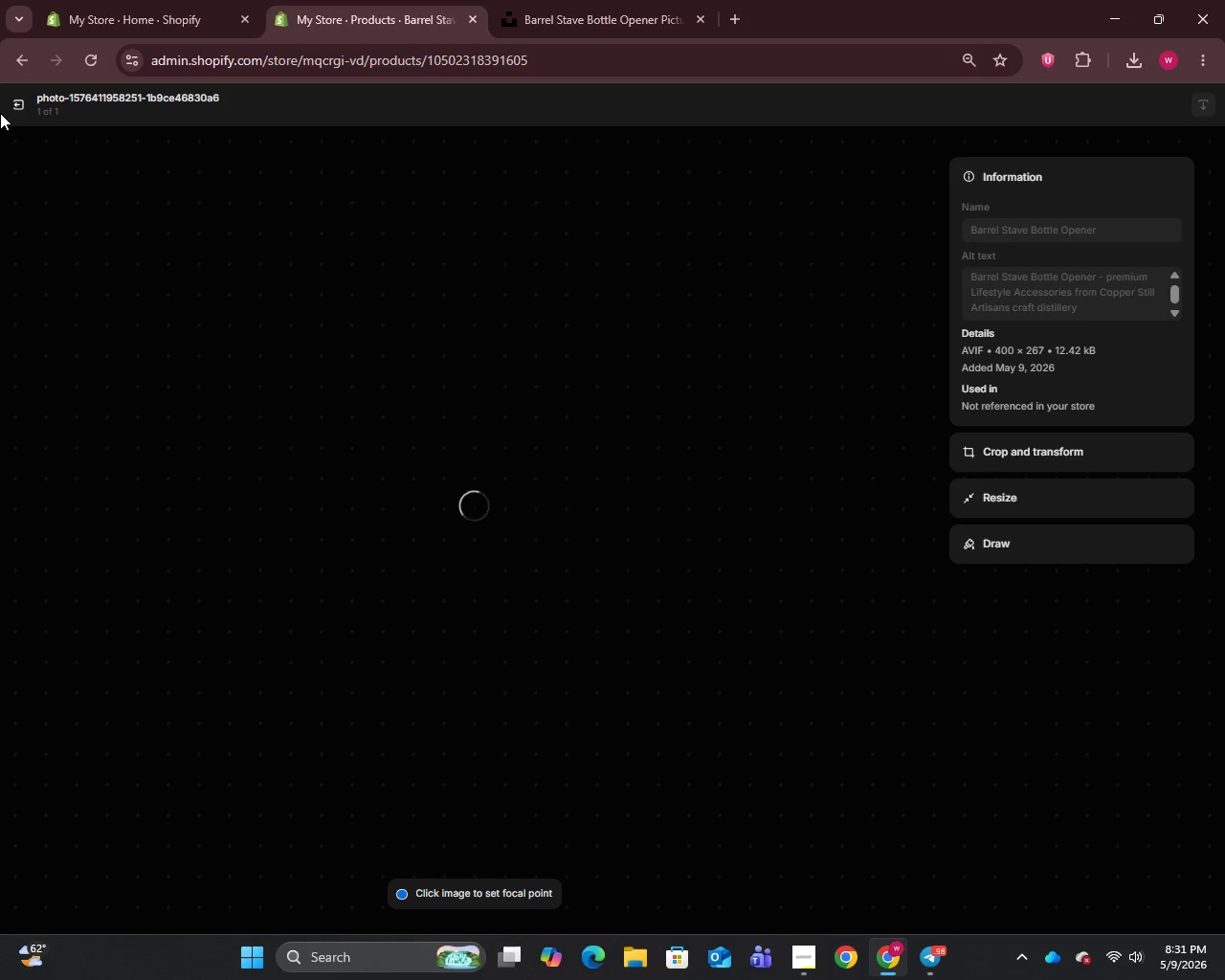 
wait(9.81)
 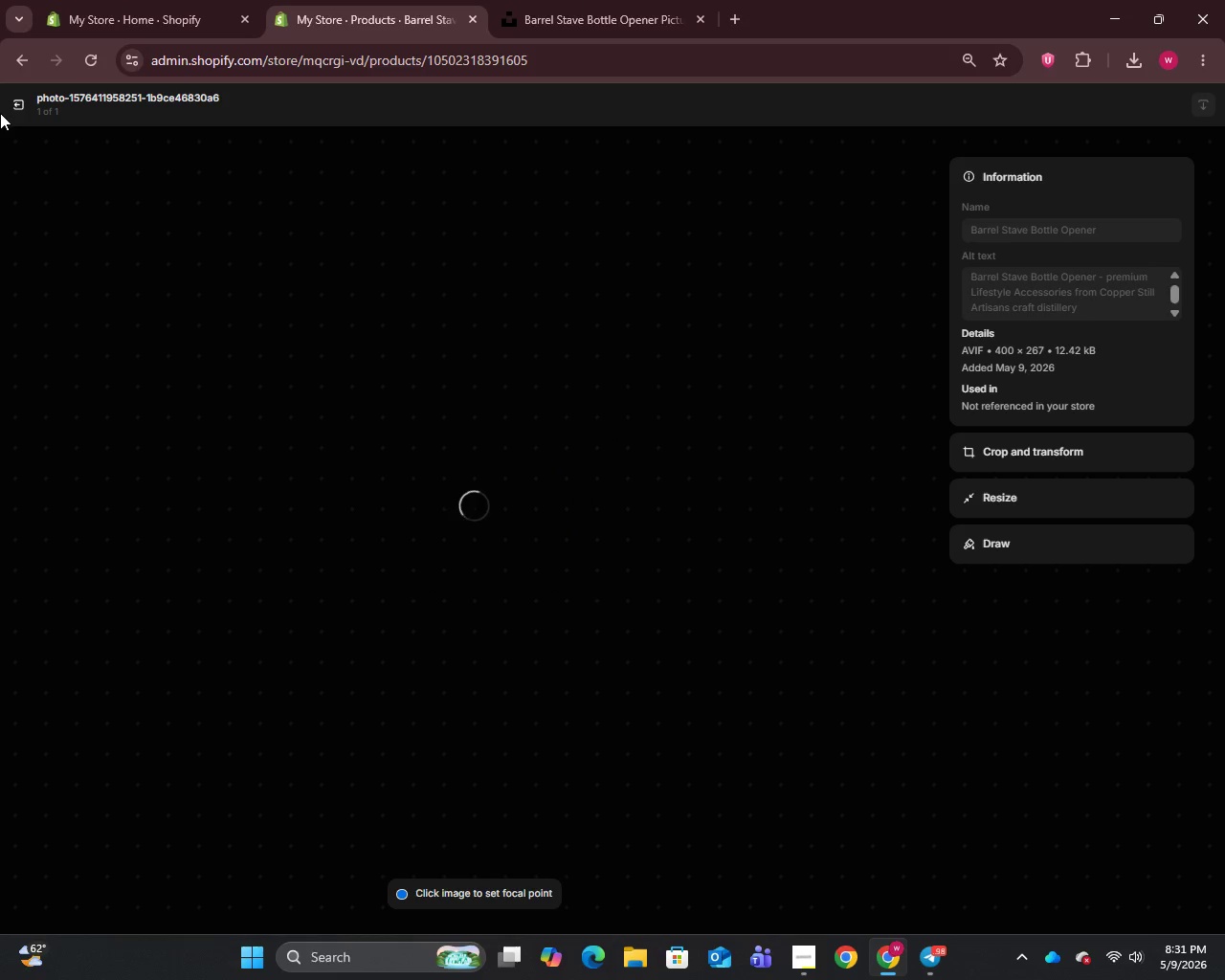 
left_click([18, 105])
 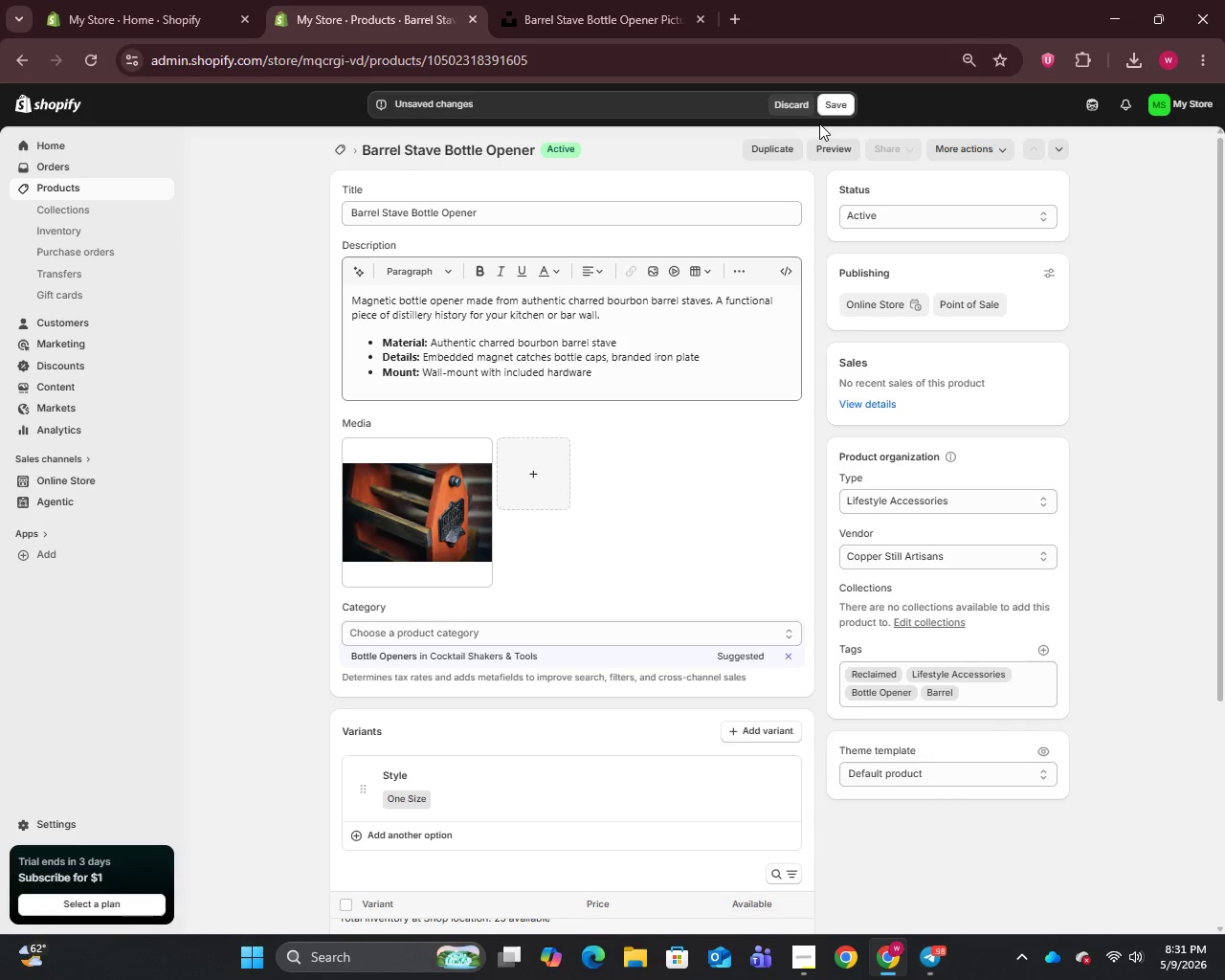 
left_click([845, 101])
 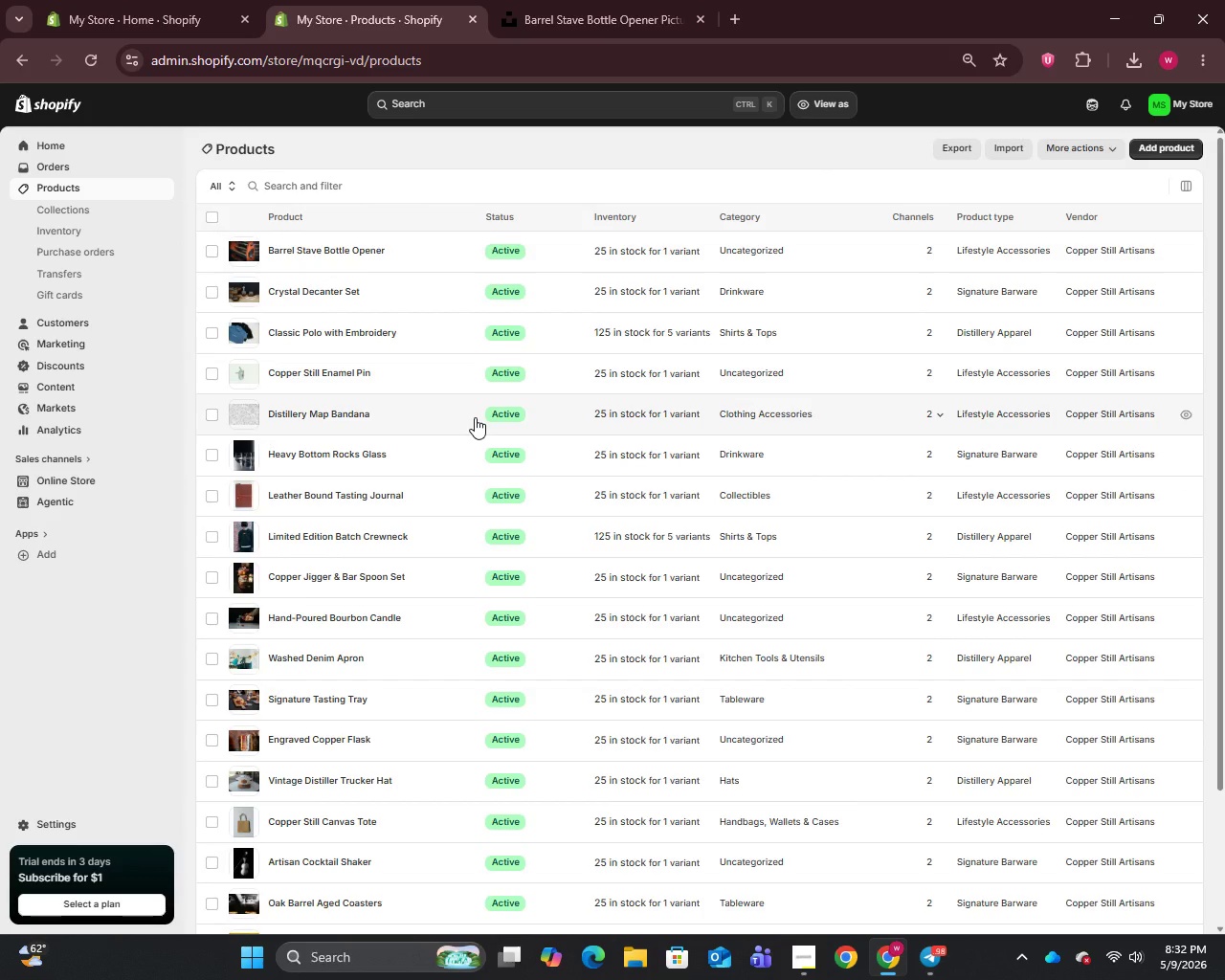 
wait(39.77)
 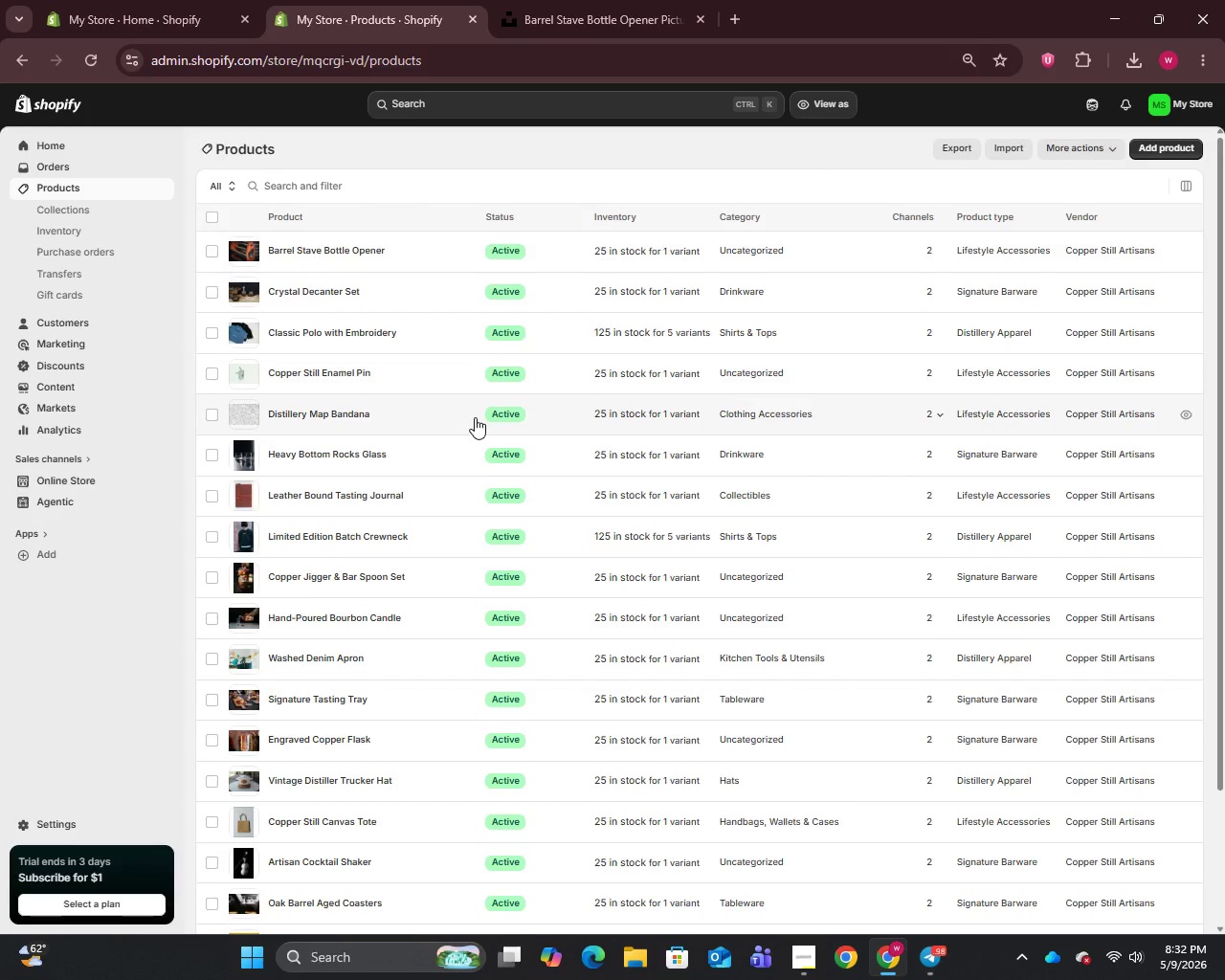 
left_click([56, 473])
 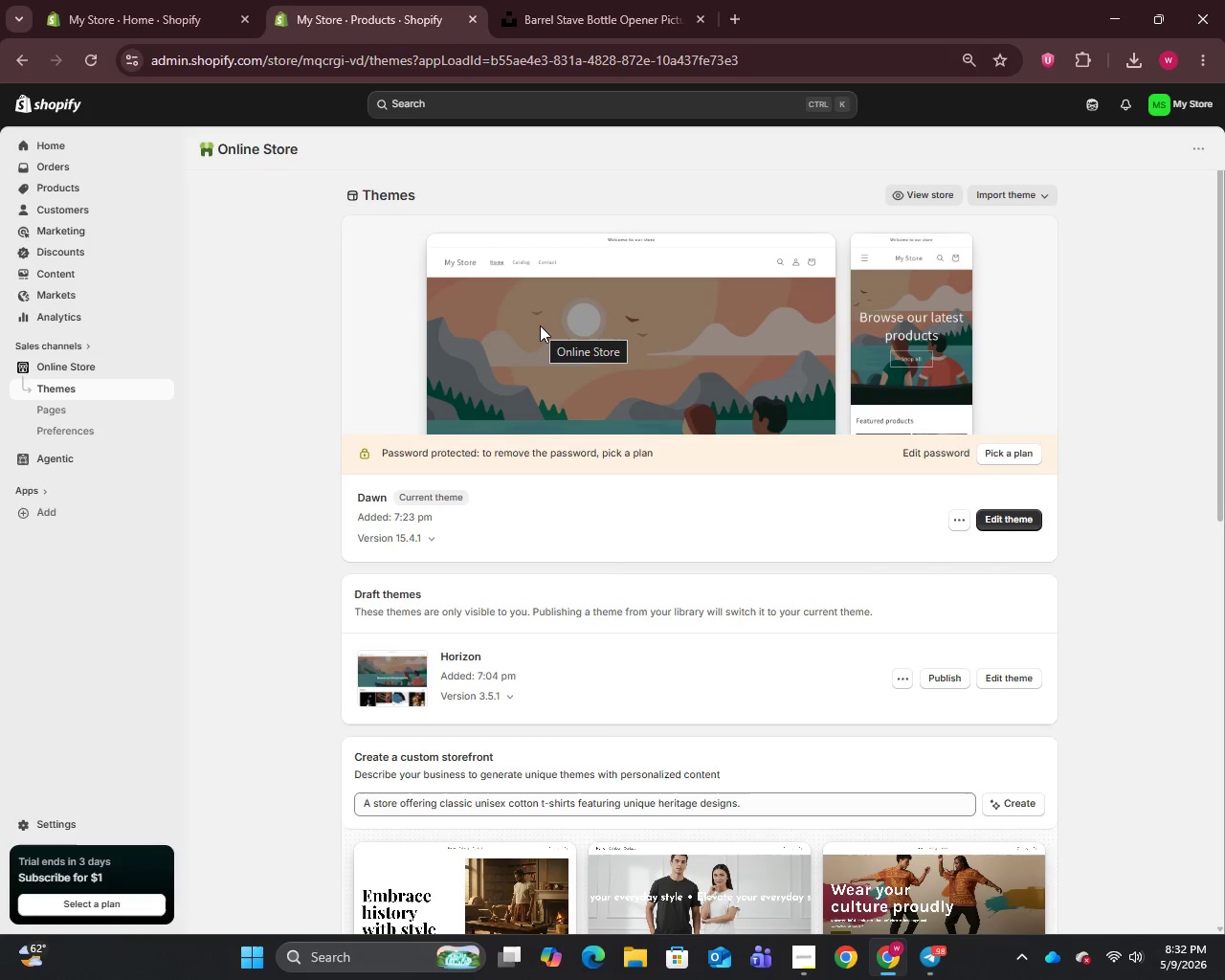 
wait(21.44)
 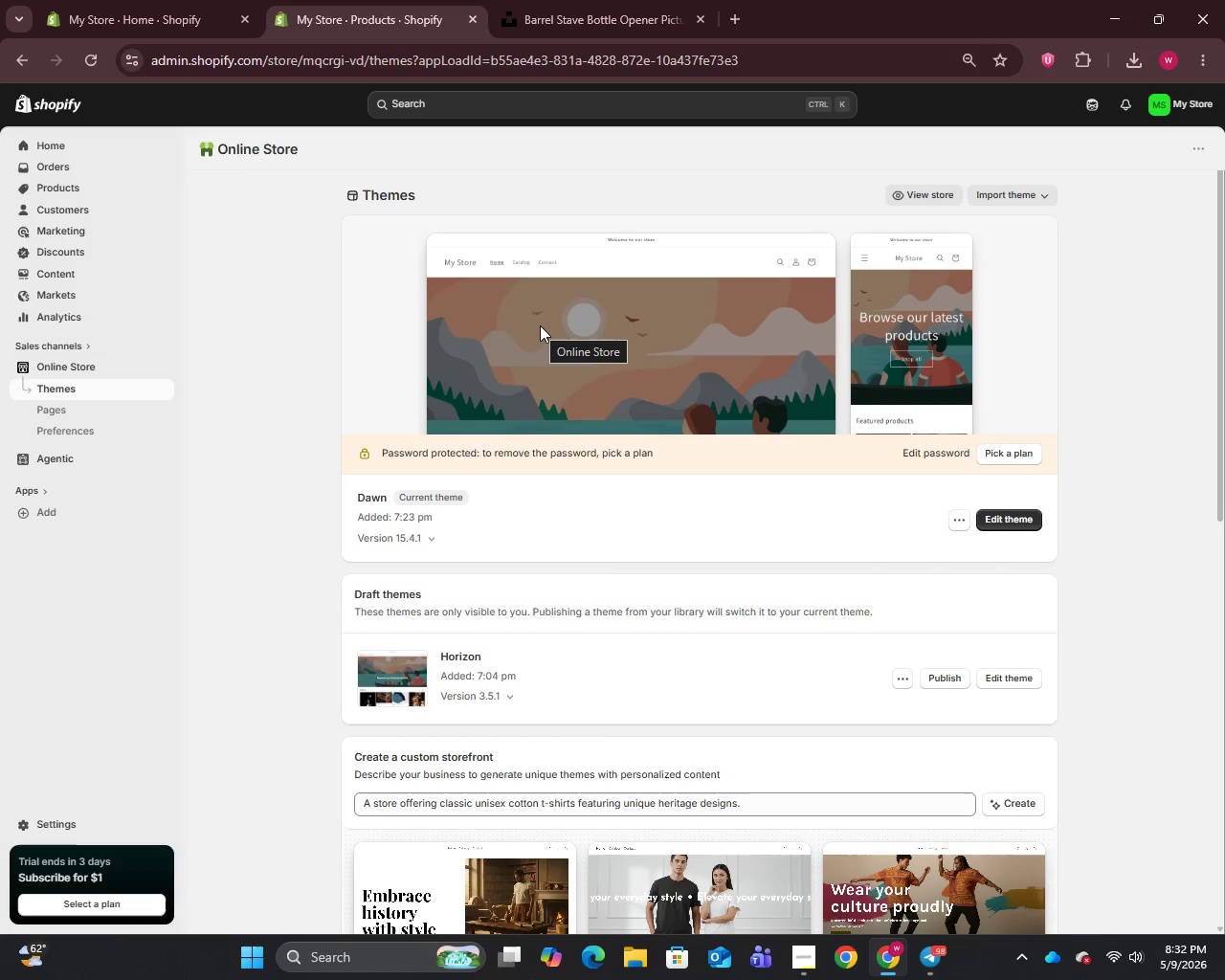 
left_click([1010, 512])
 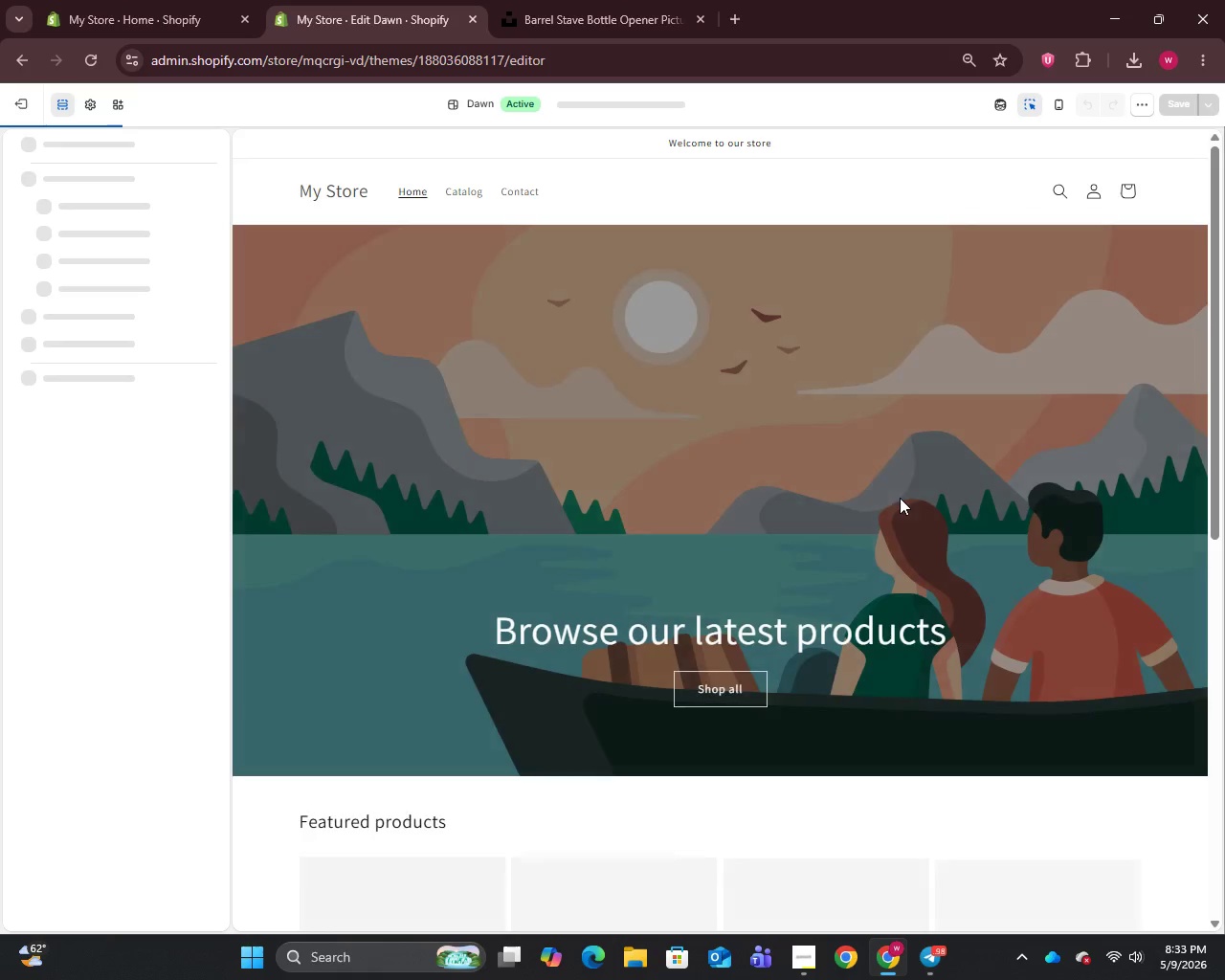 
scroll: coordinate [712, 379], scroll_direction: down, amount: 10.0
 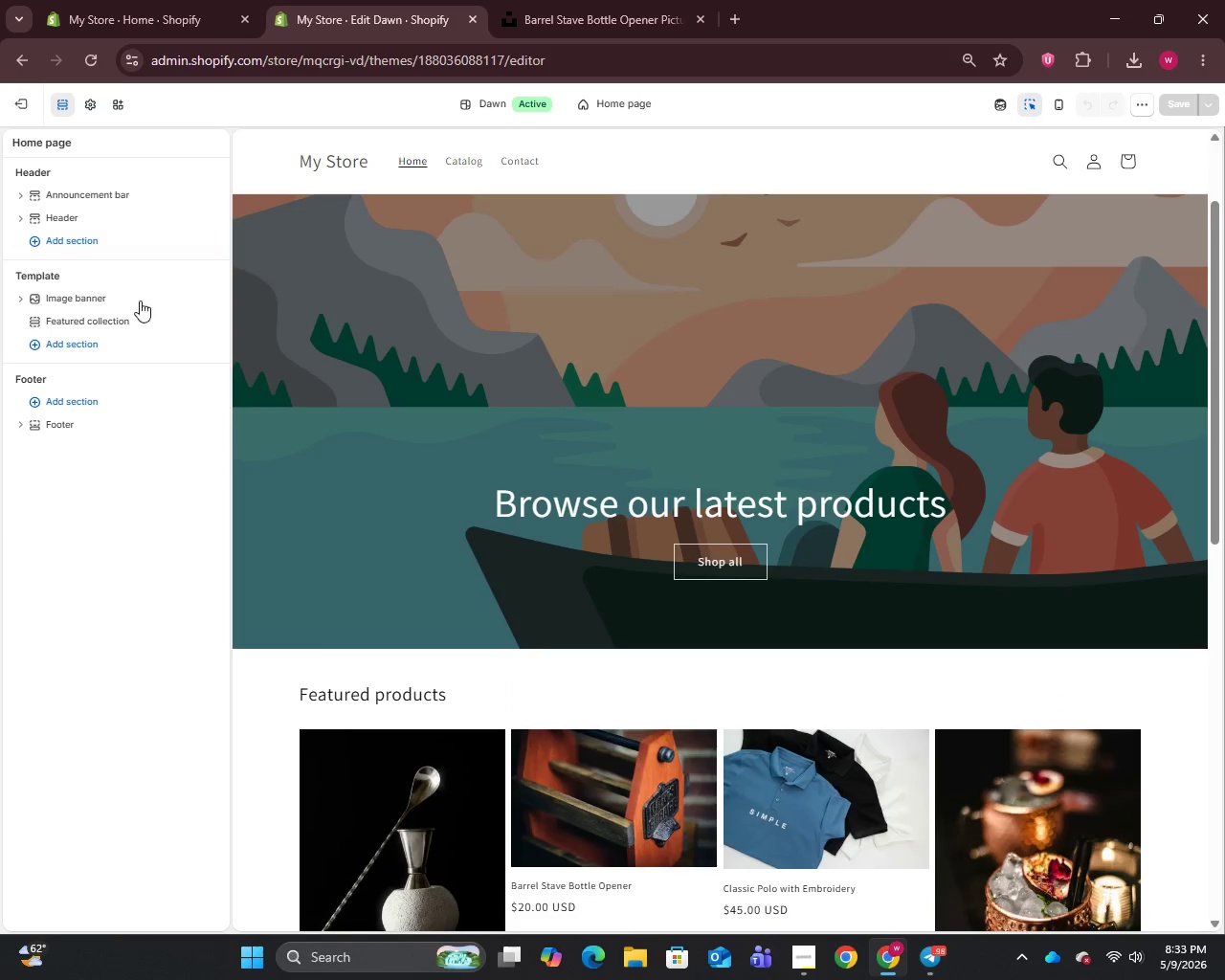 
left_click([107, 323])
 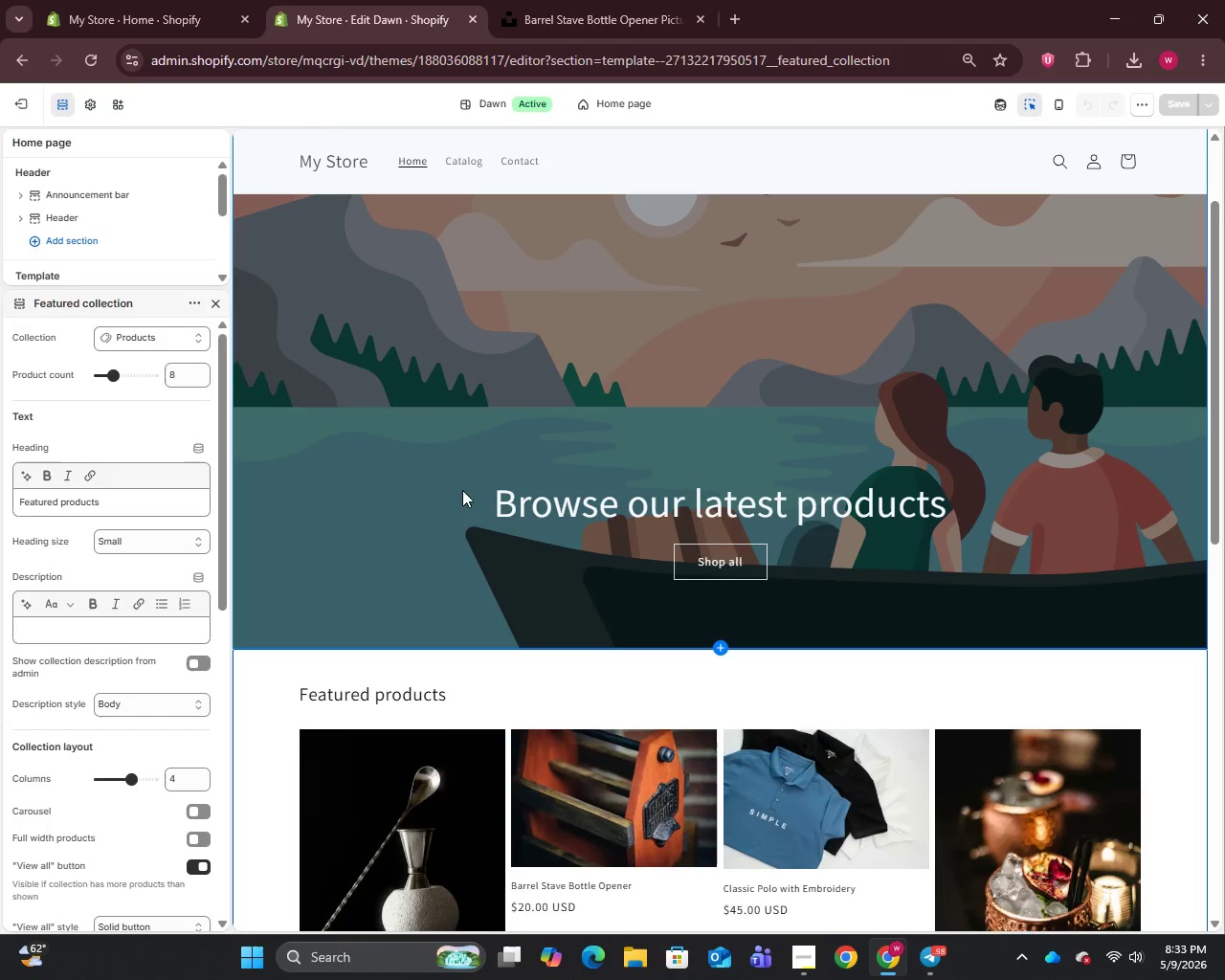 
wait(8.25)
 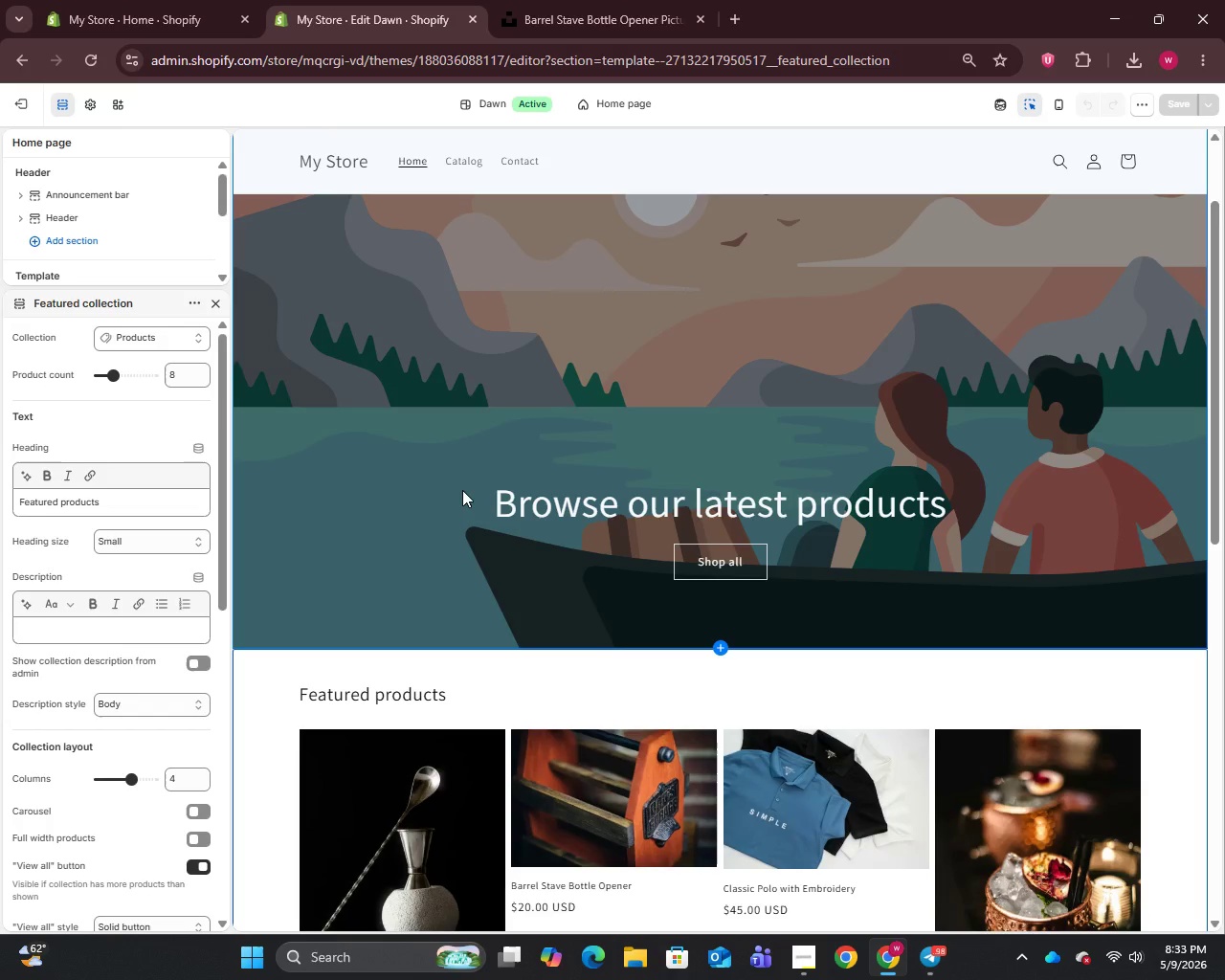 
left_click([288, 183])
 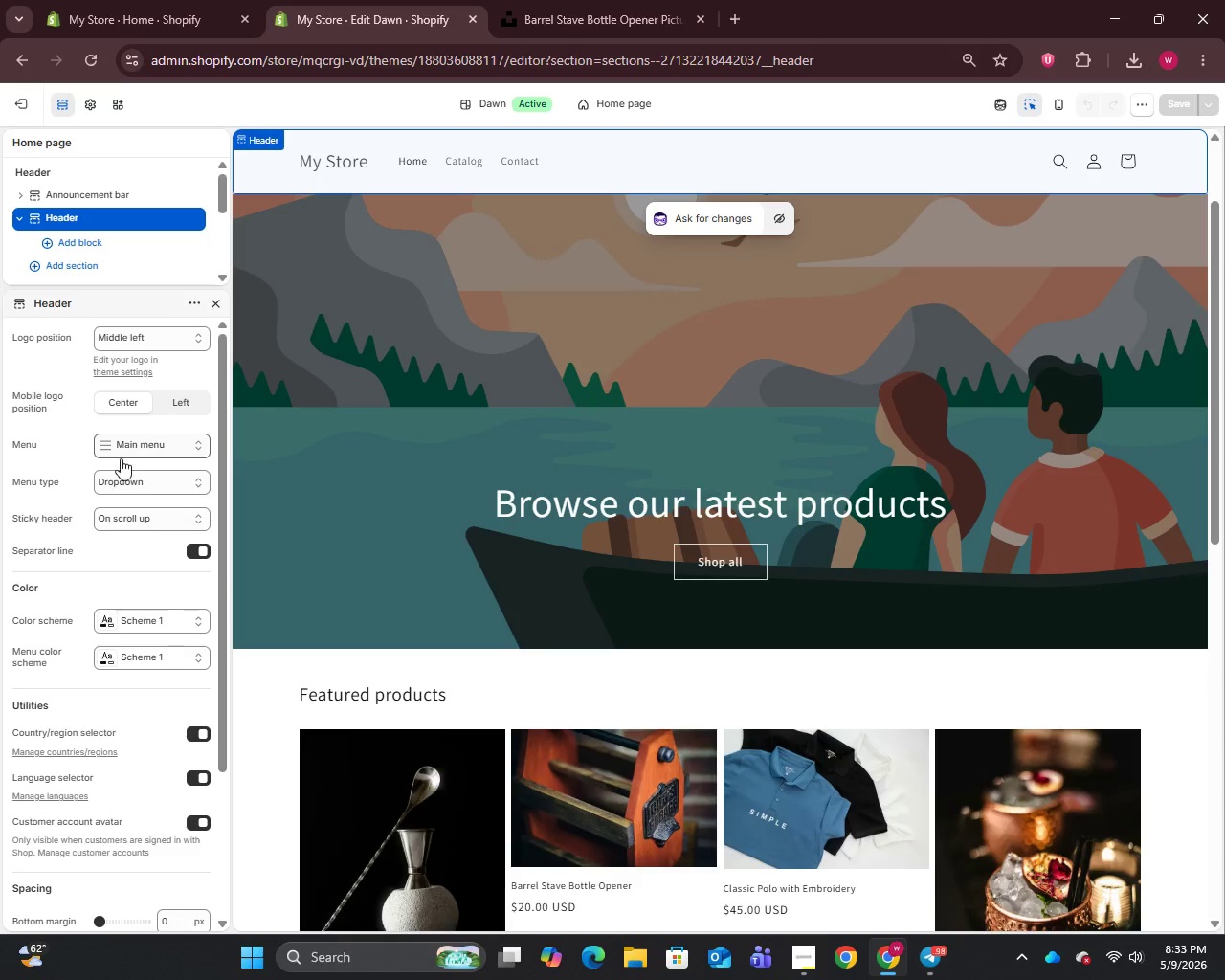 
left_click([95, 443])
 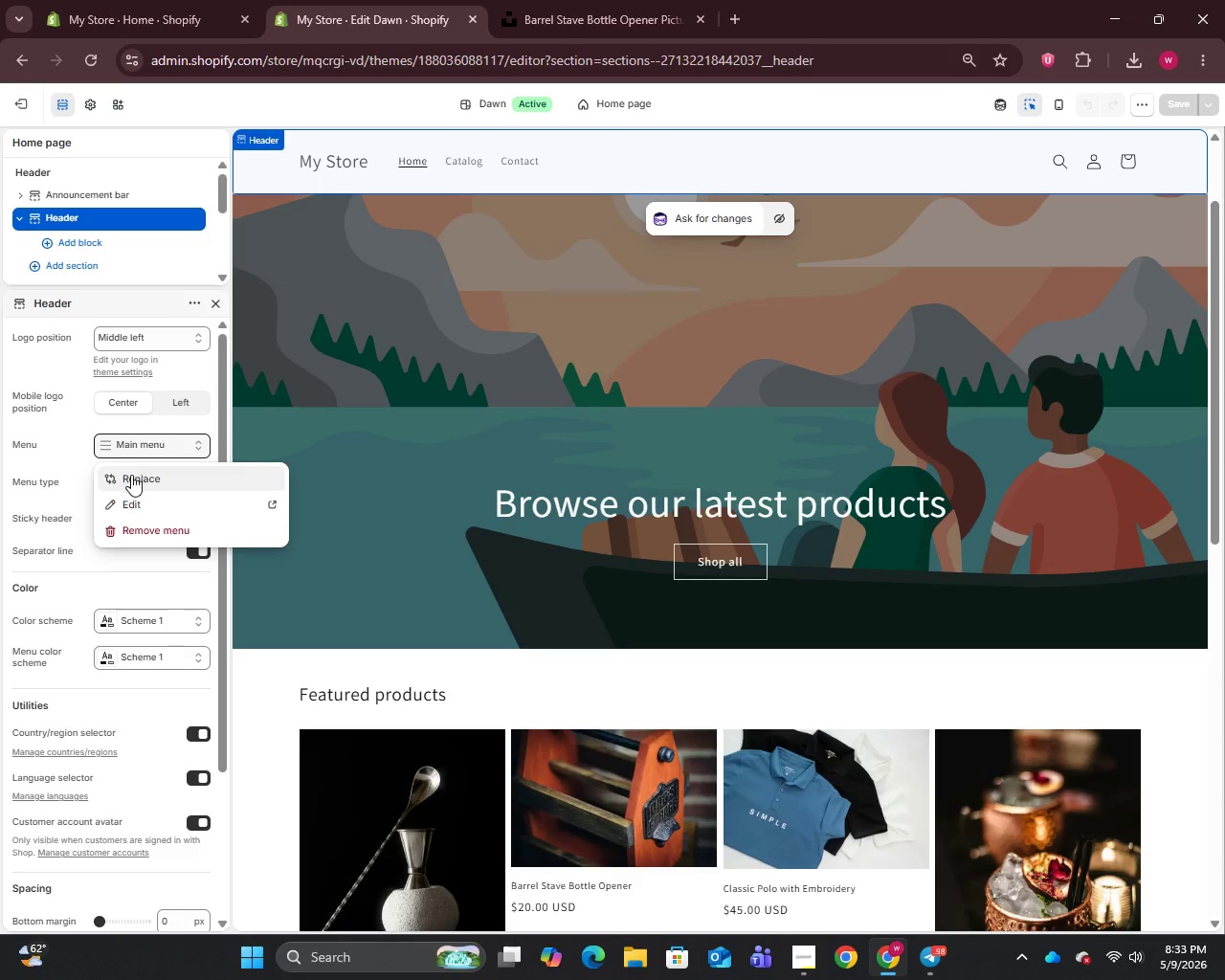 
left_click([131, 475])
 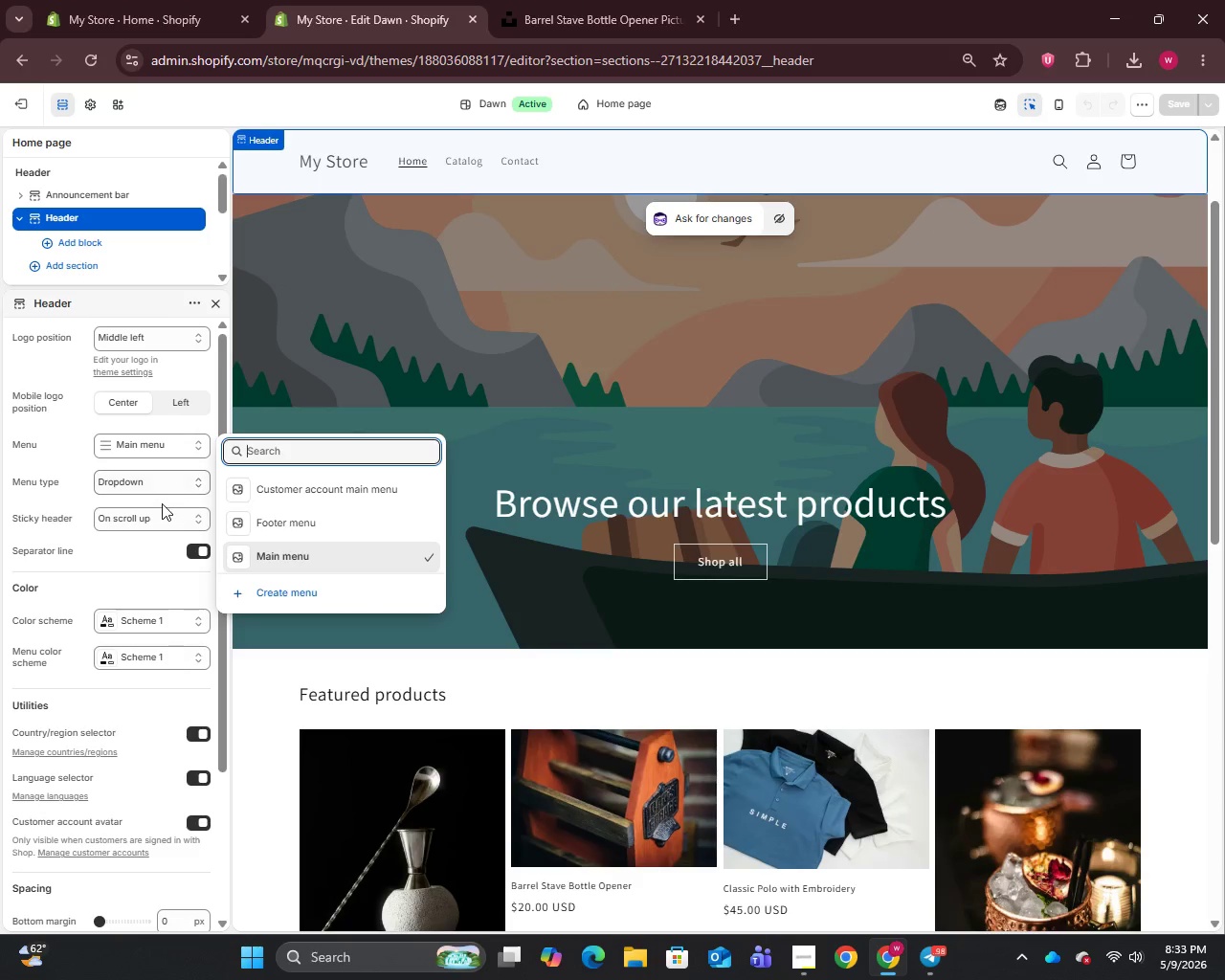 
left_click([107, 440])
 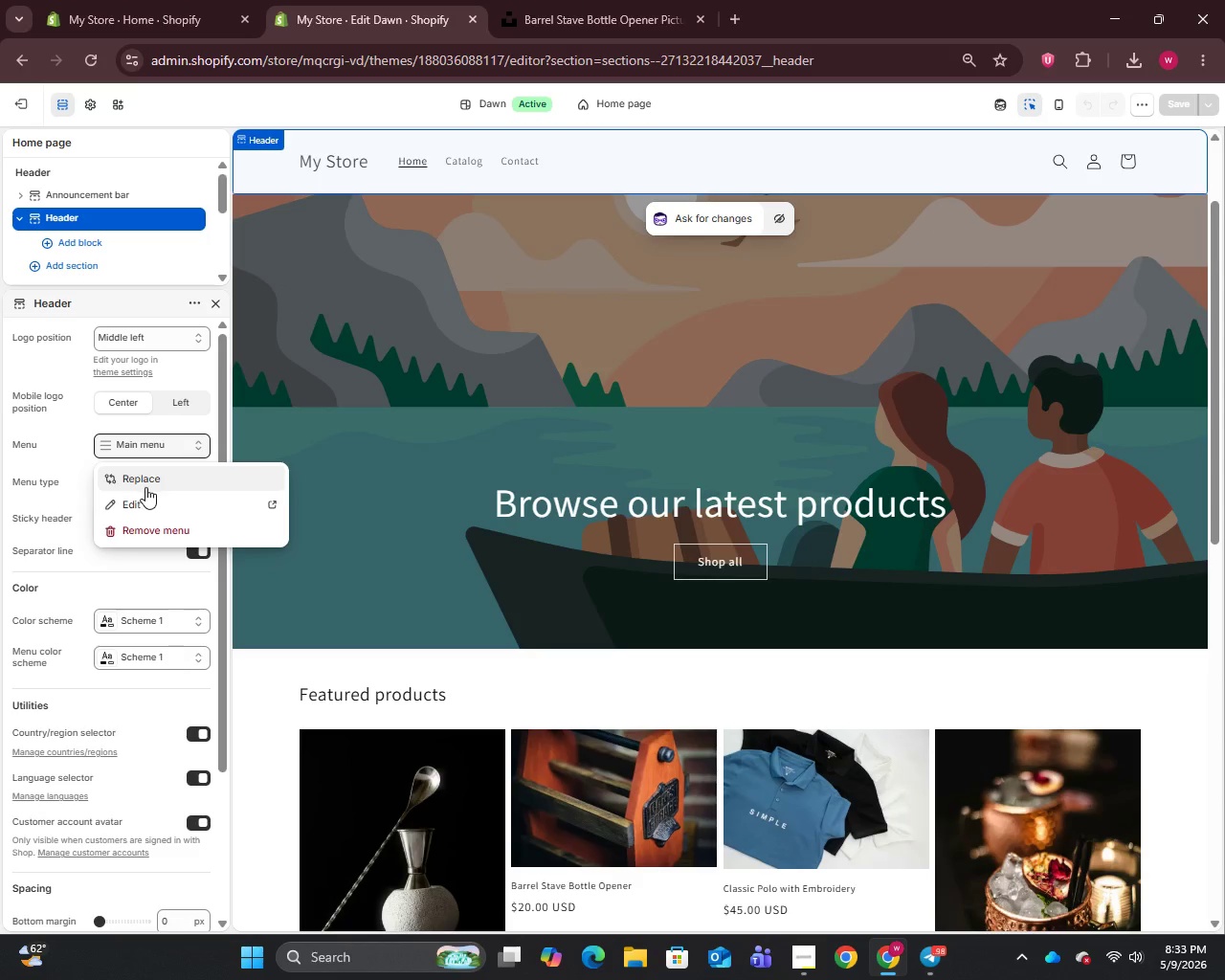 
left_click([142, 503])
 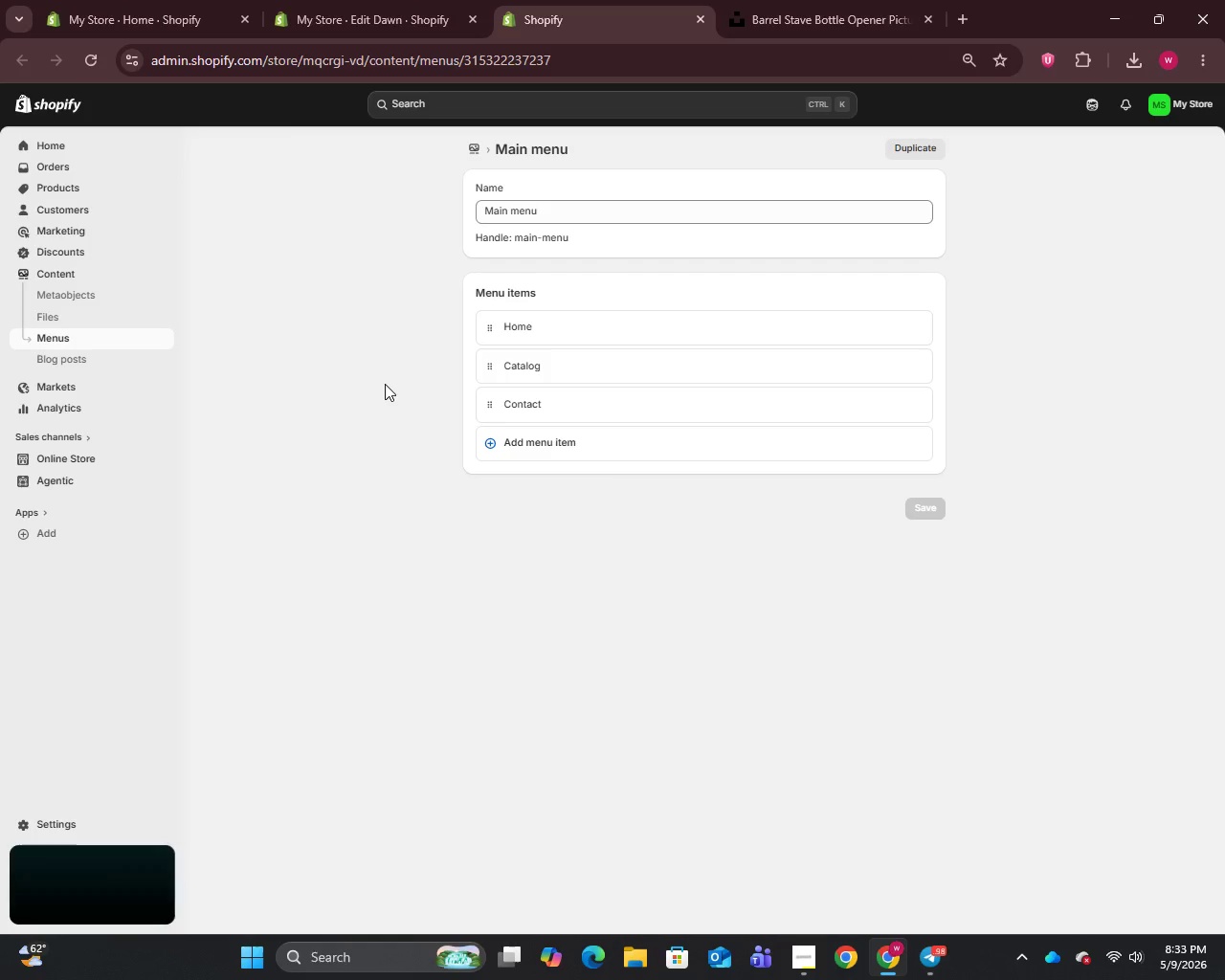 
wait(6.78)
 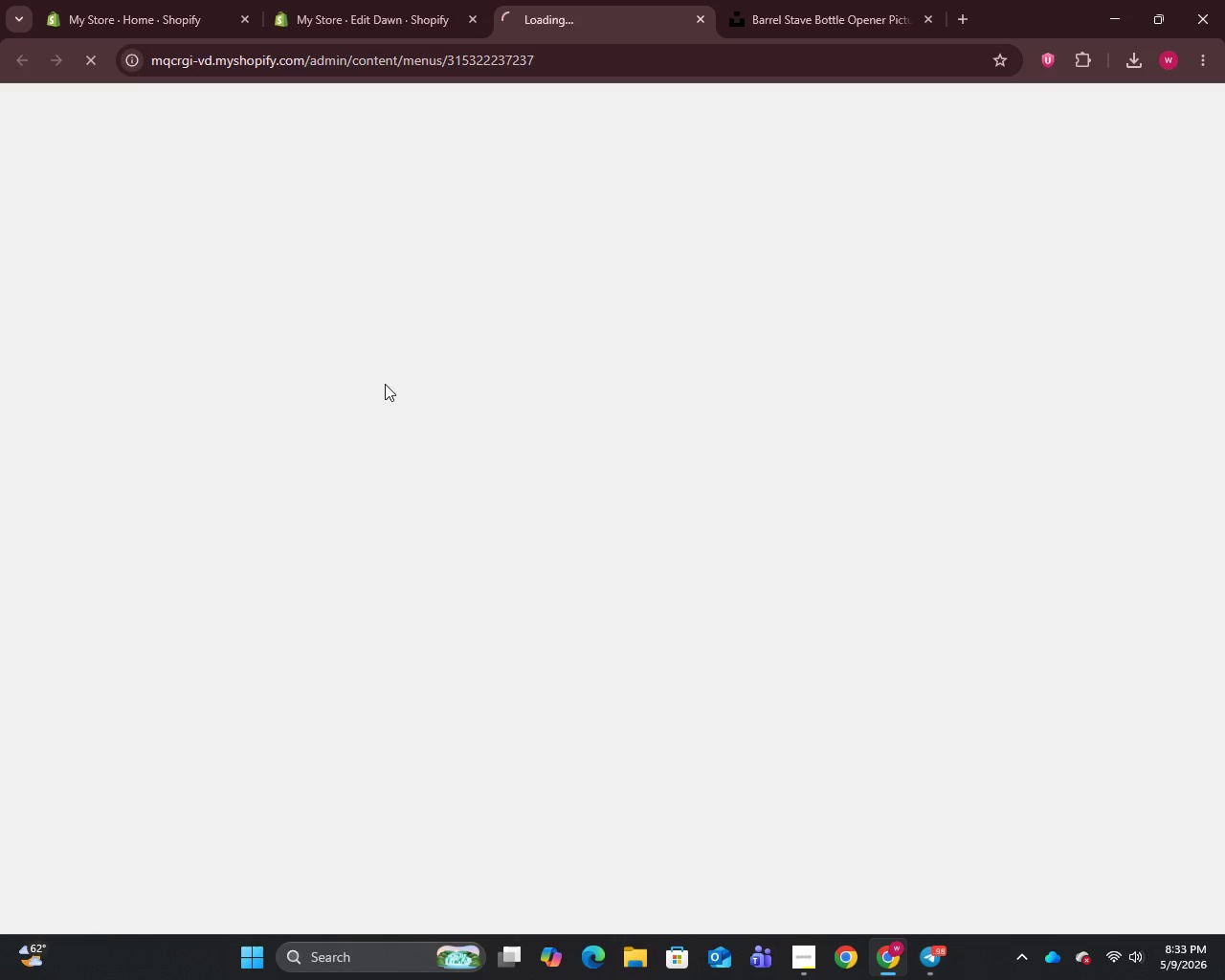 
left_click([546, 452])
 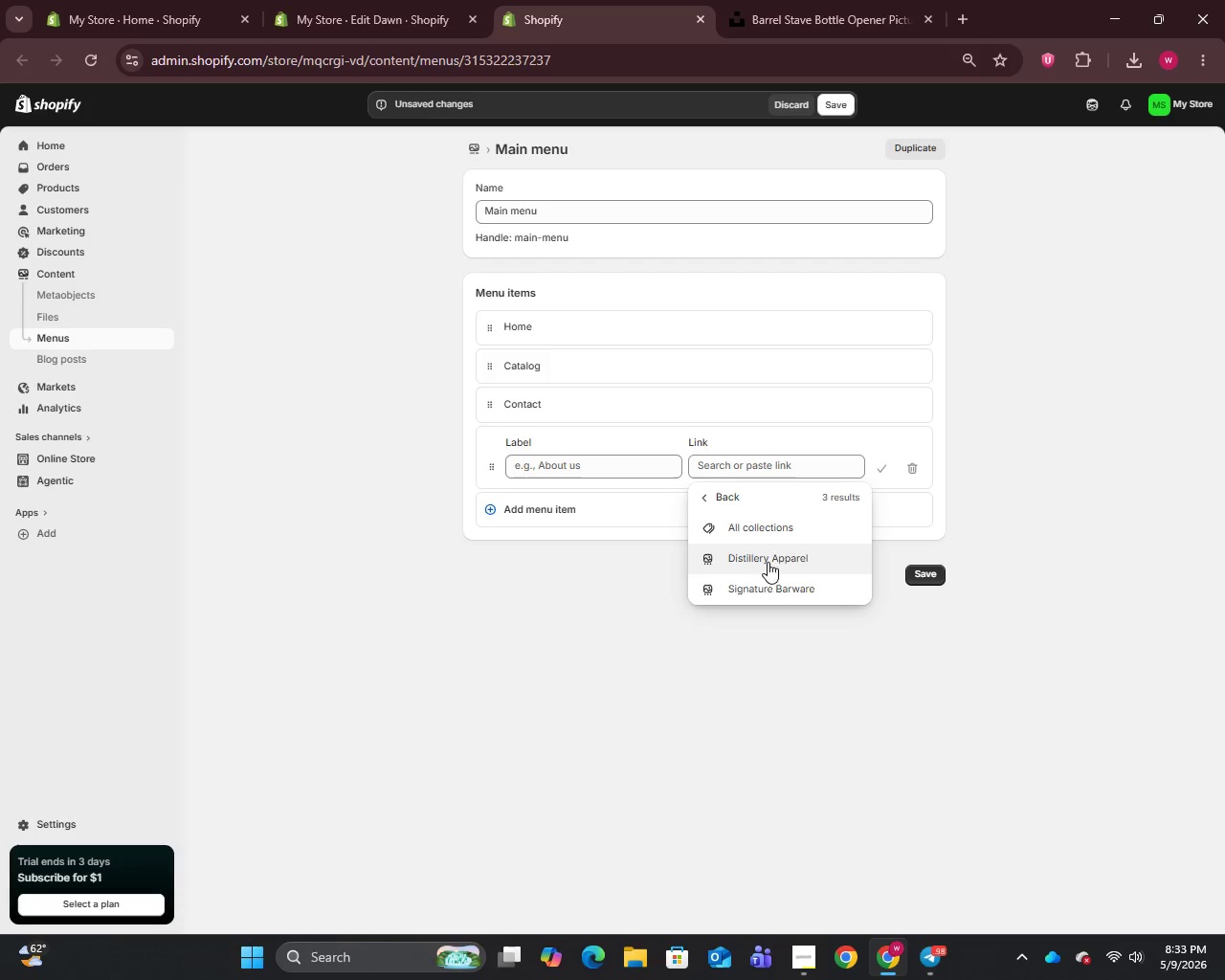 
left_click([743, 561])
 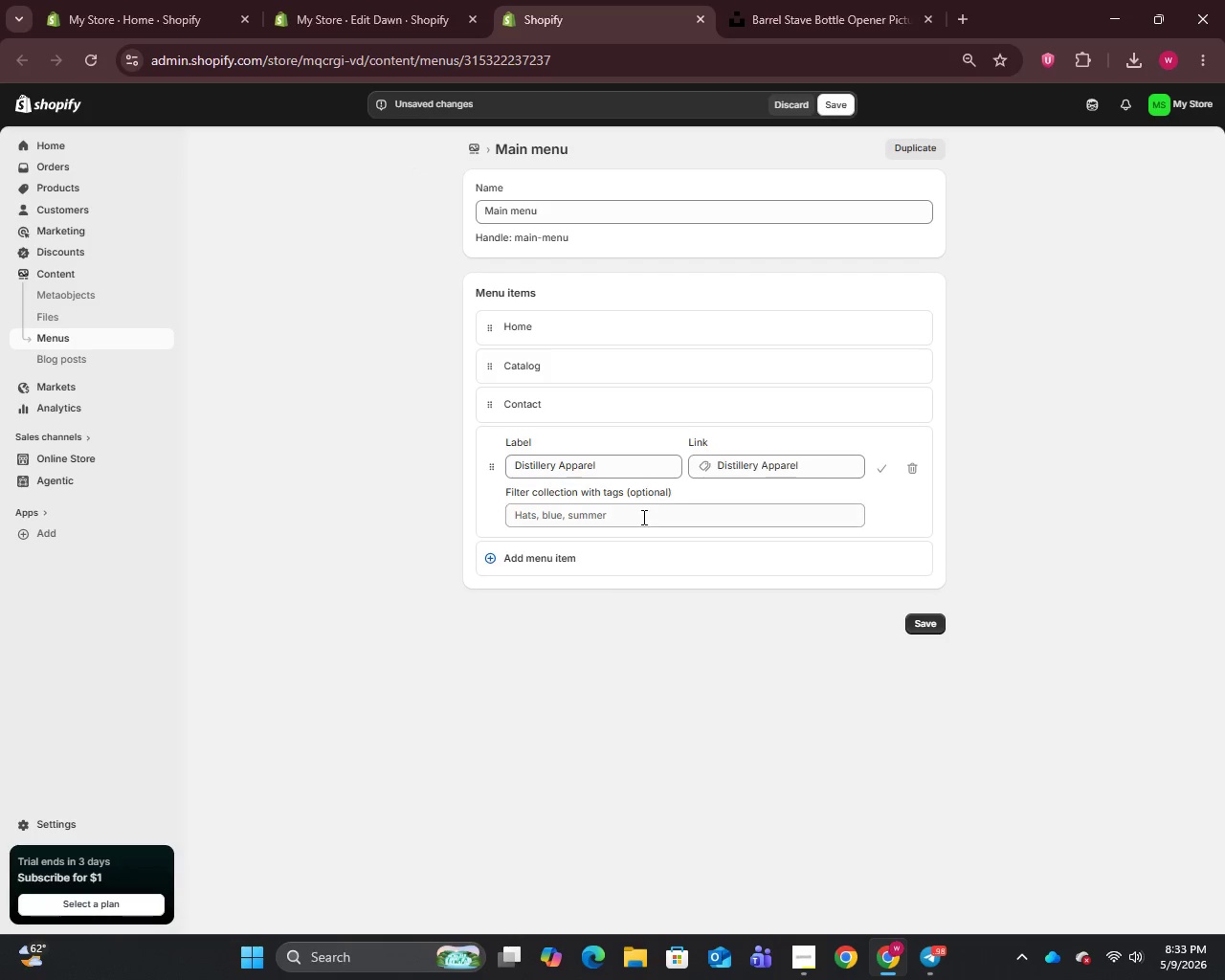 
left_click([641, 520])
 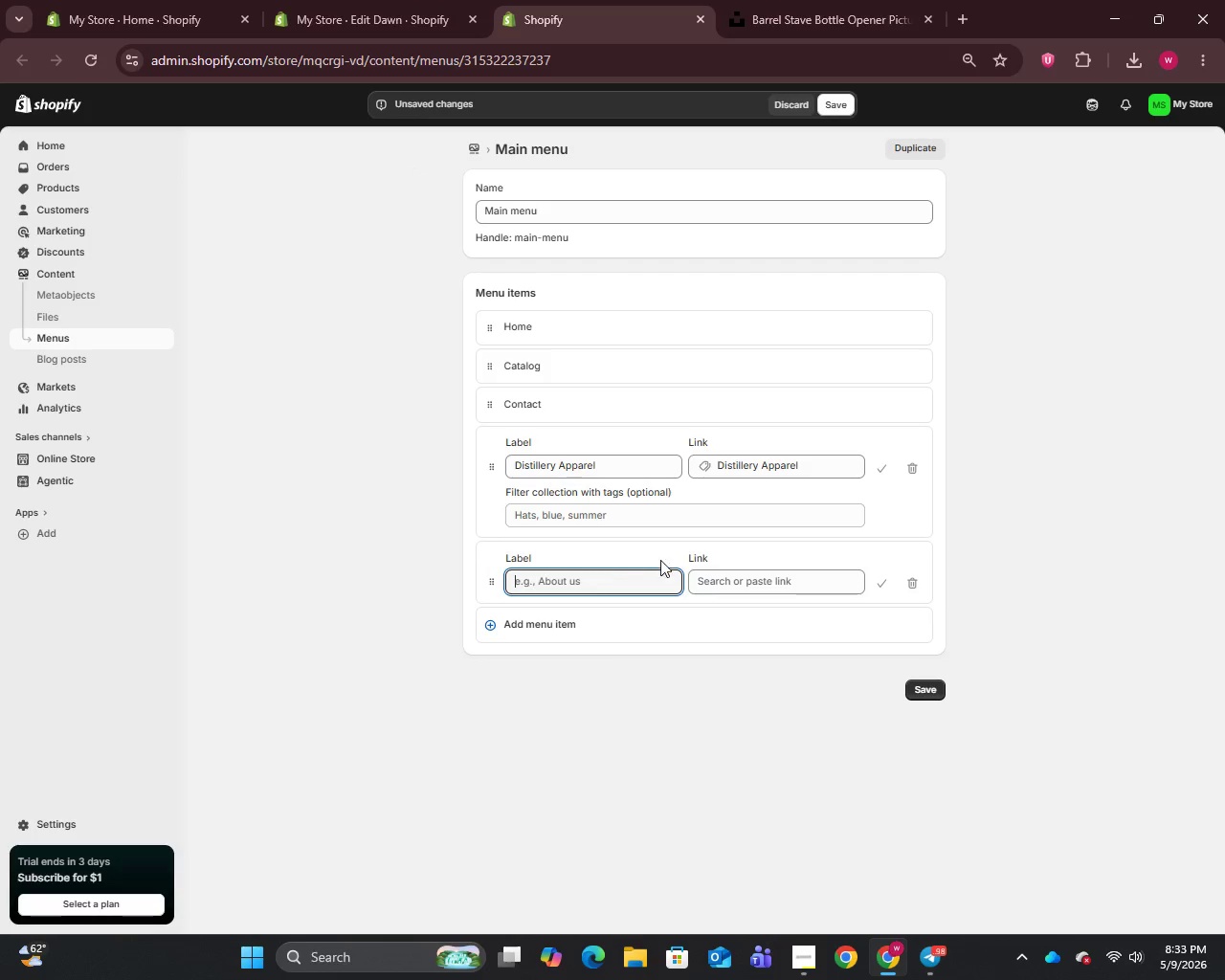 
left_click([756, 590])
 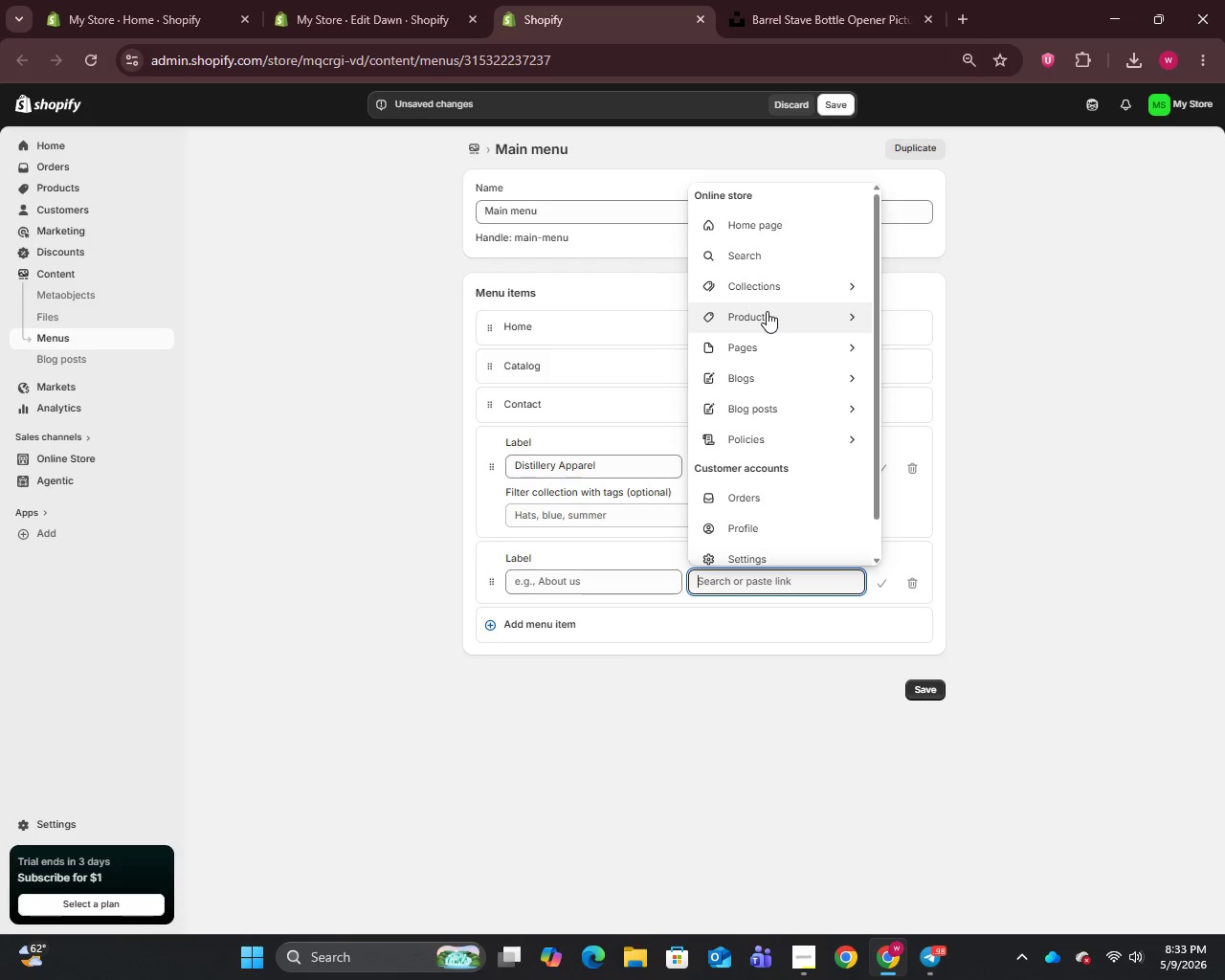 
left_click([775, 292])
 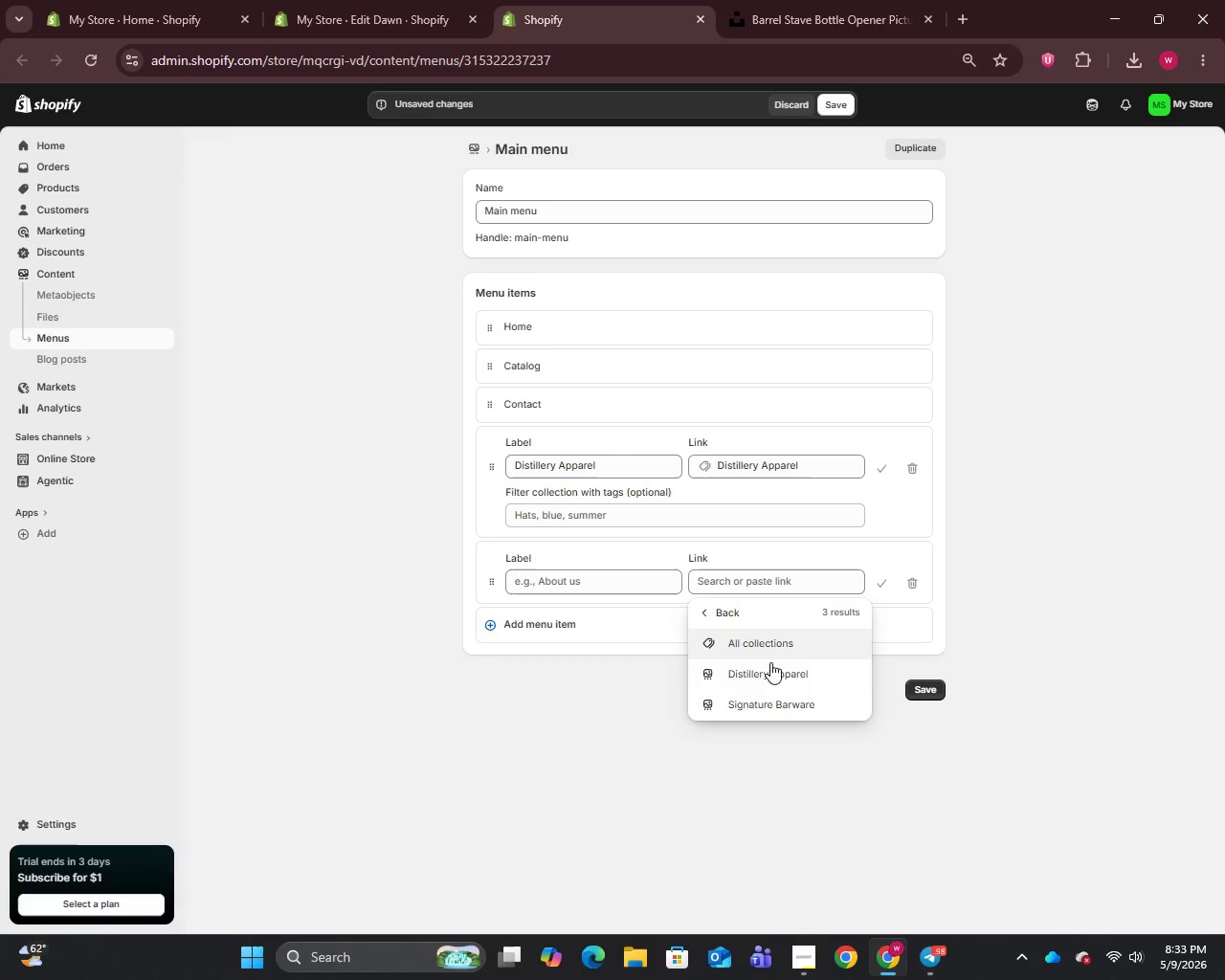 
left_click([753, 704])
 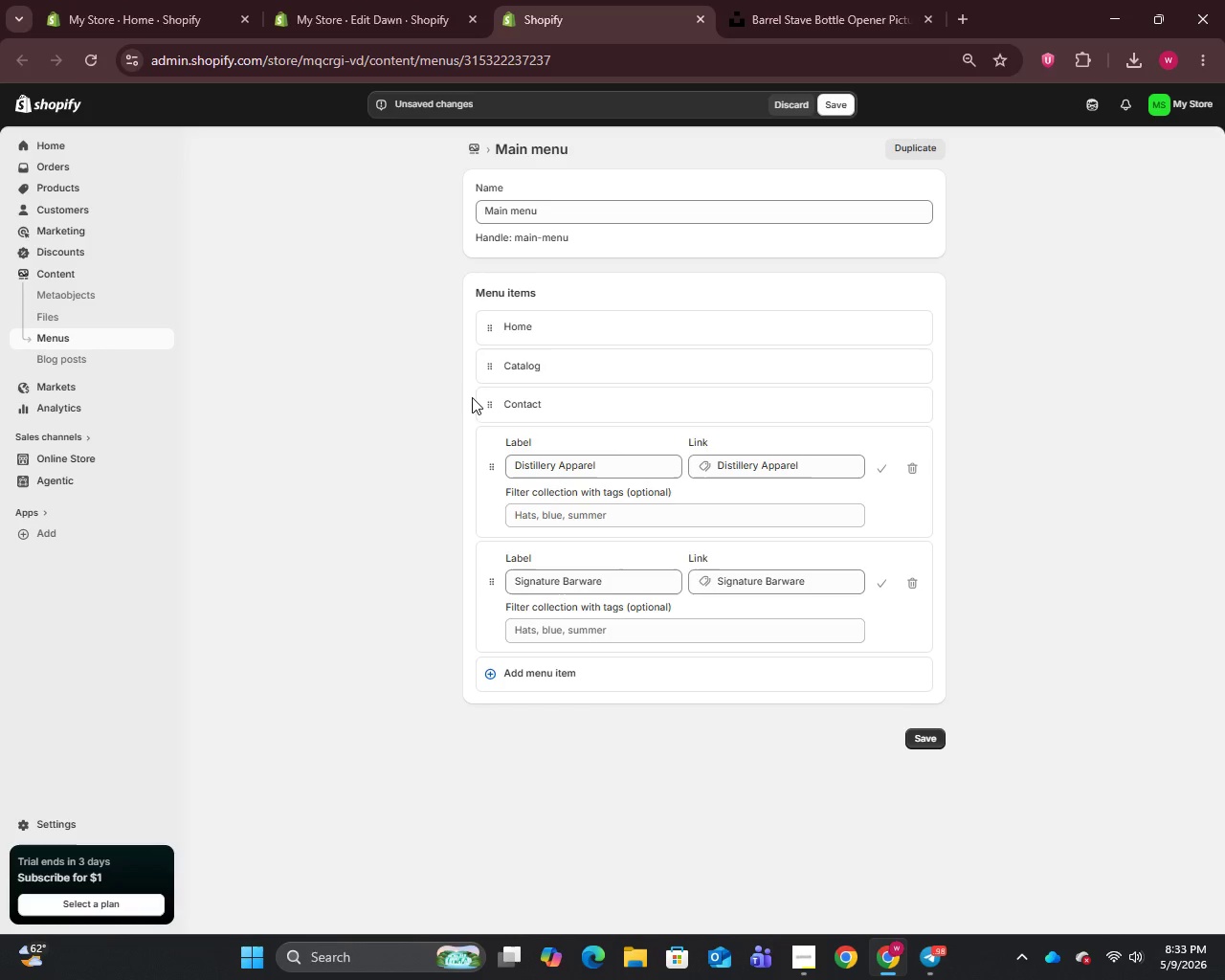 
left_click_drag(start_coordinate=[488, 404], to_coordinate=[480, 610])
 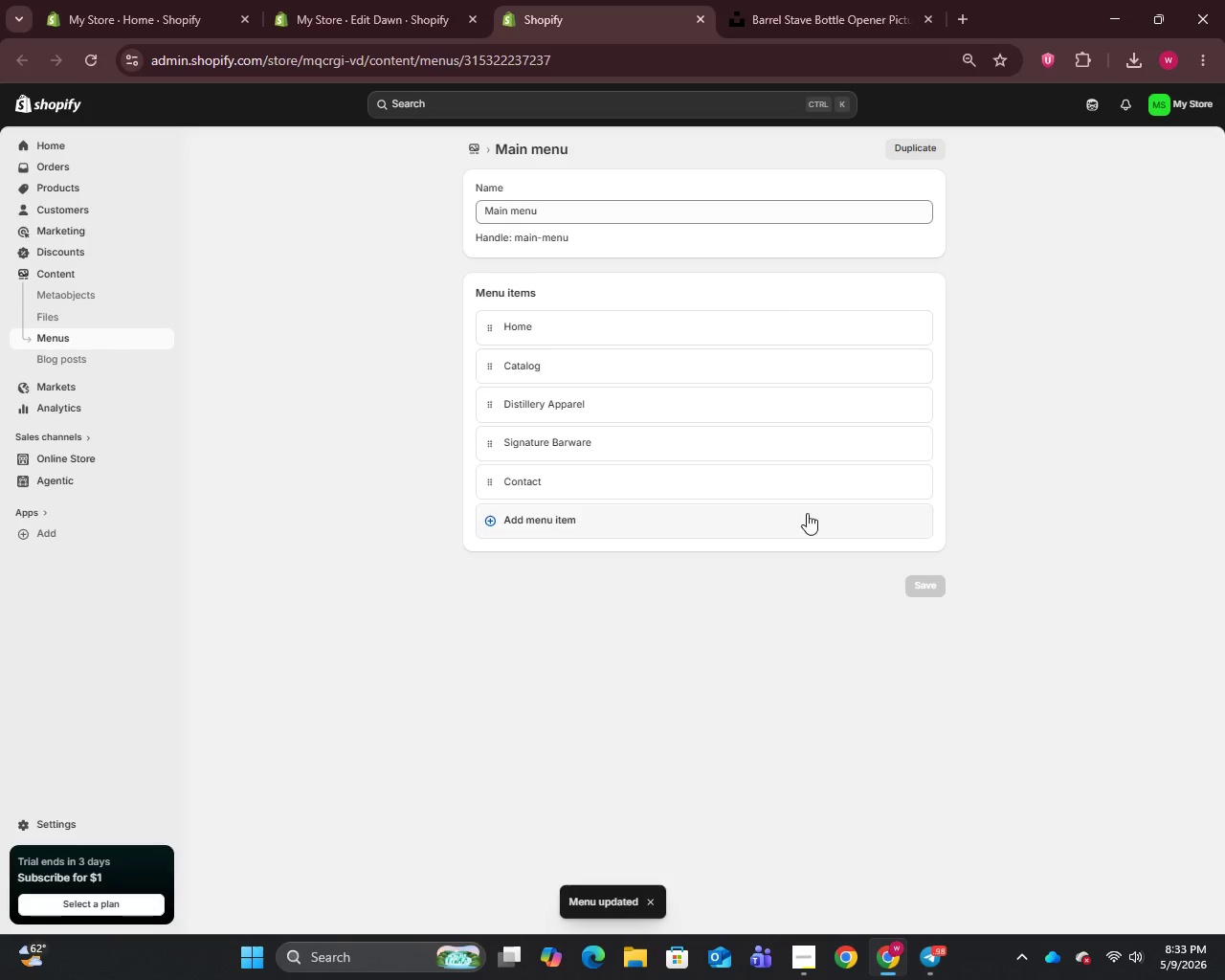 
wait(5.55)
 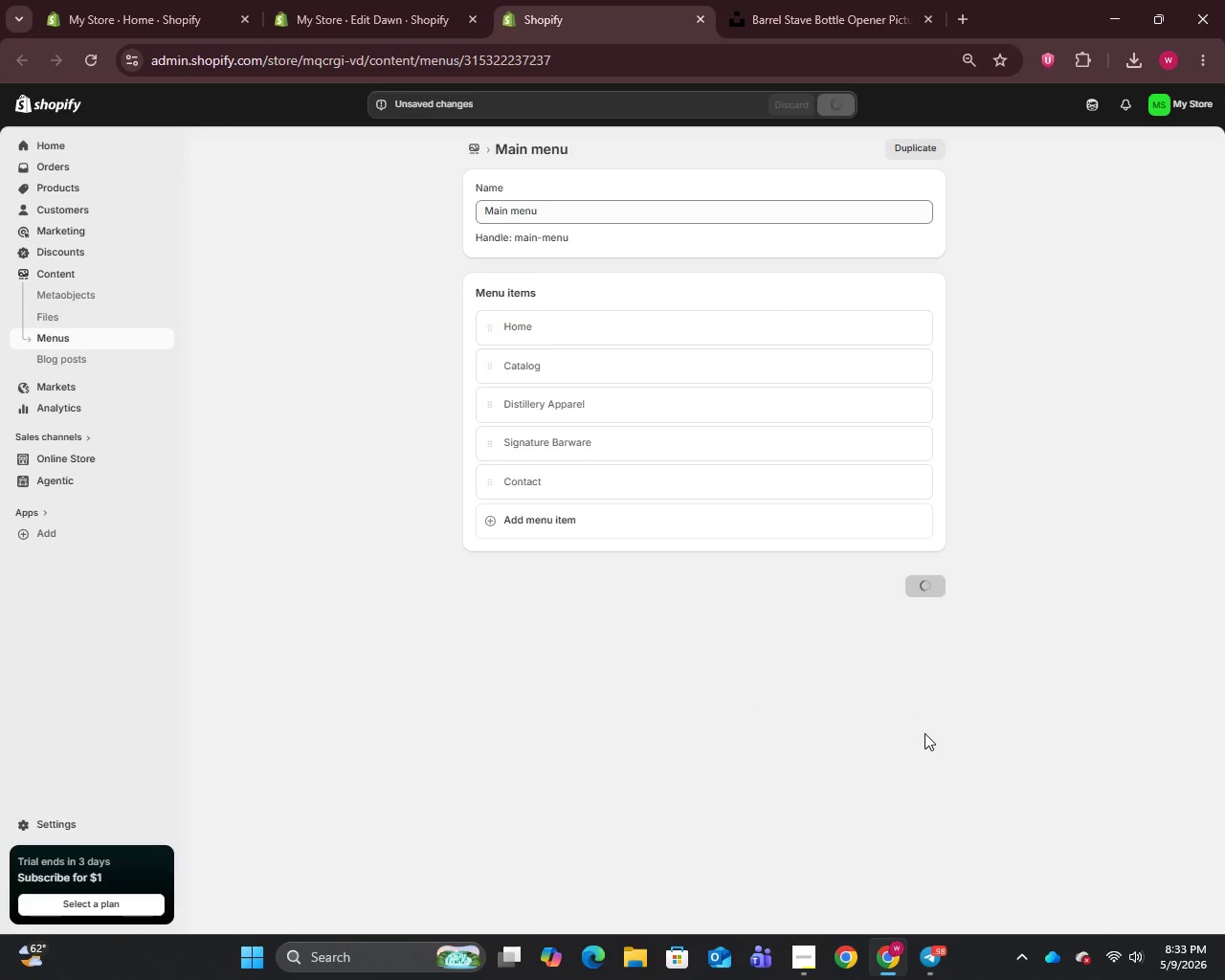 
left_click([346, 0])
 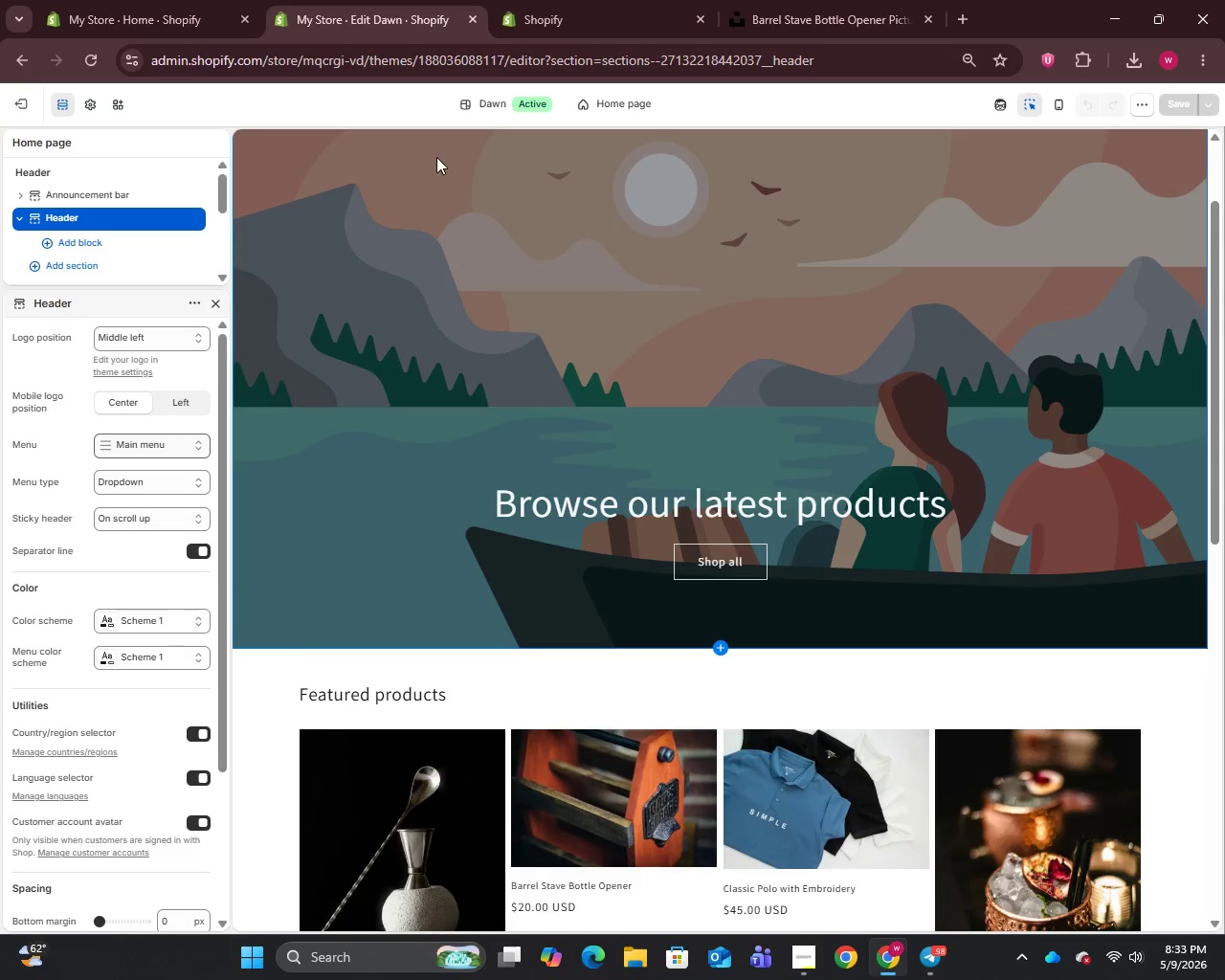 
scroll: coordinate [439, 302], scroll_direction: up, amount: 8.0
 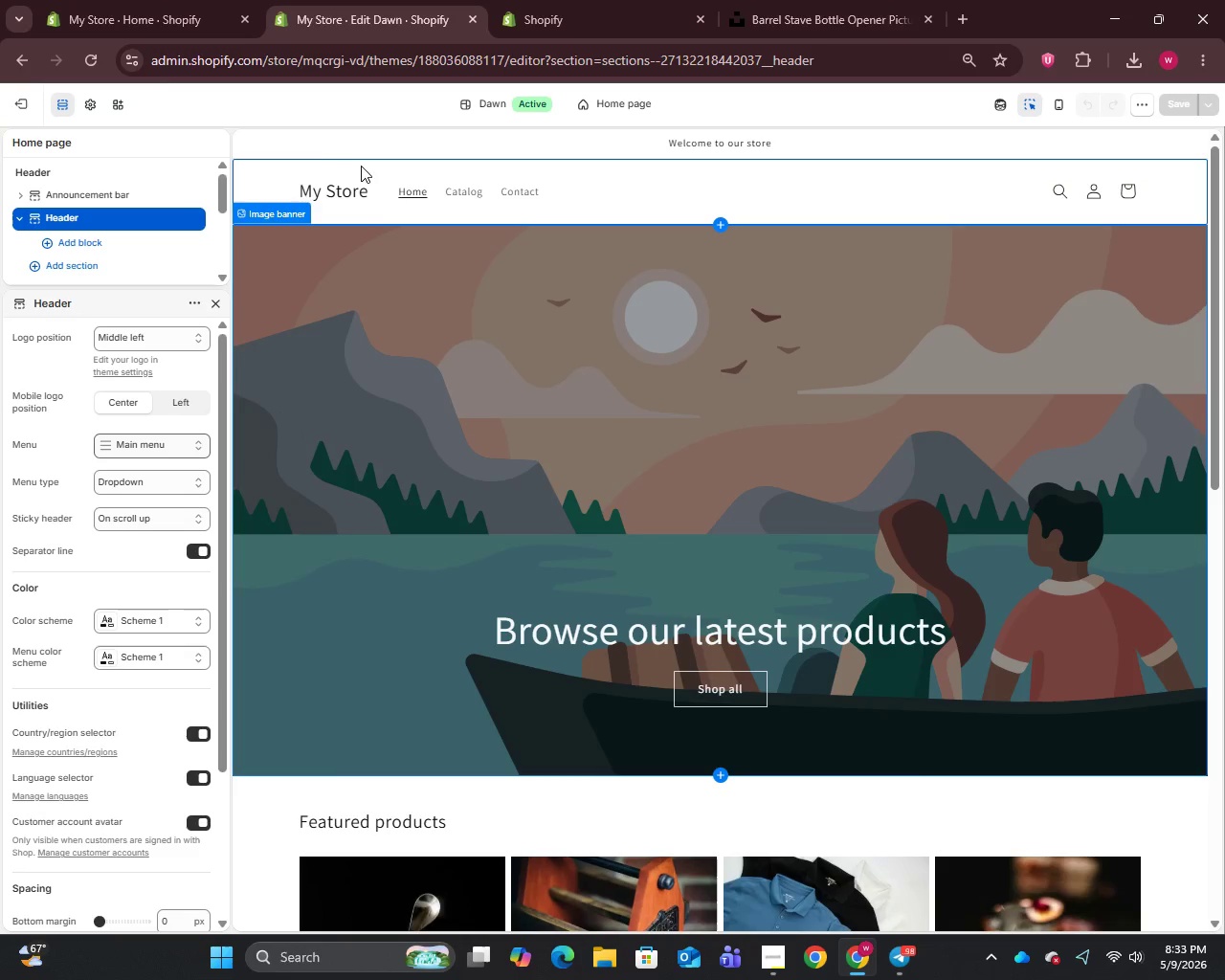 
left_click([84, 61])
 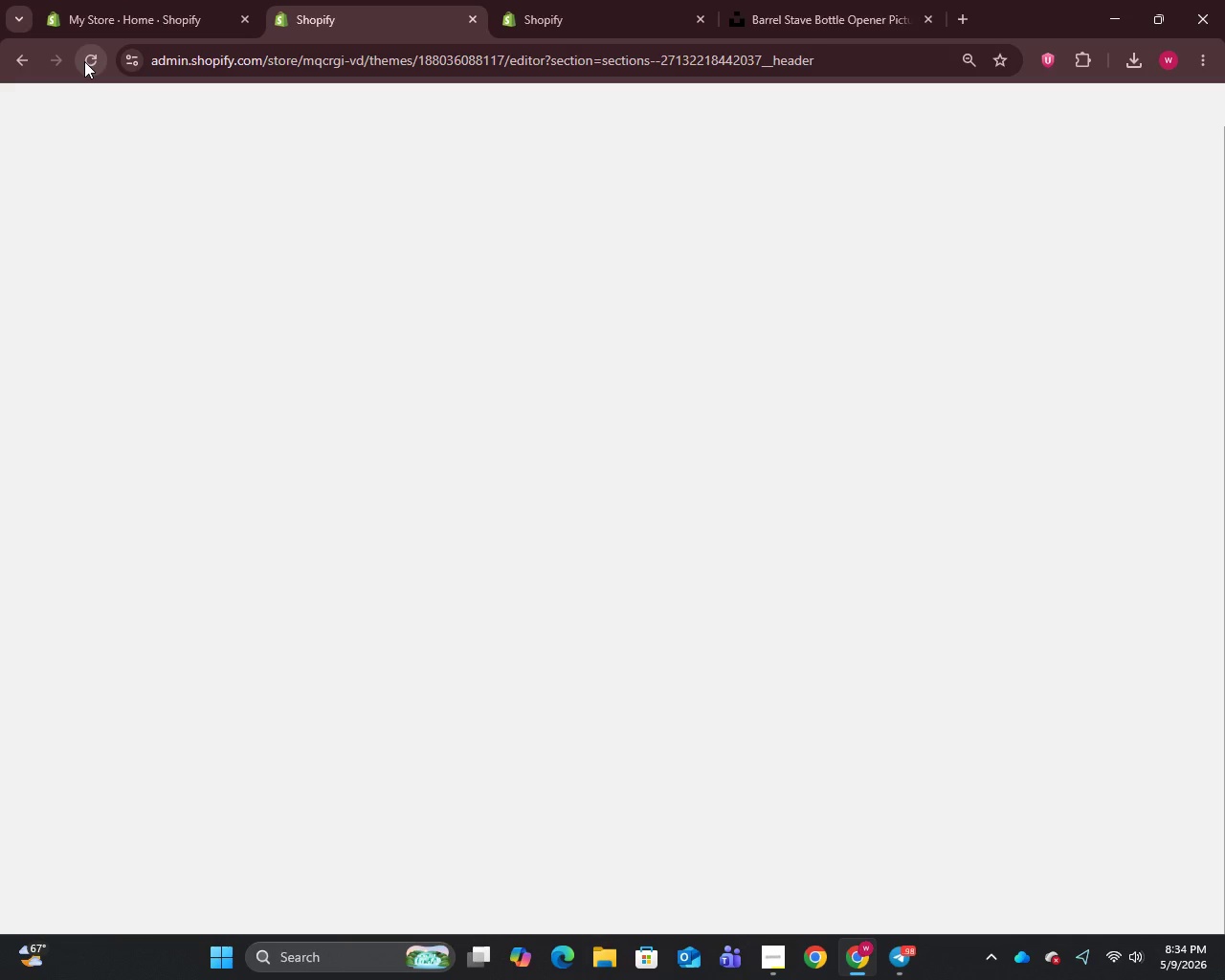 
wait(8.56)
 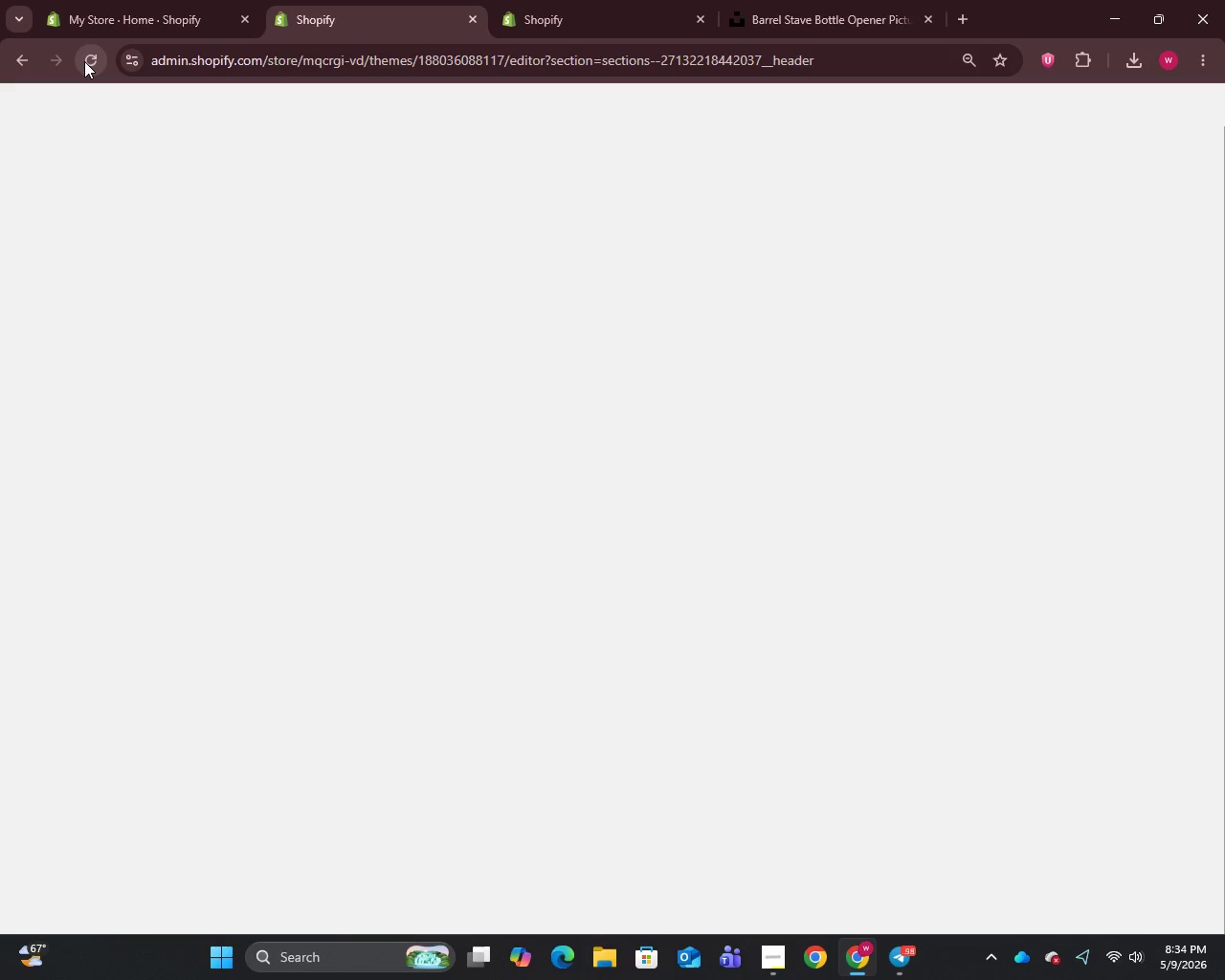 
left_click([214, 306])
 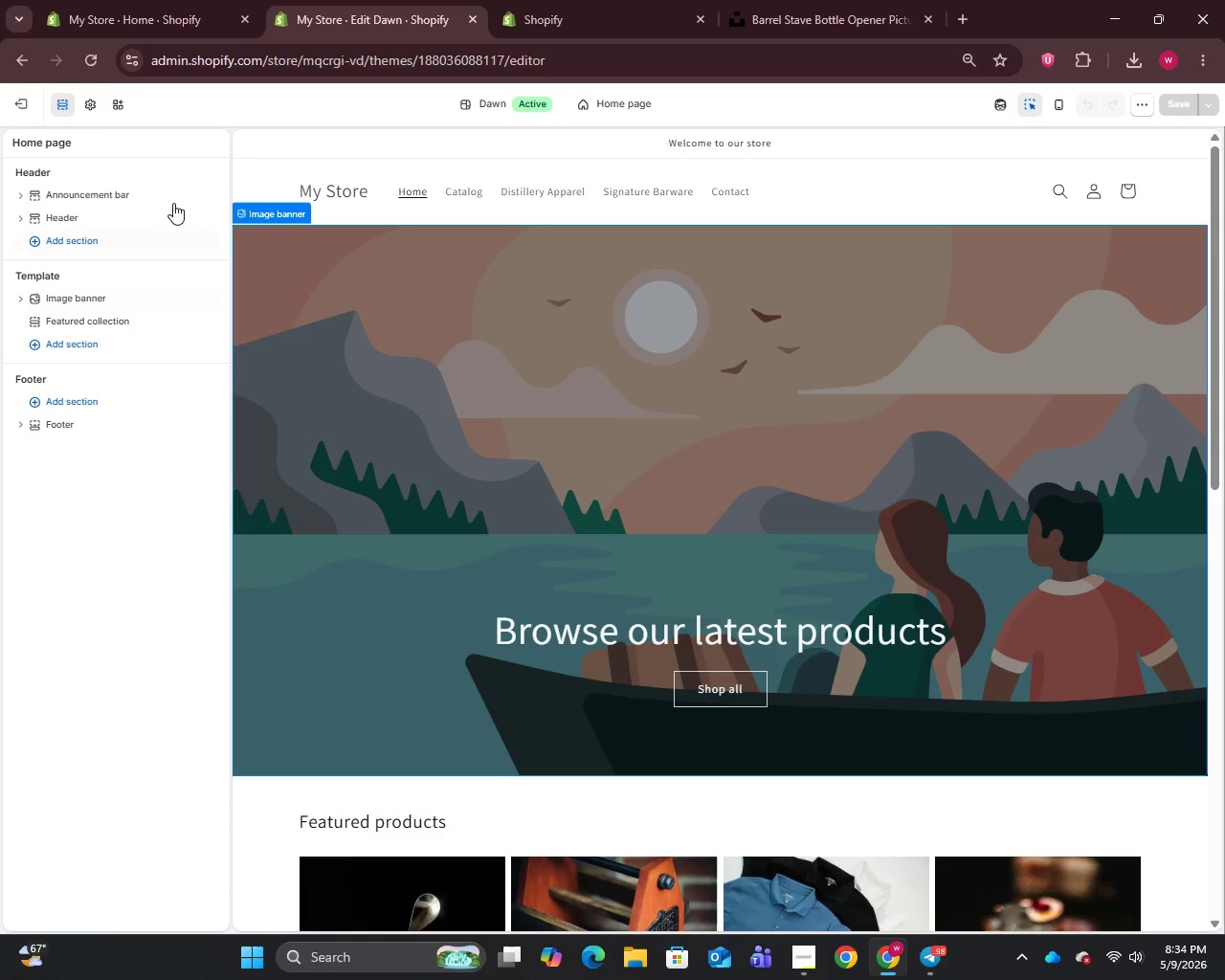 
left_click([23, 100])
 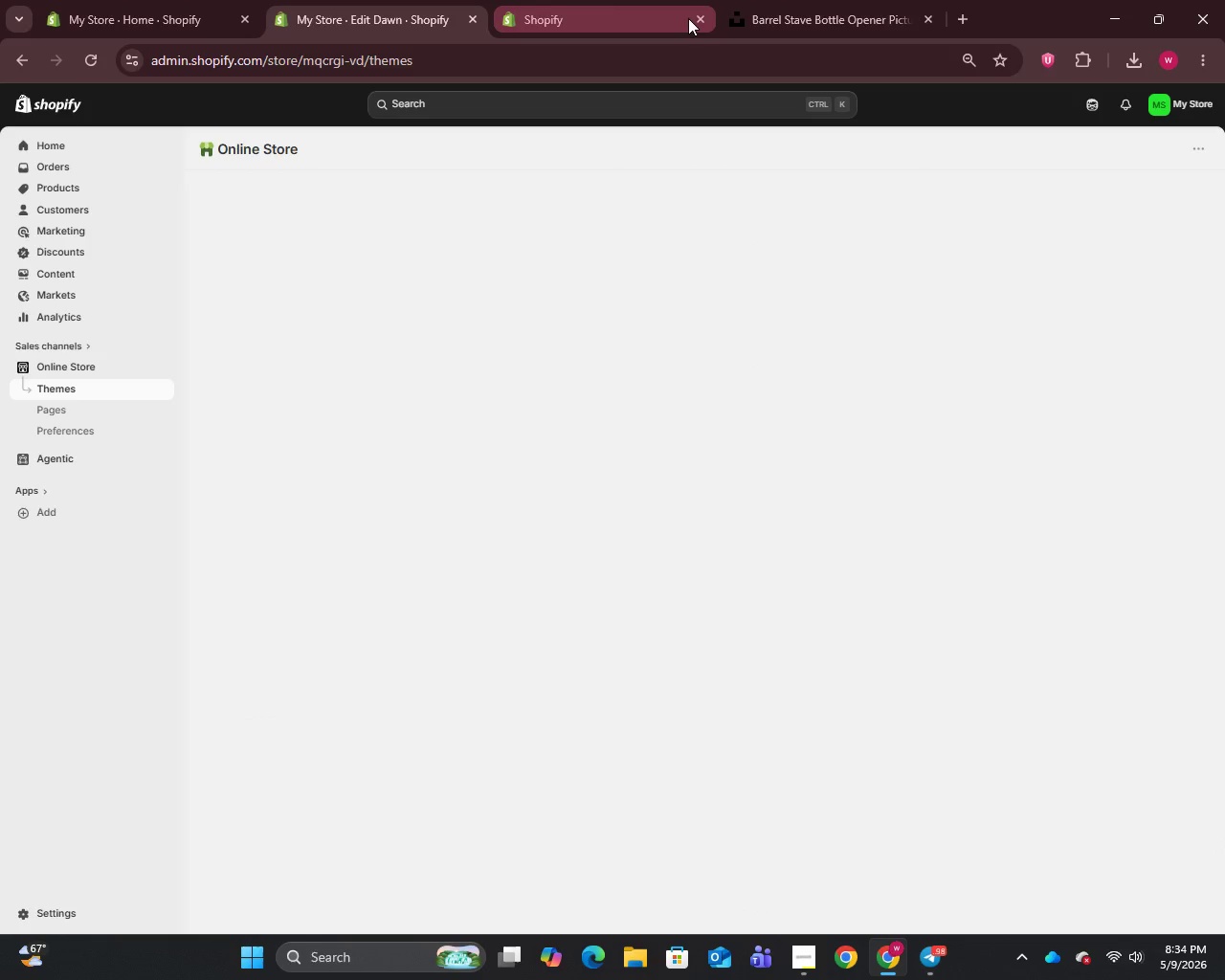 
left_click([697, 14])
 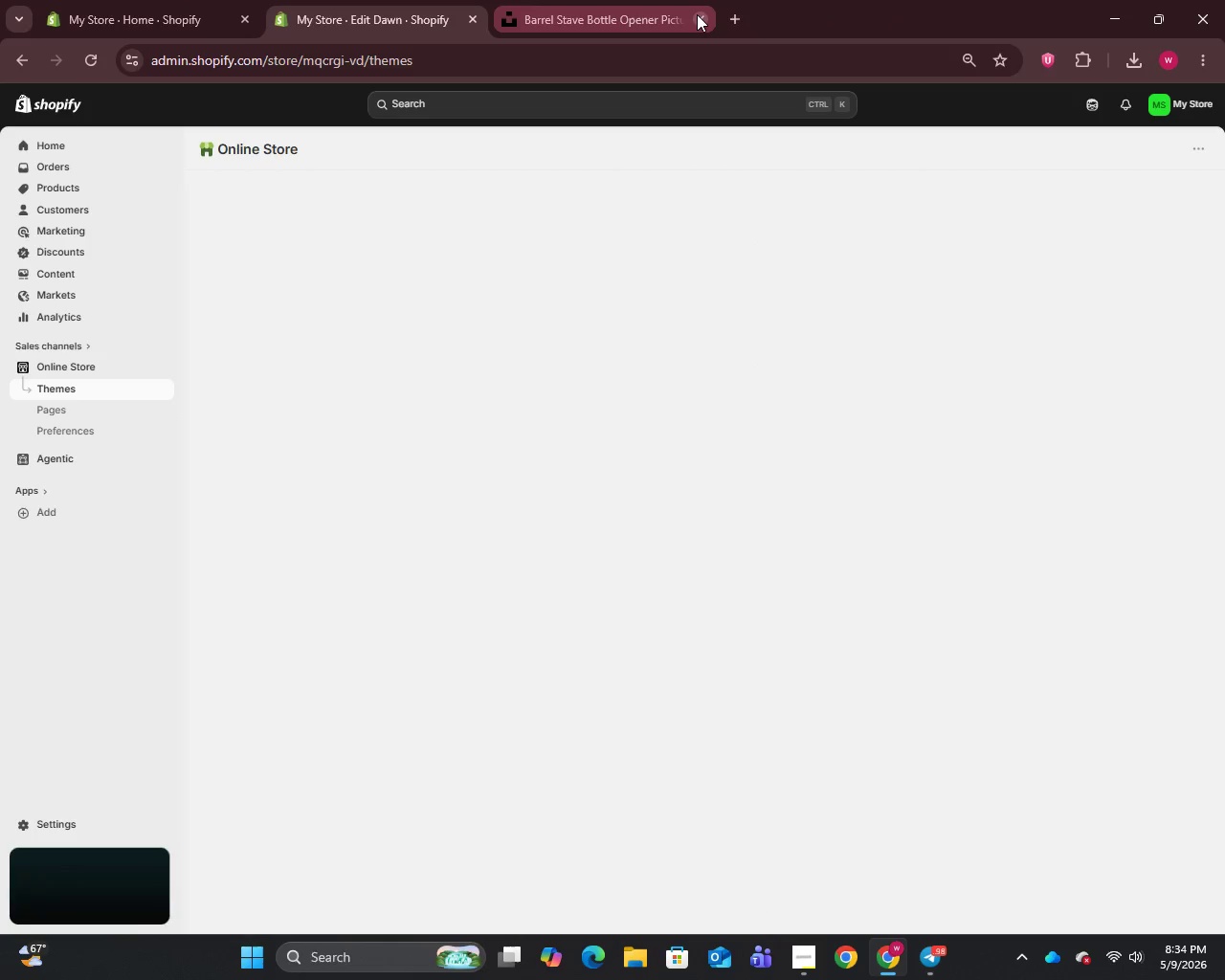 
left_click([697, 14])
 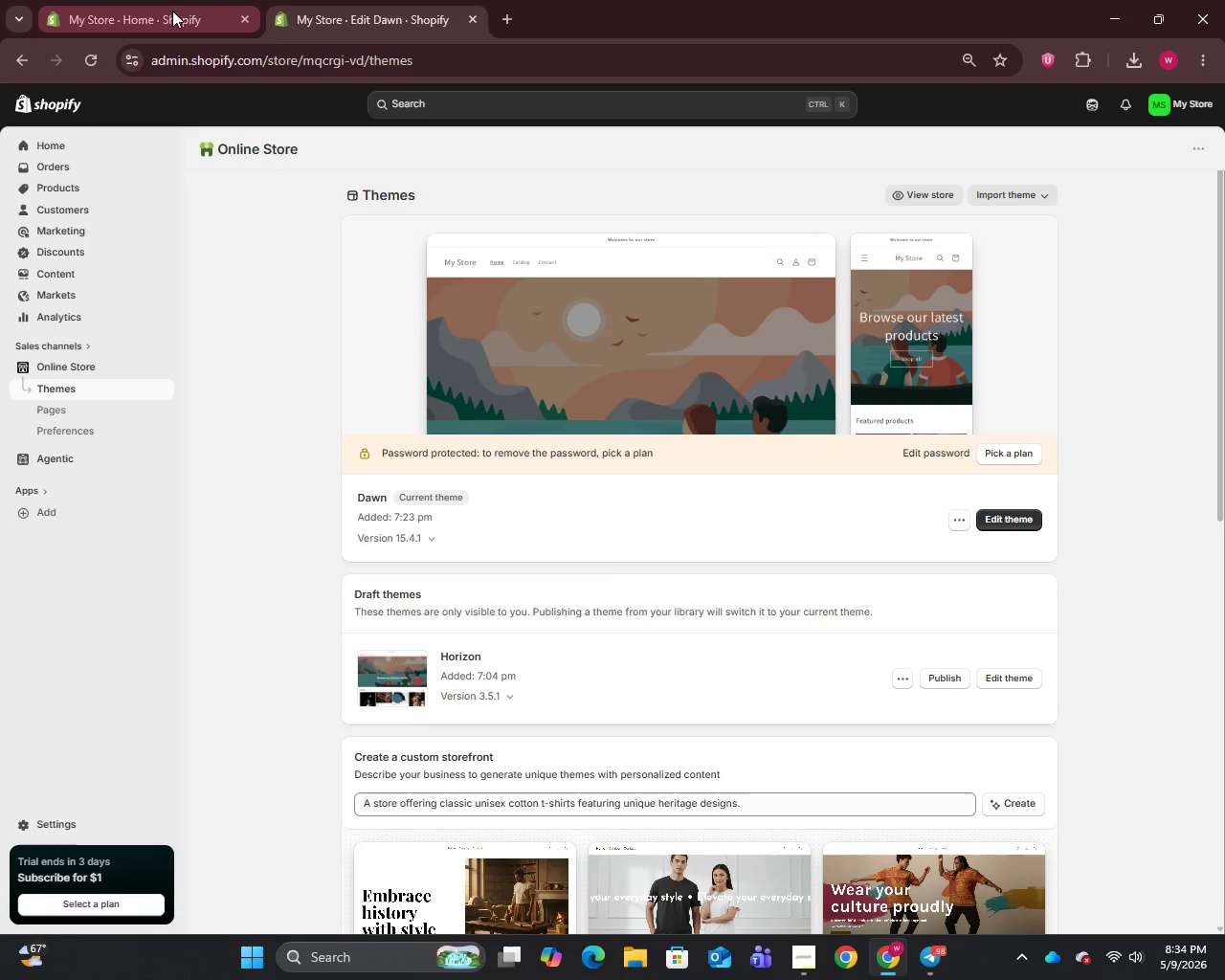 
left_click([244, 19])
 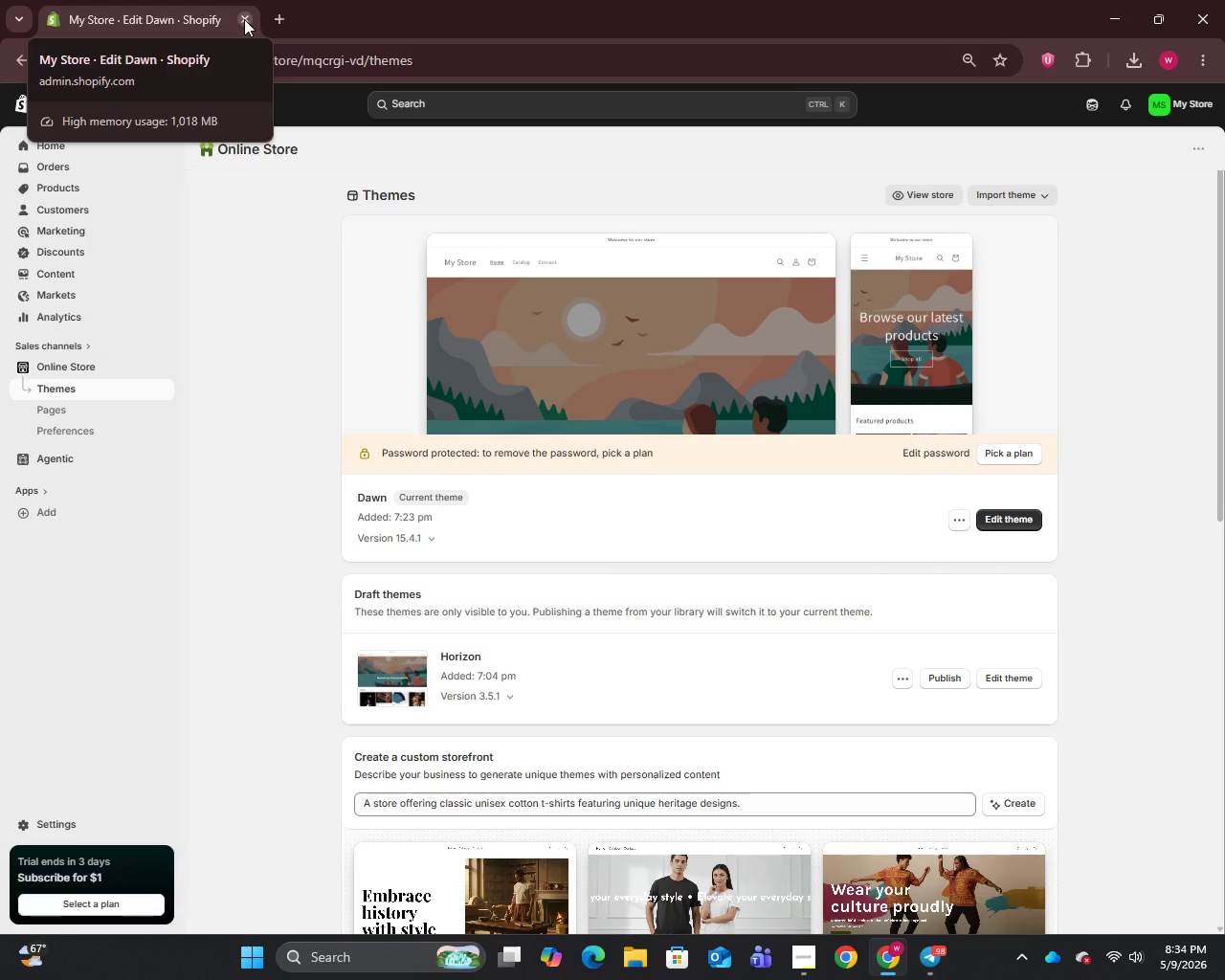 
wait(9.2)
 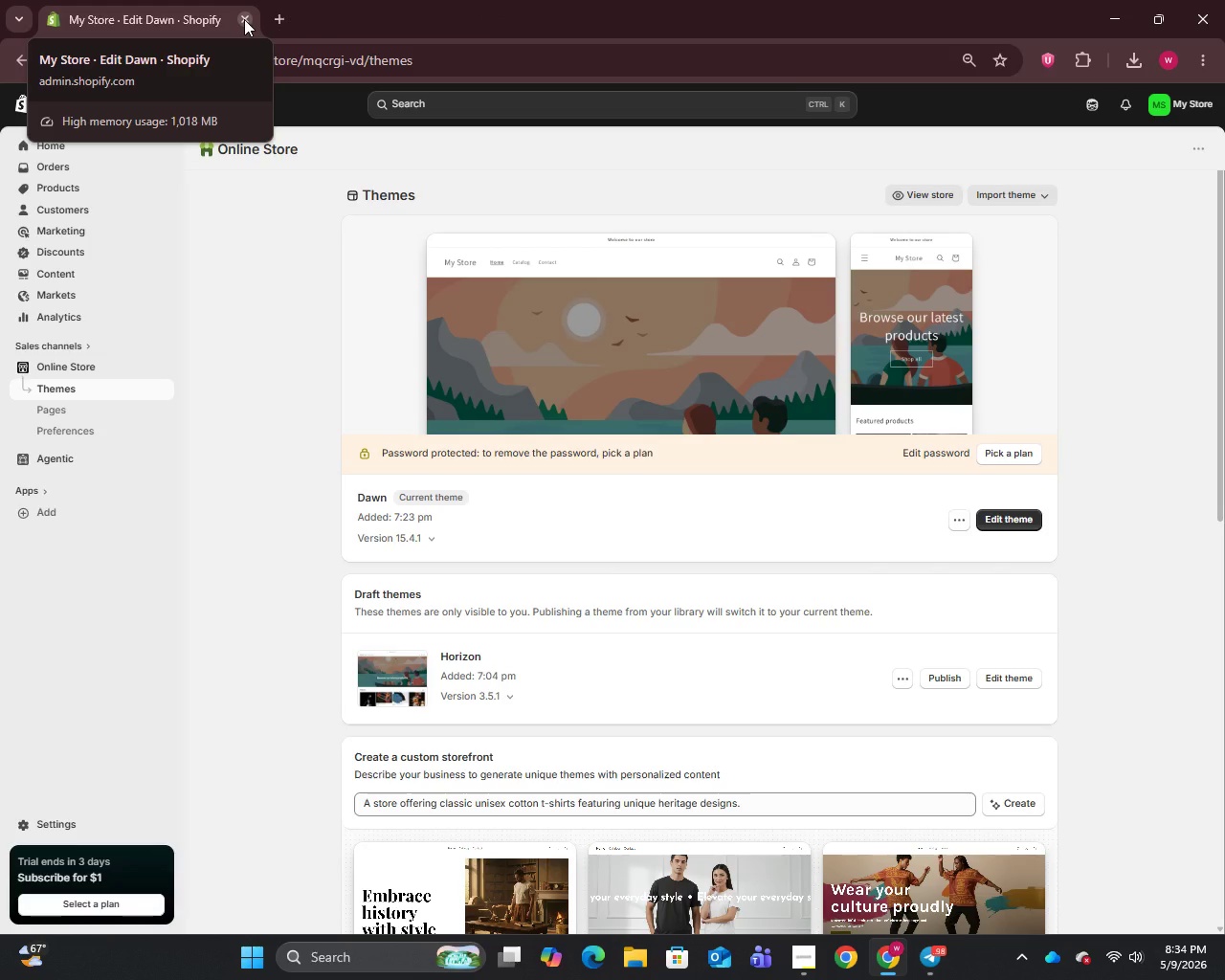 
left_click([67, 435])
 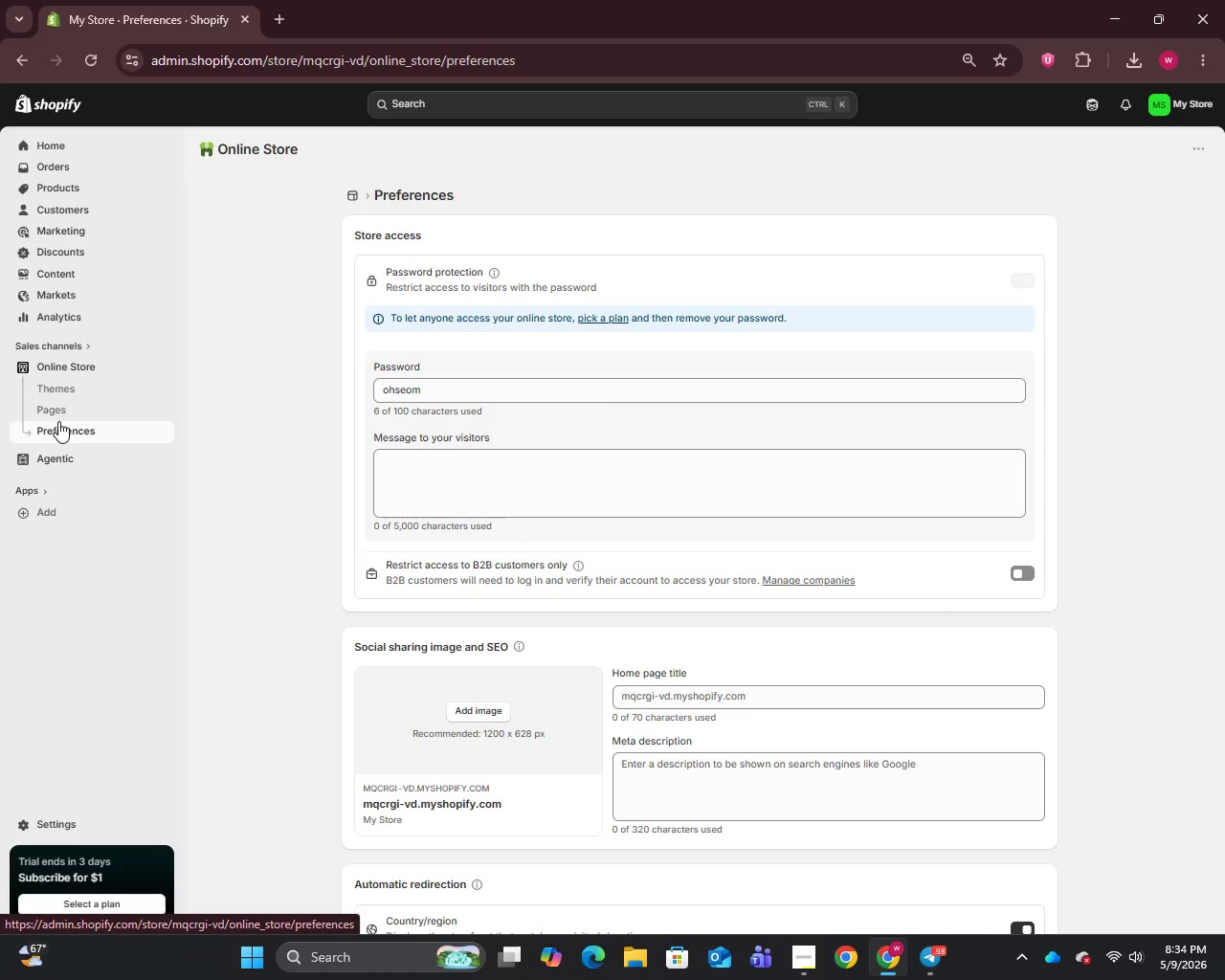 
wait(34.59)
 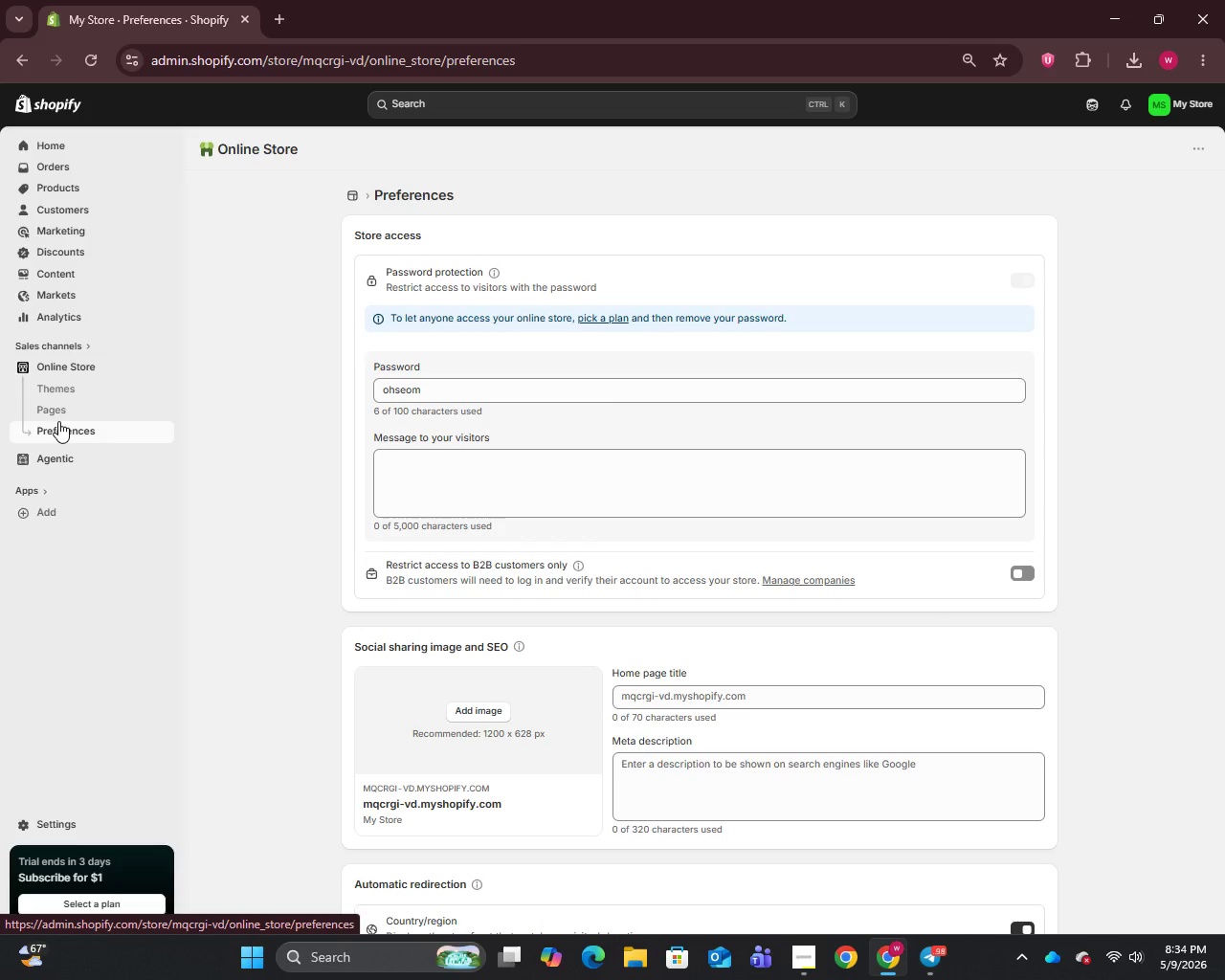 
left_click_drag(start_coordinate=[456, 387], to_coordinate=[345, 404])
 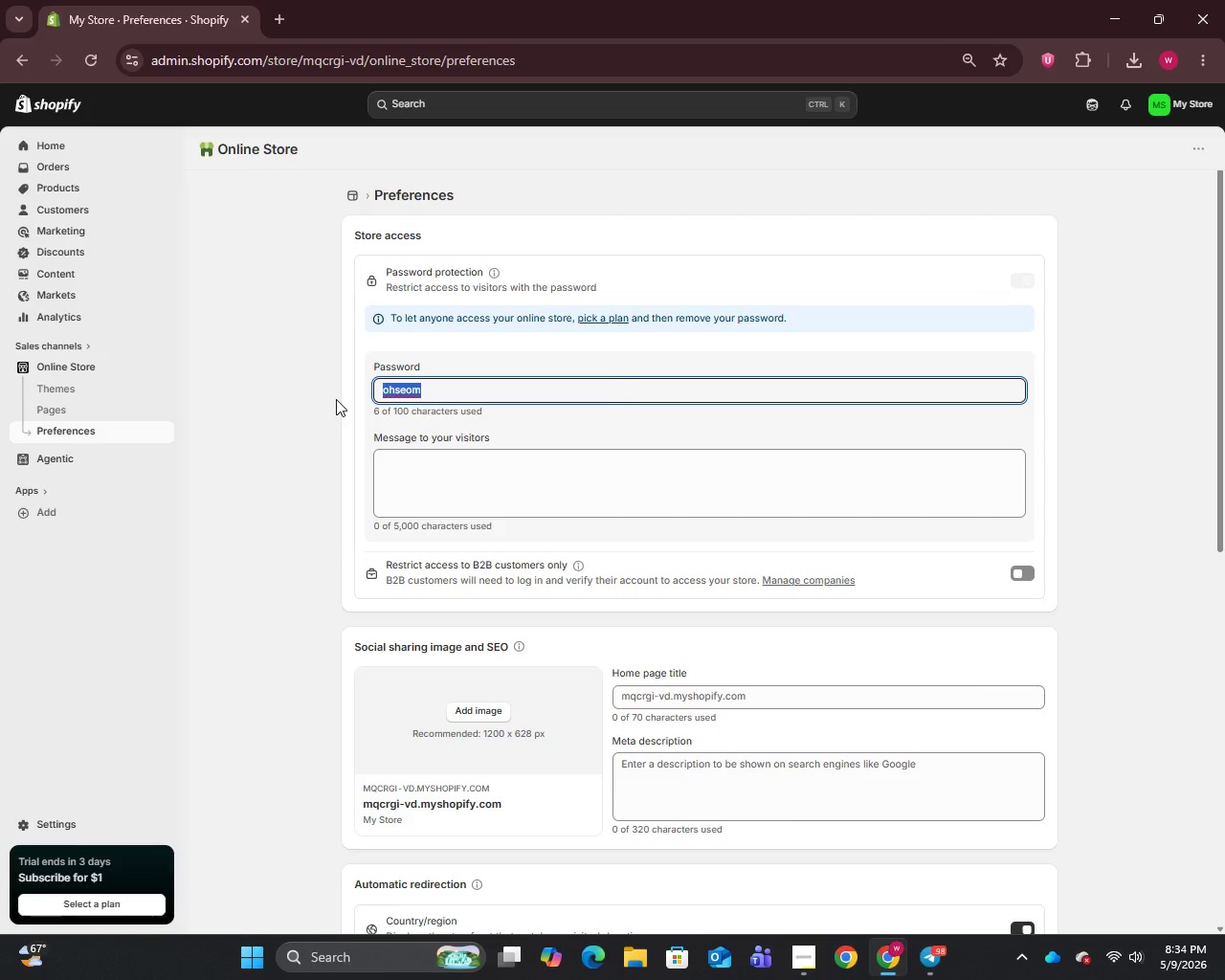 
type(12345)
 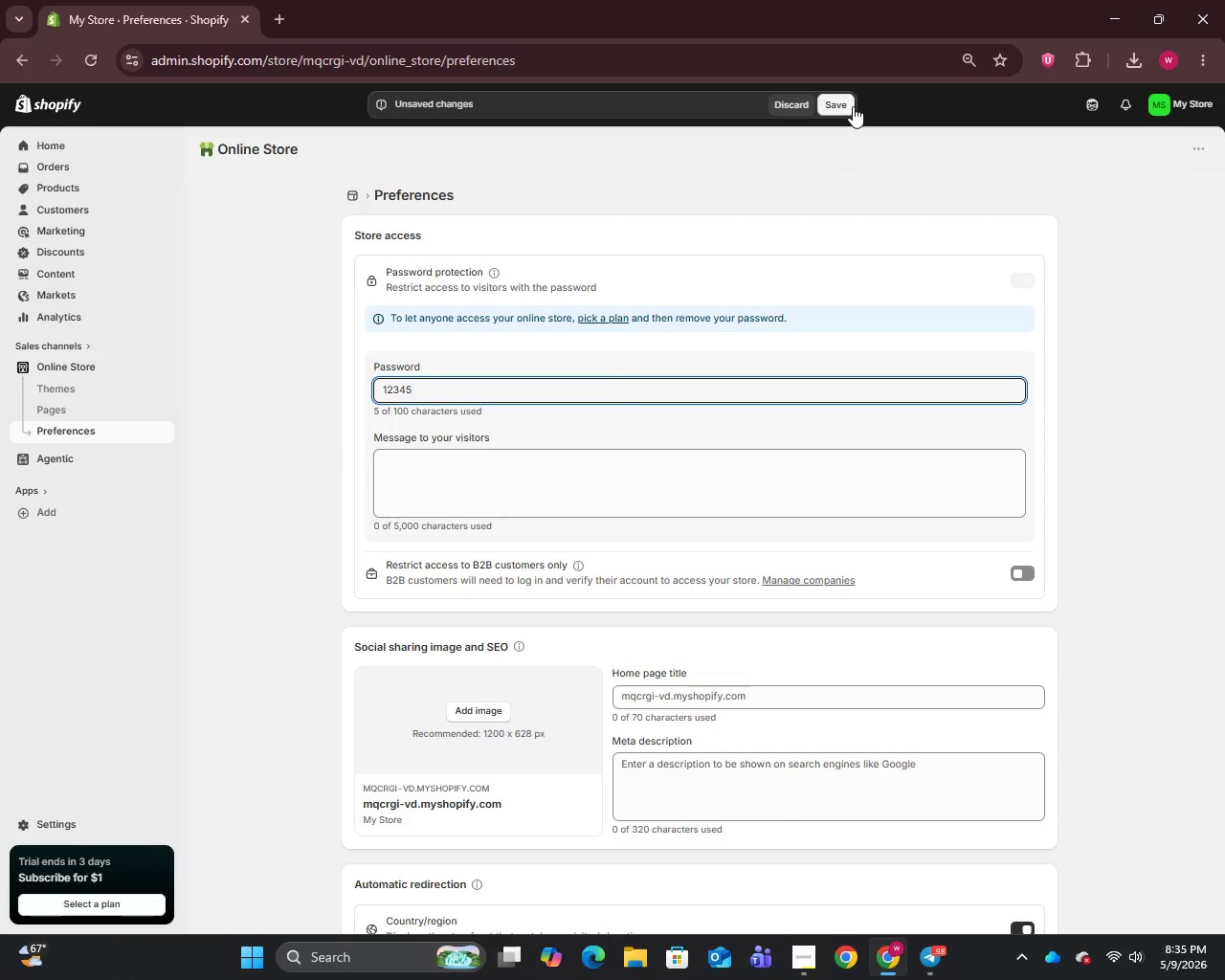 
left_click([841, 101])
 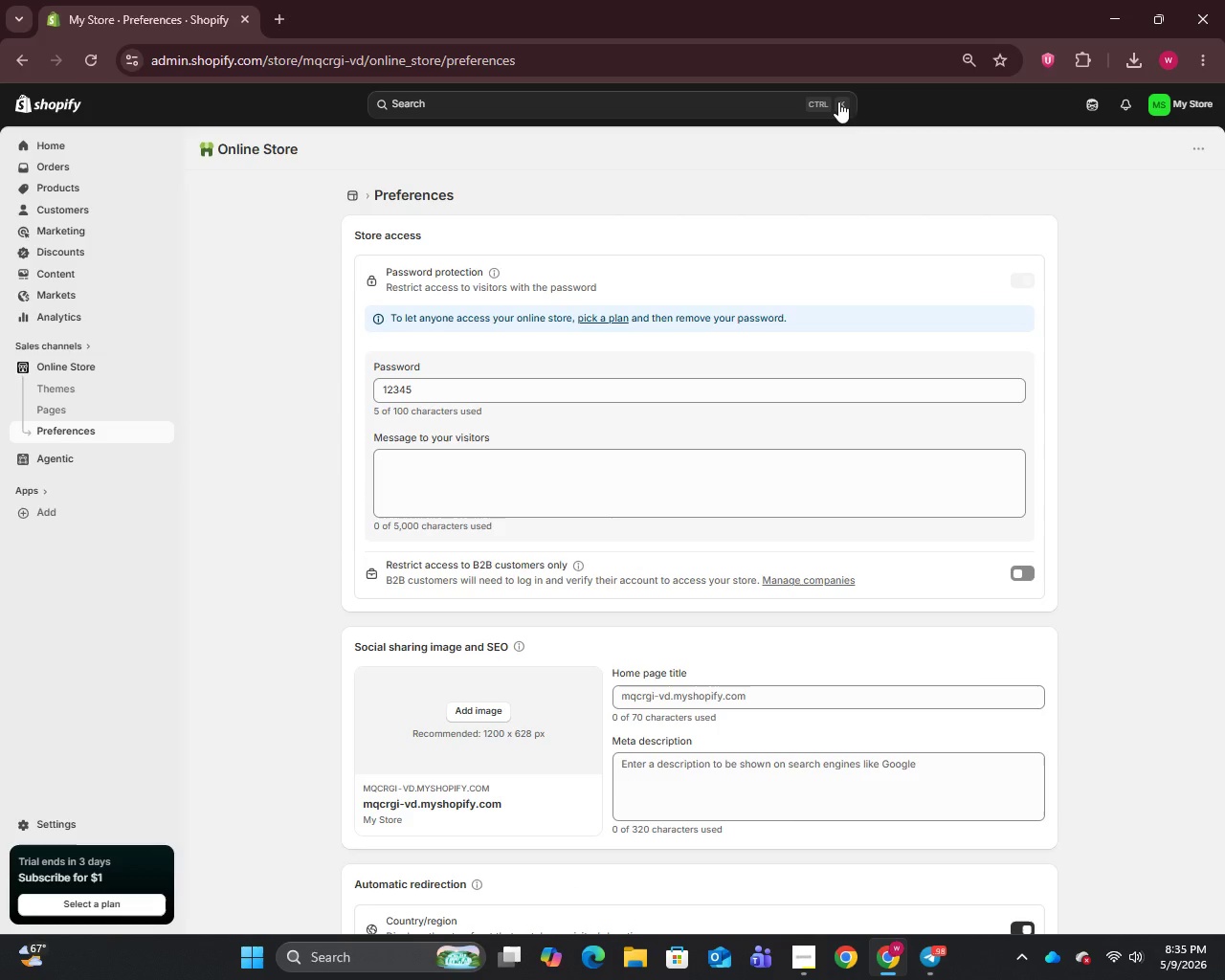 
wait(14.58)
 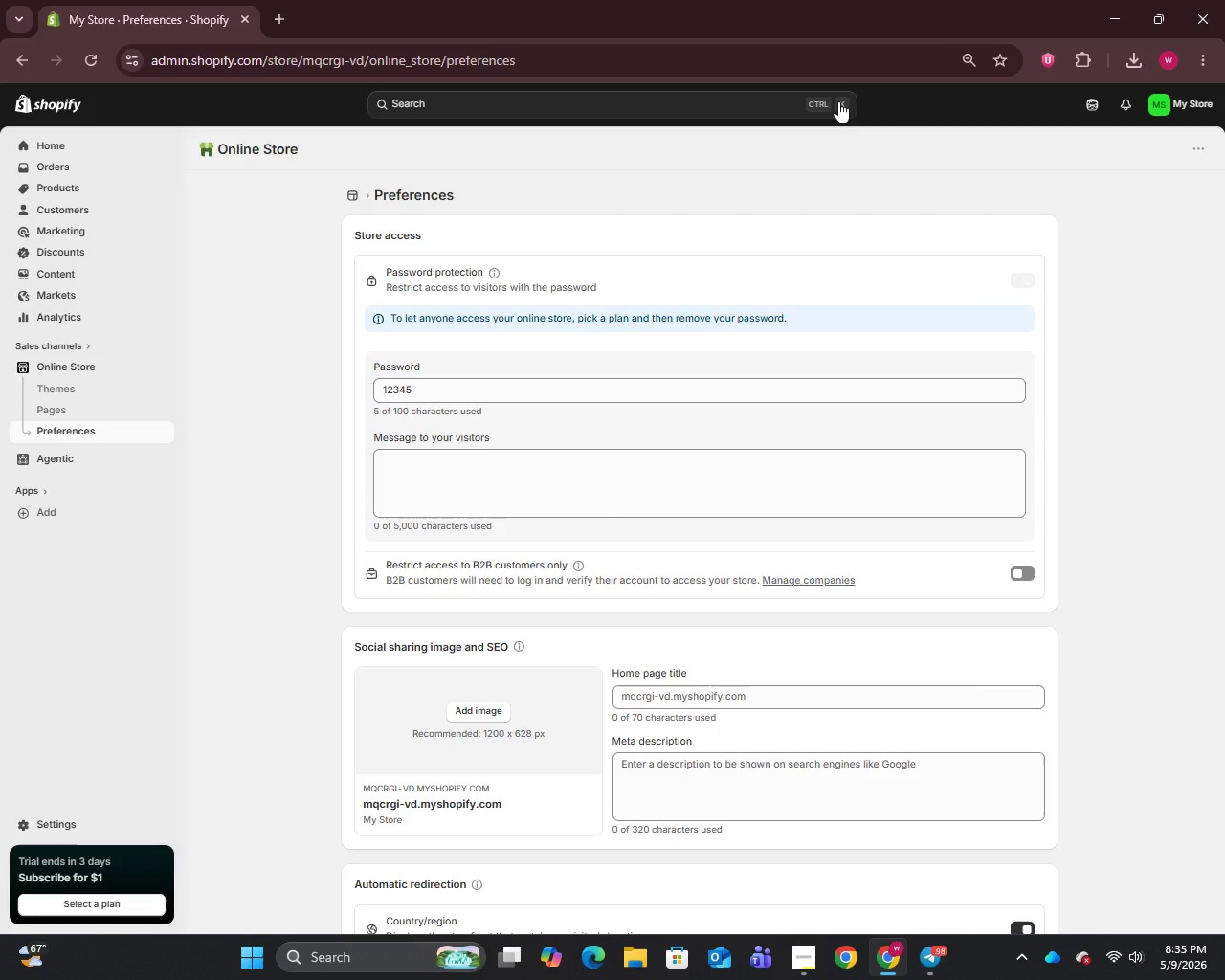 
left_click([58, 189])
 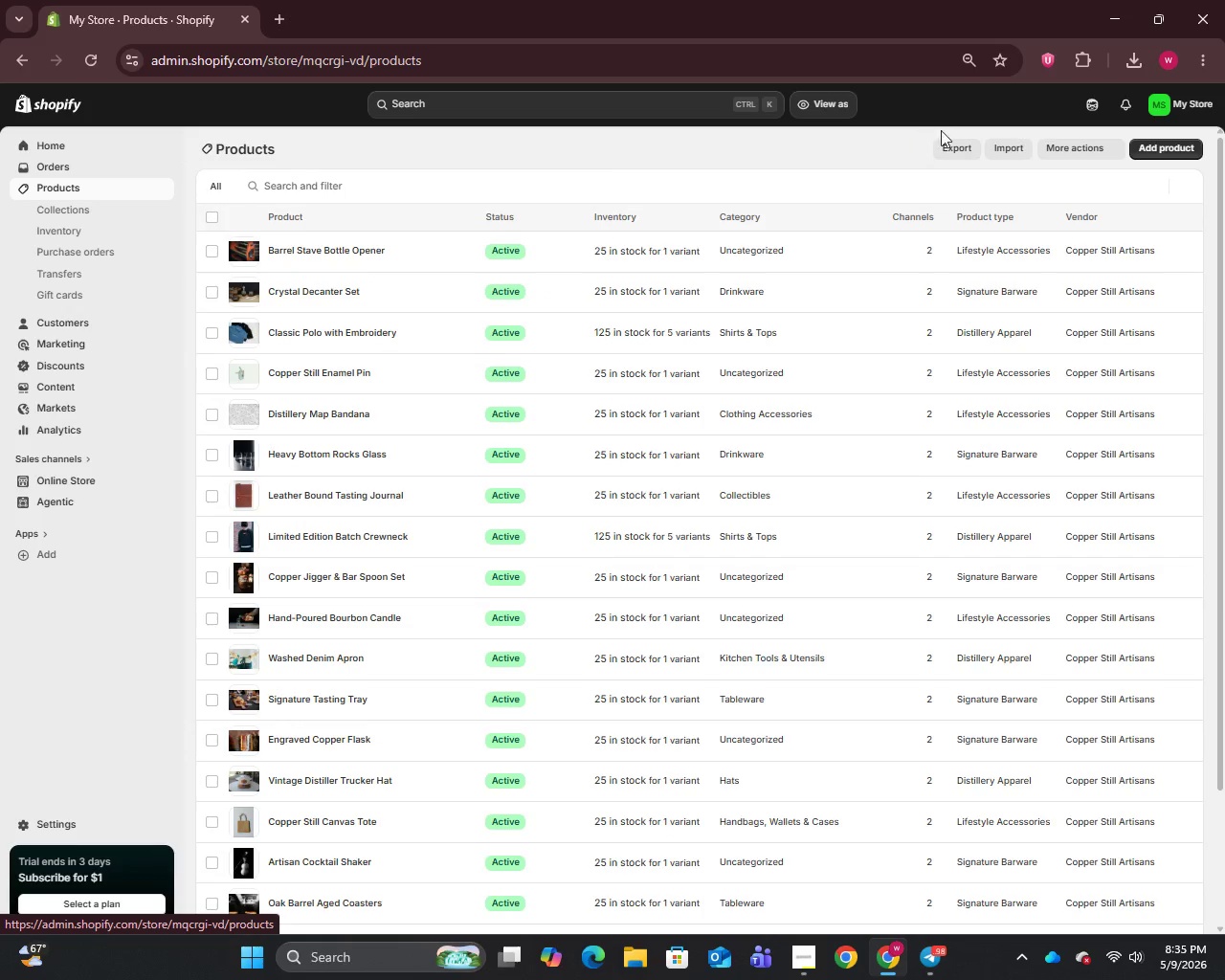 
left_click([955, 147])
 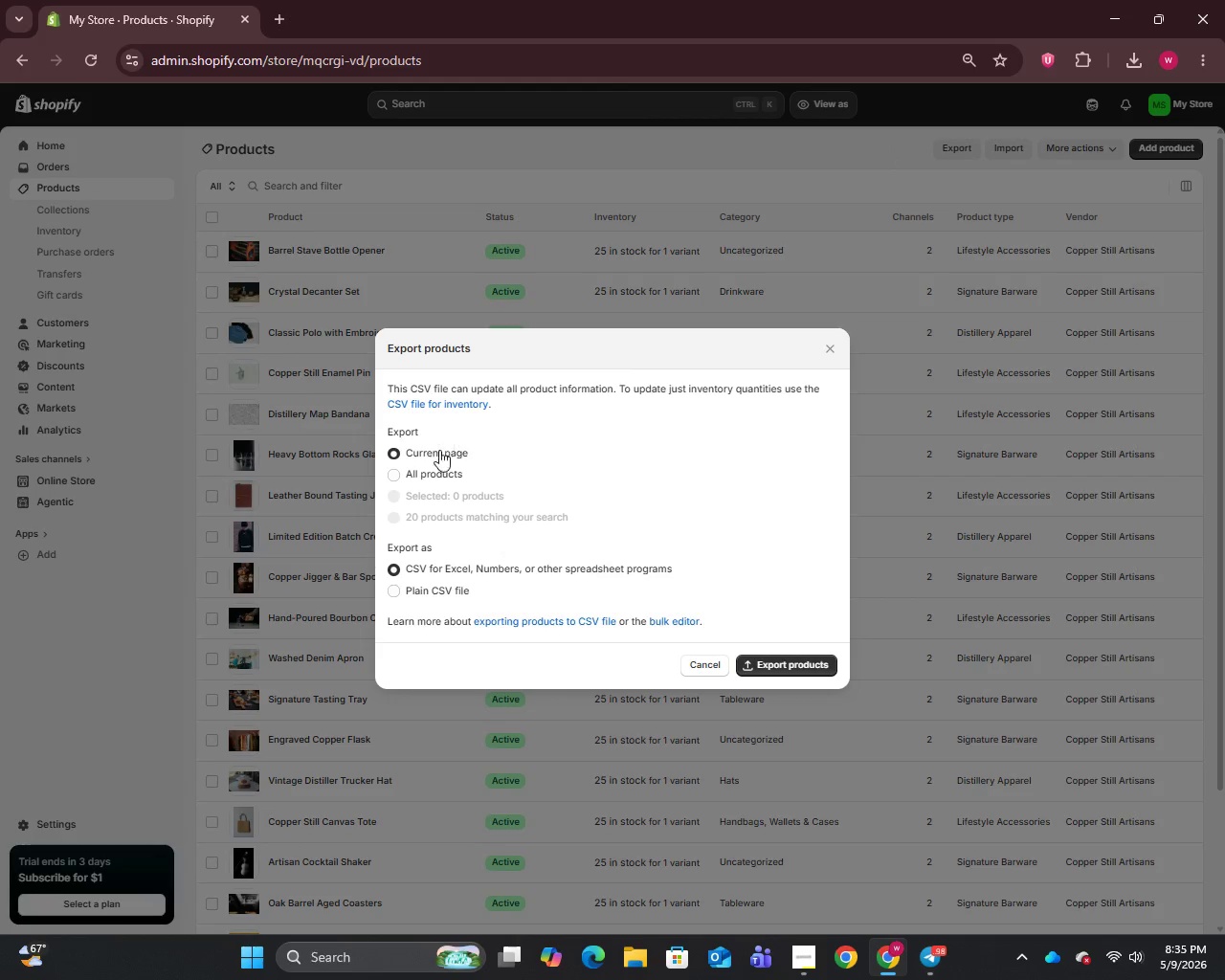 
left_click([423, 475])
 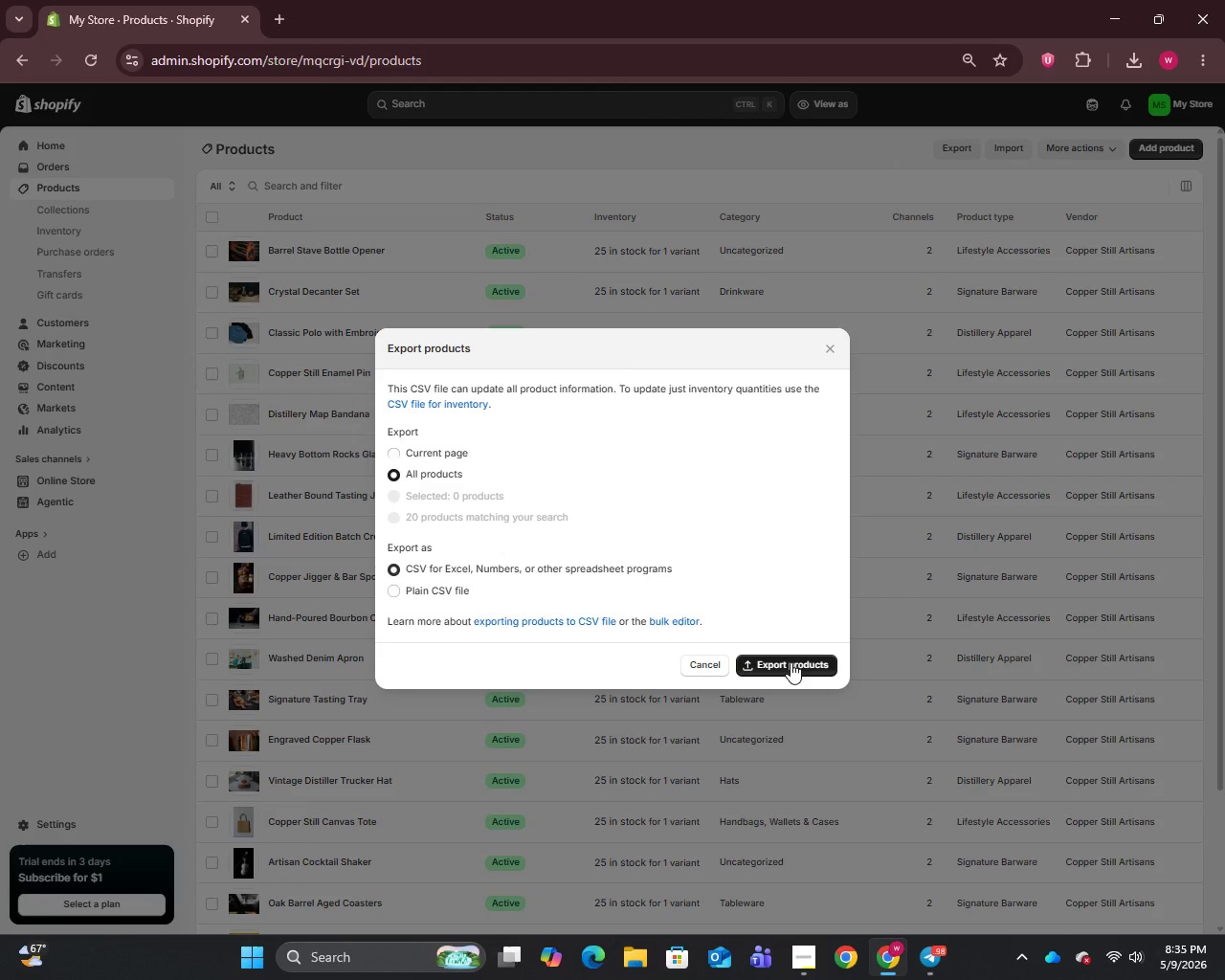 
left_click([787, 662])
 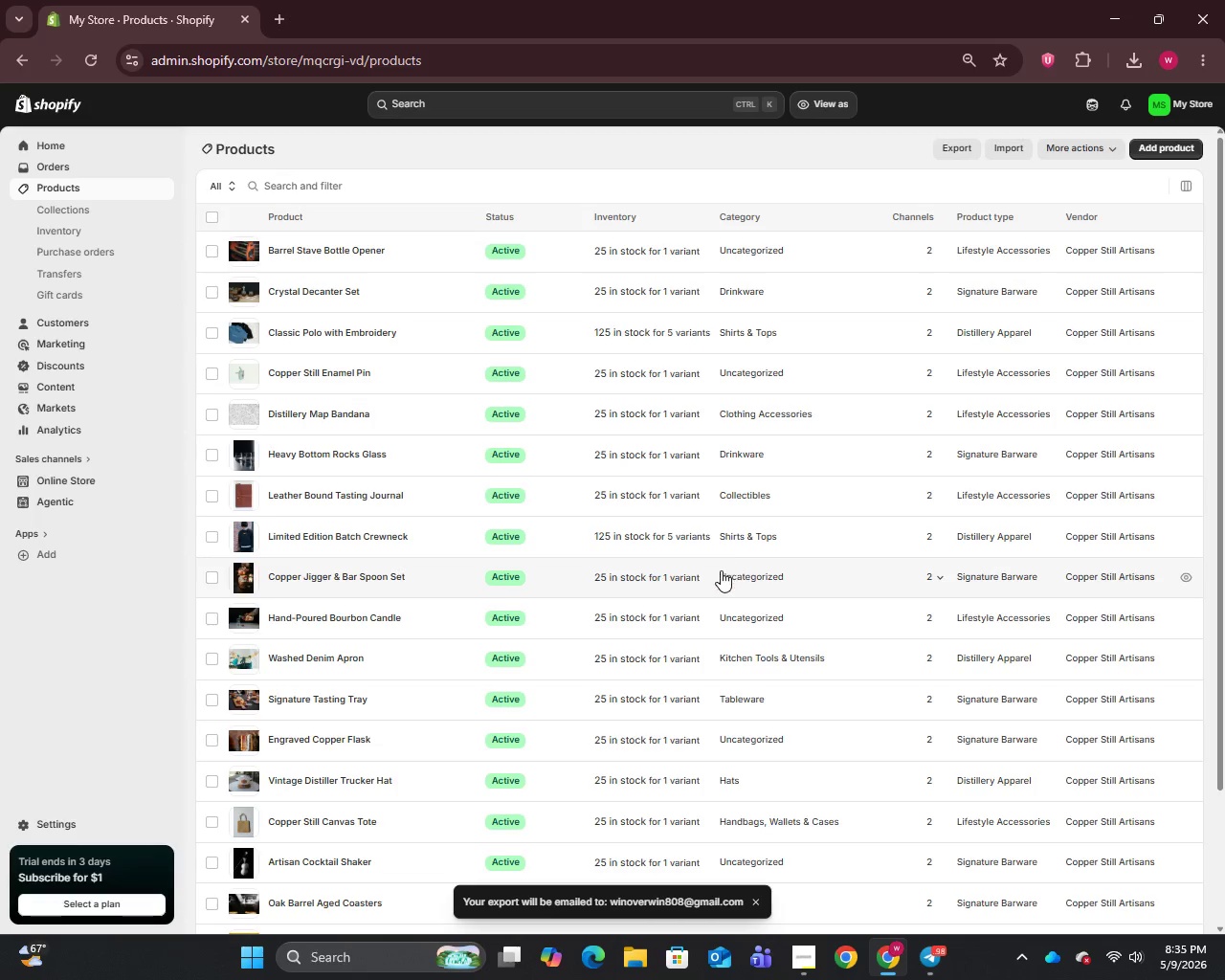 
hold_key(key=ControlLeft, duration=2.02)
scroll: coordinate [662, 549], scroll_direction: down, amount: 2.0
 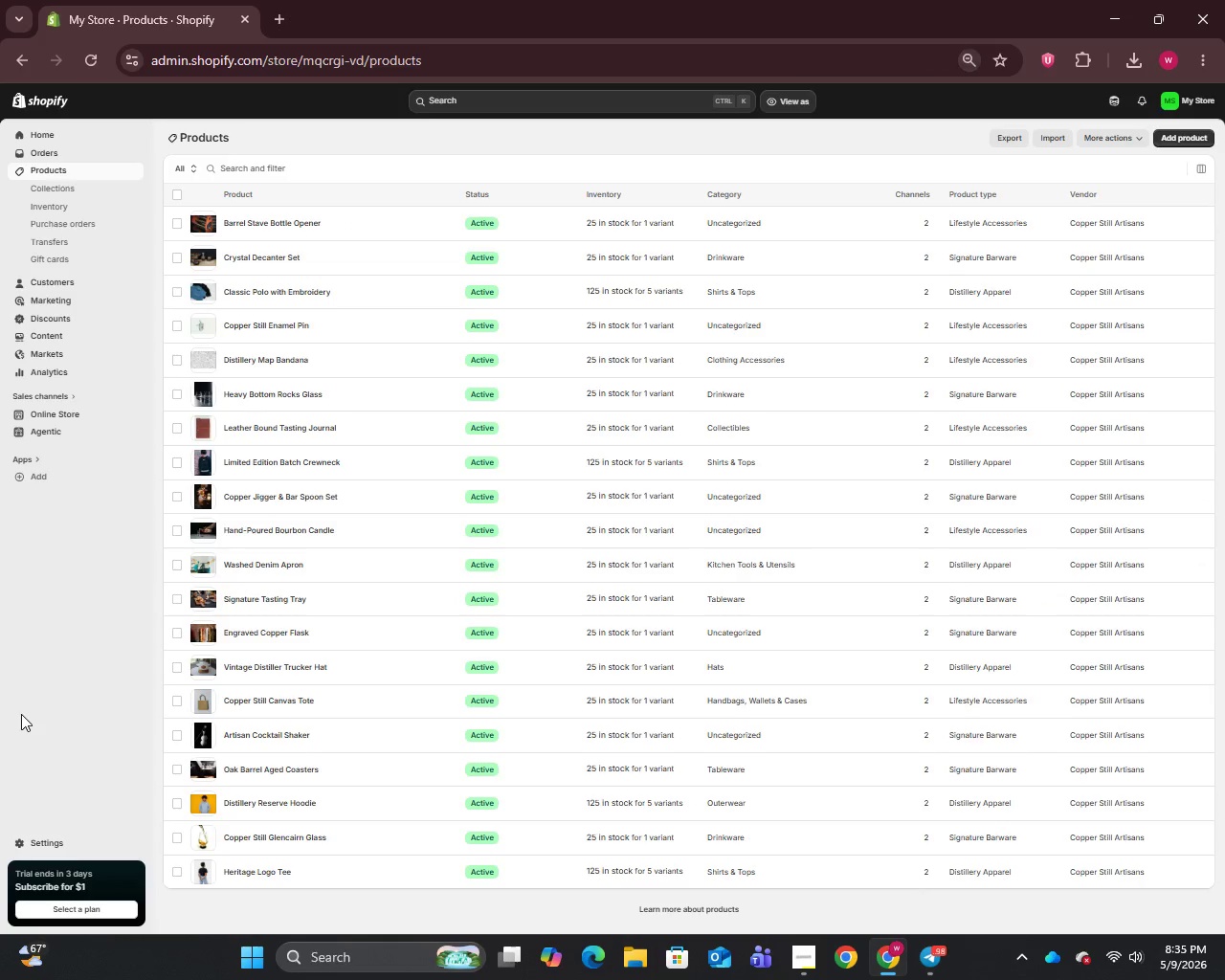 
key(Meta+PrintScreen)
 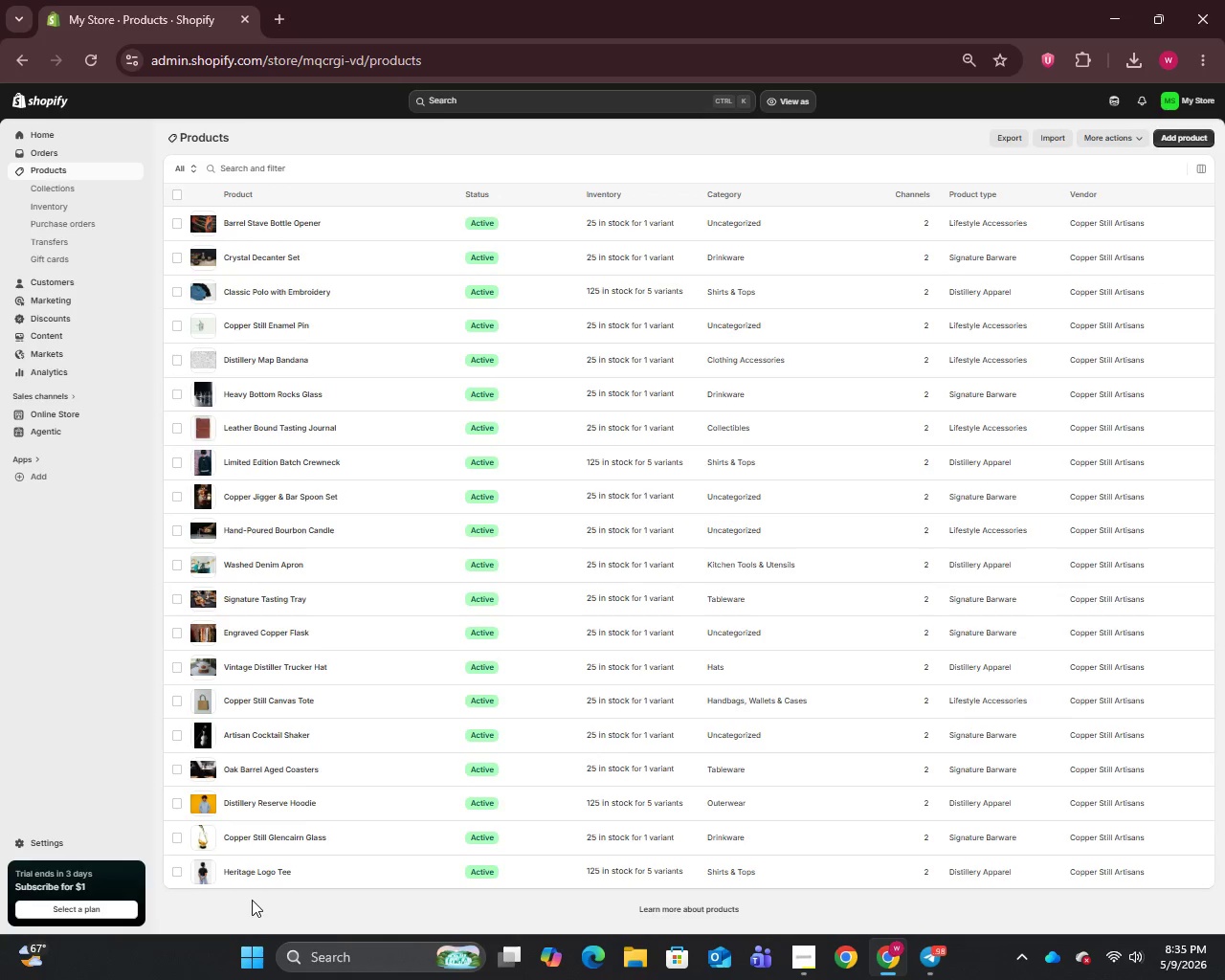 
left_click([255, 868])
 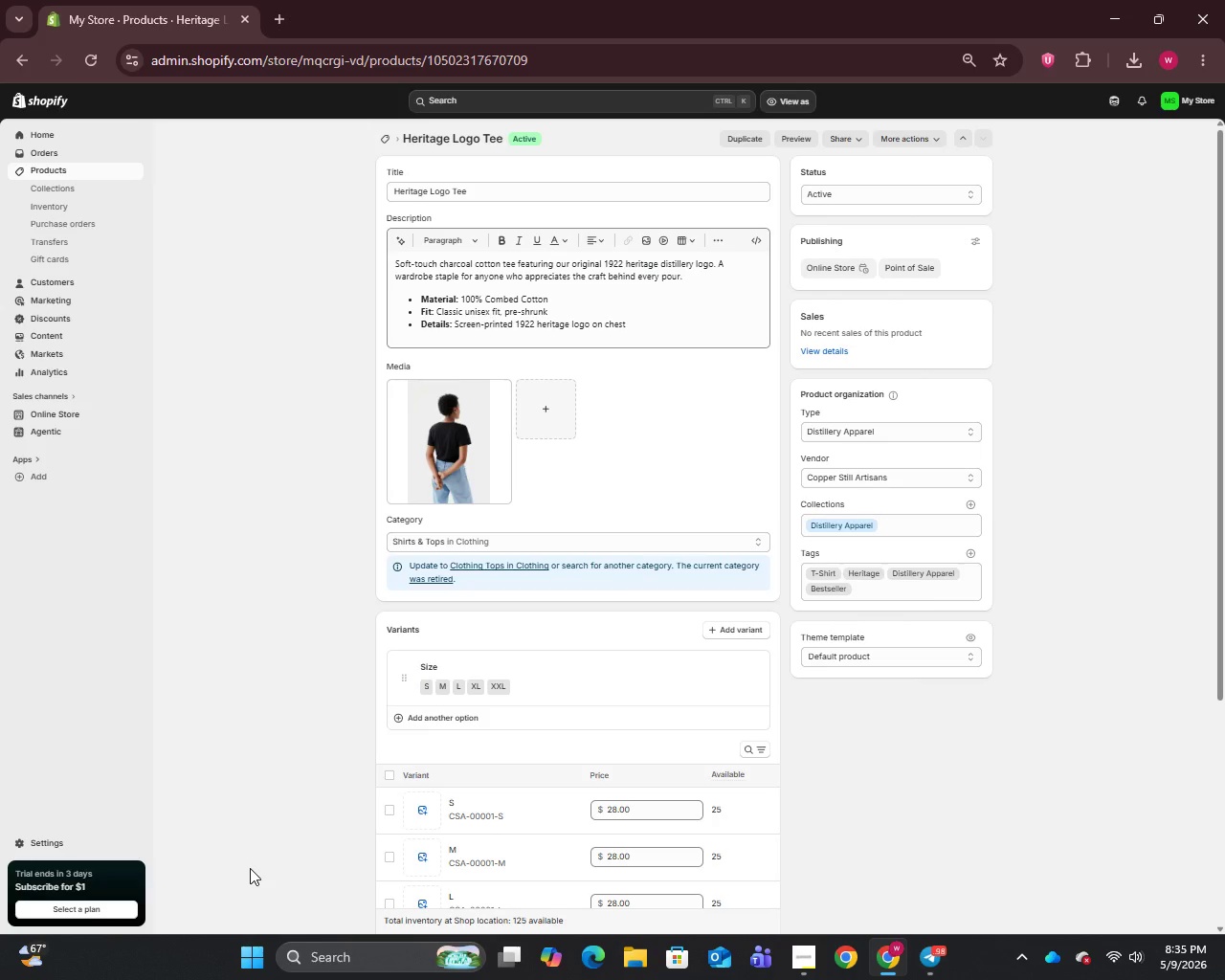 
wait(22.38)
 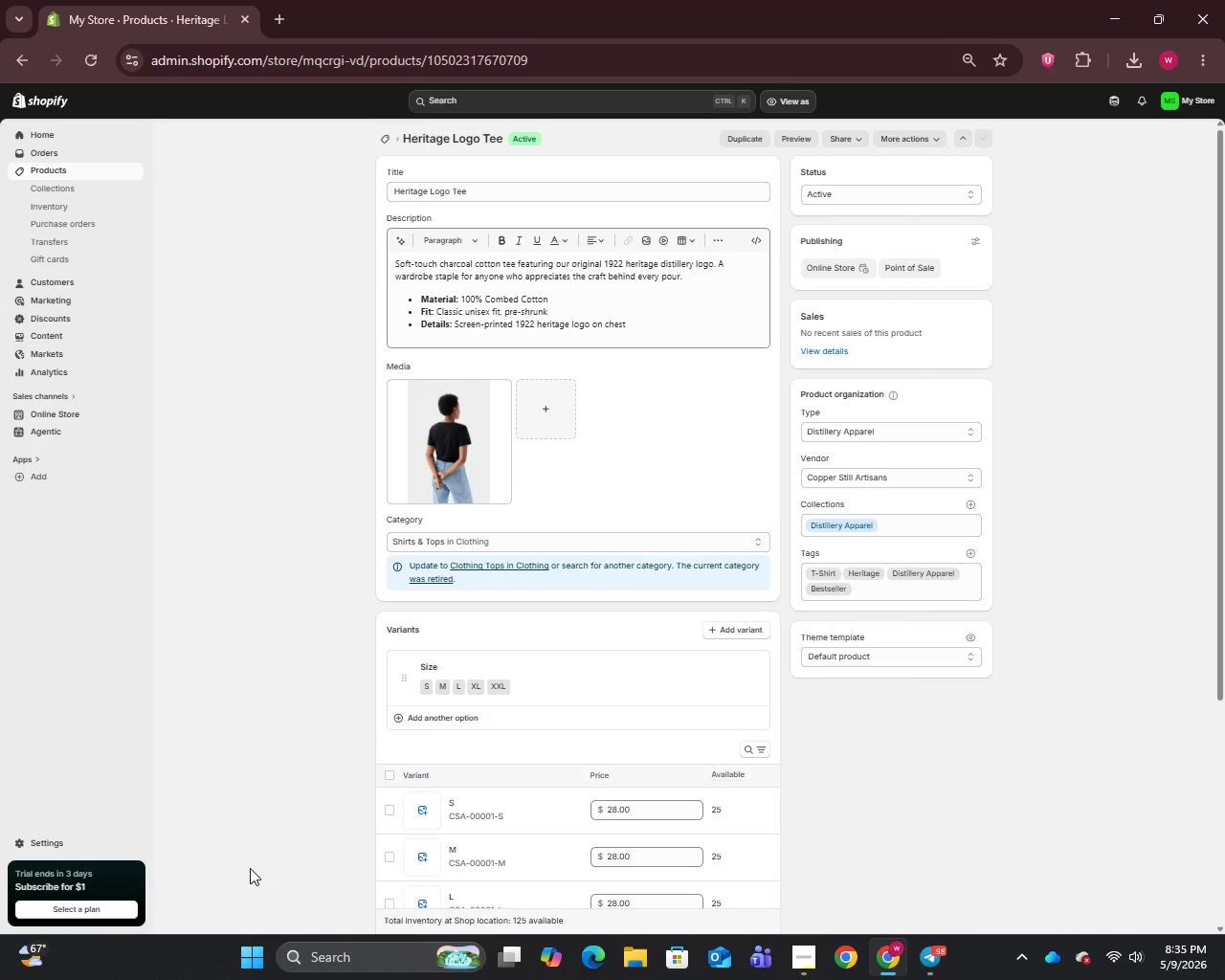 
mouse_move([74, 189])
 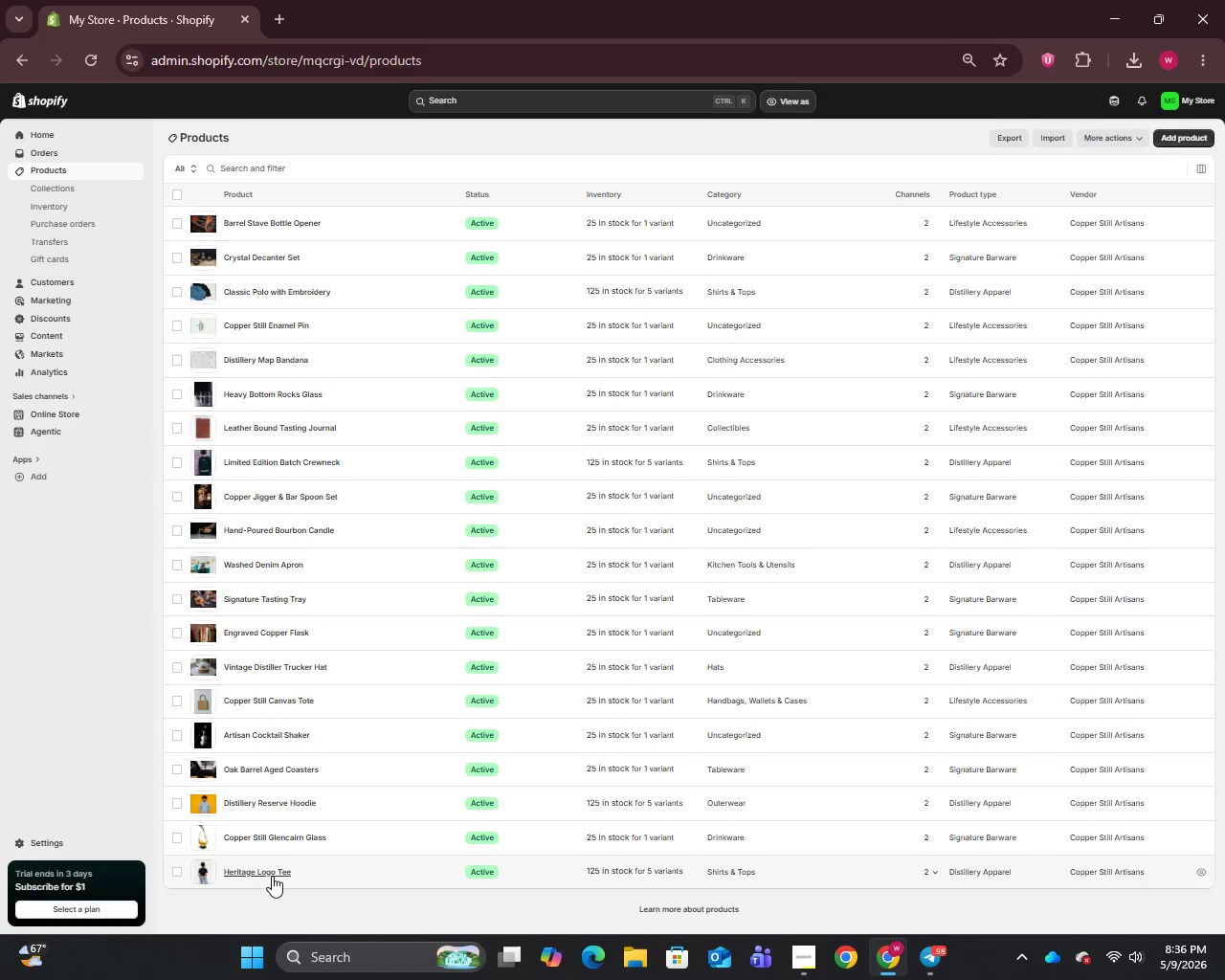 
wait(6.98)
 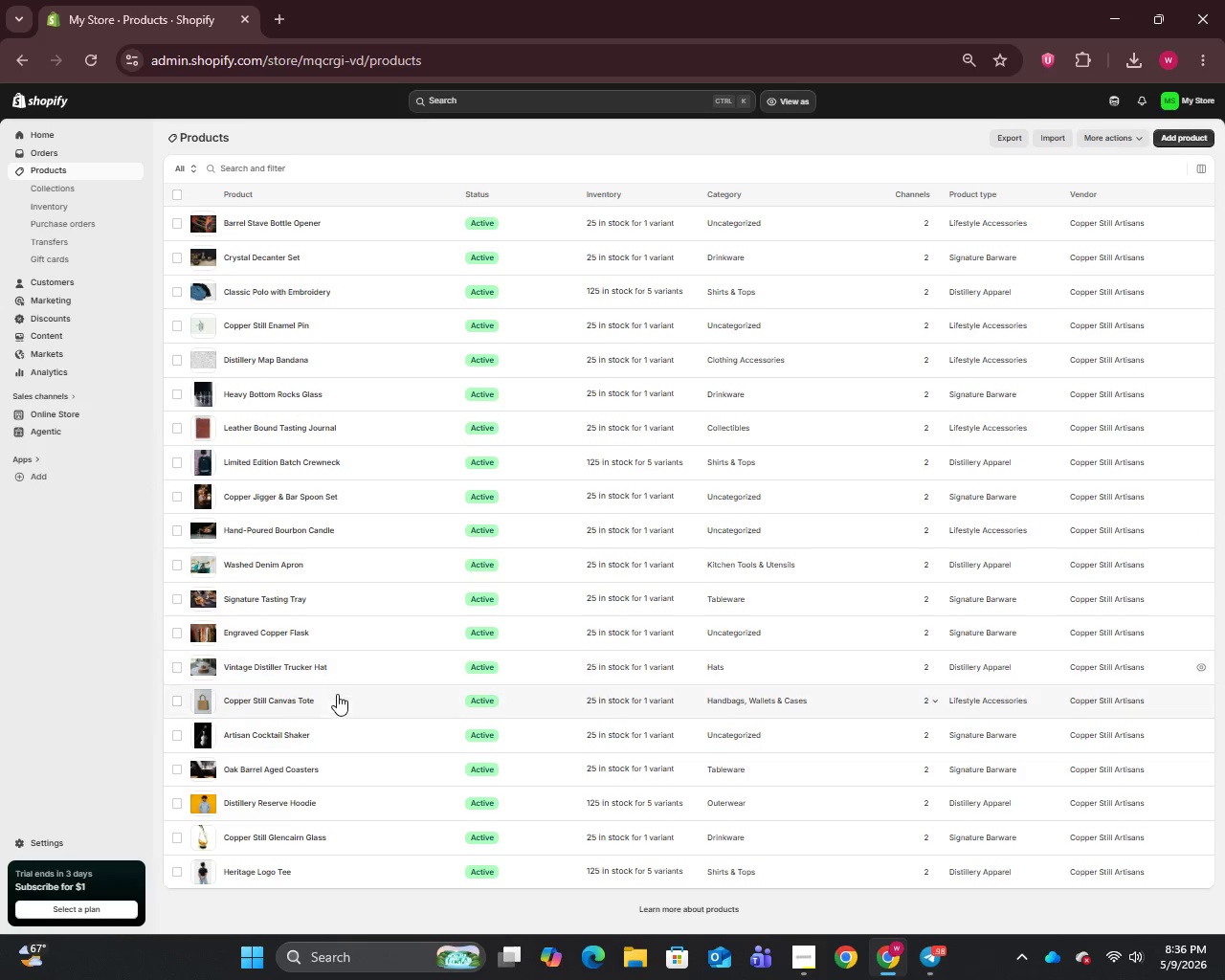 
left_click([264, 869])
 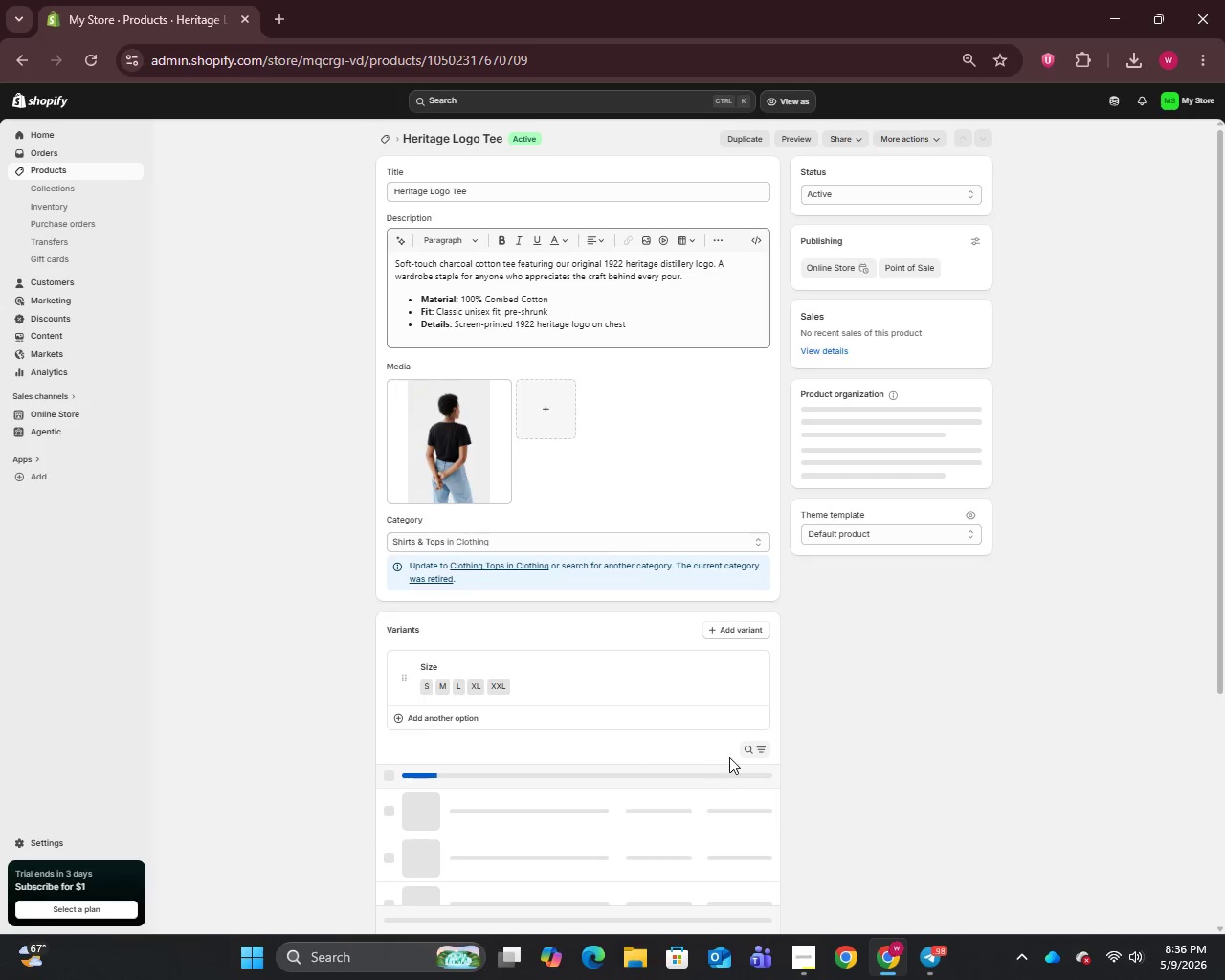 
scroll: coordinate [754, 784], scroll_direction: down, amount: 28.0
 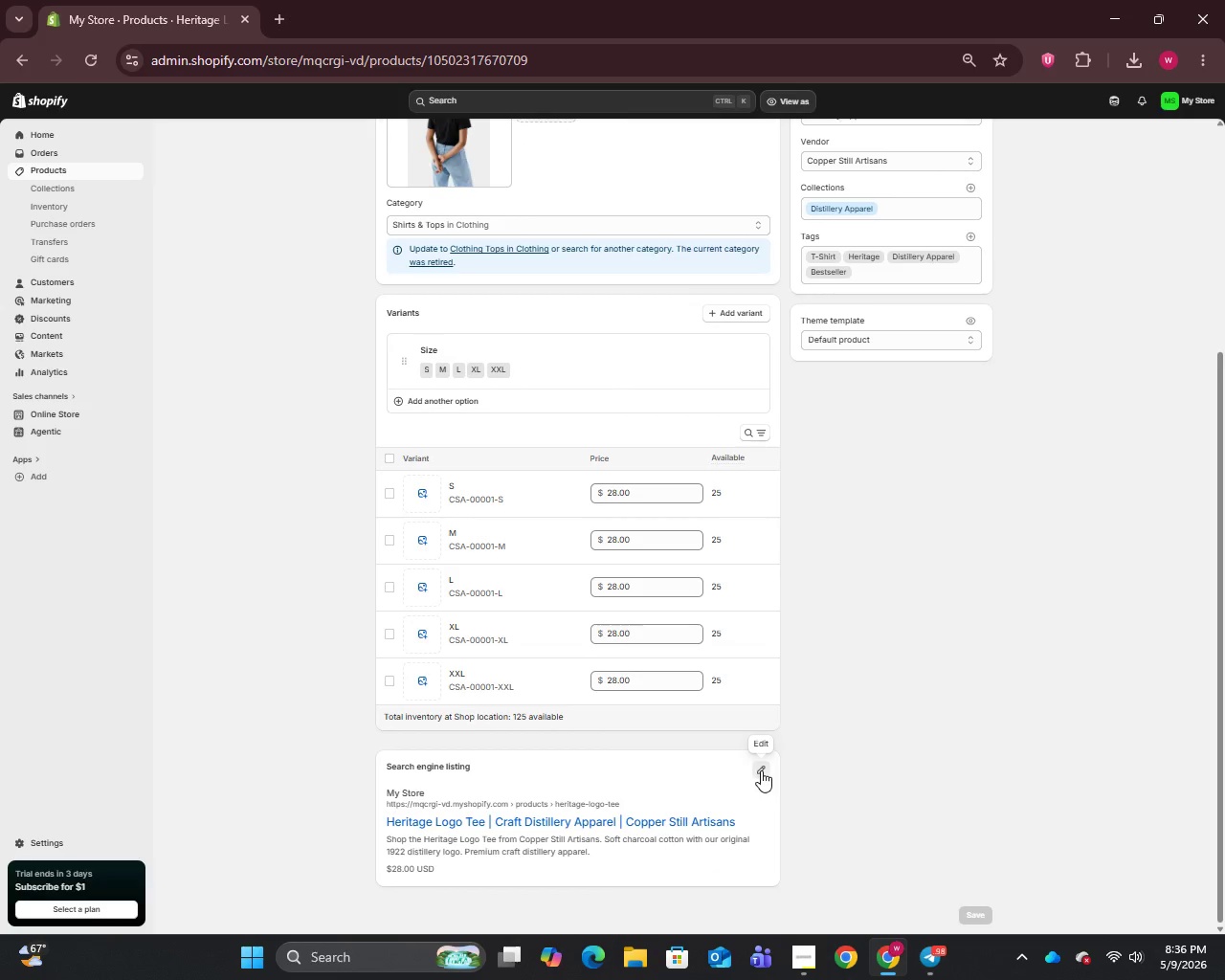 
left_click([761, 770])
 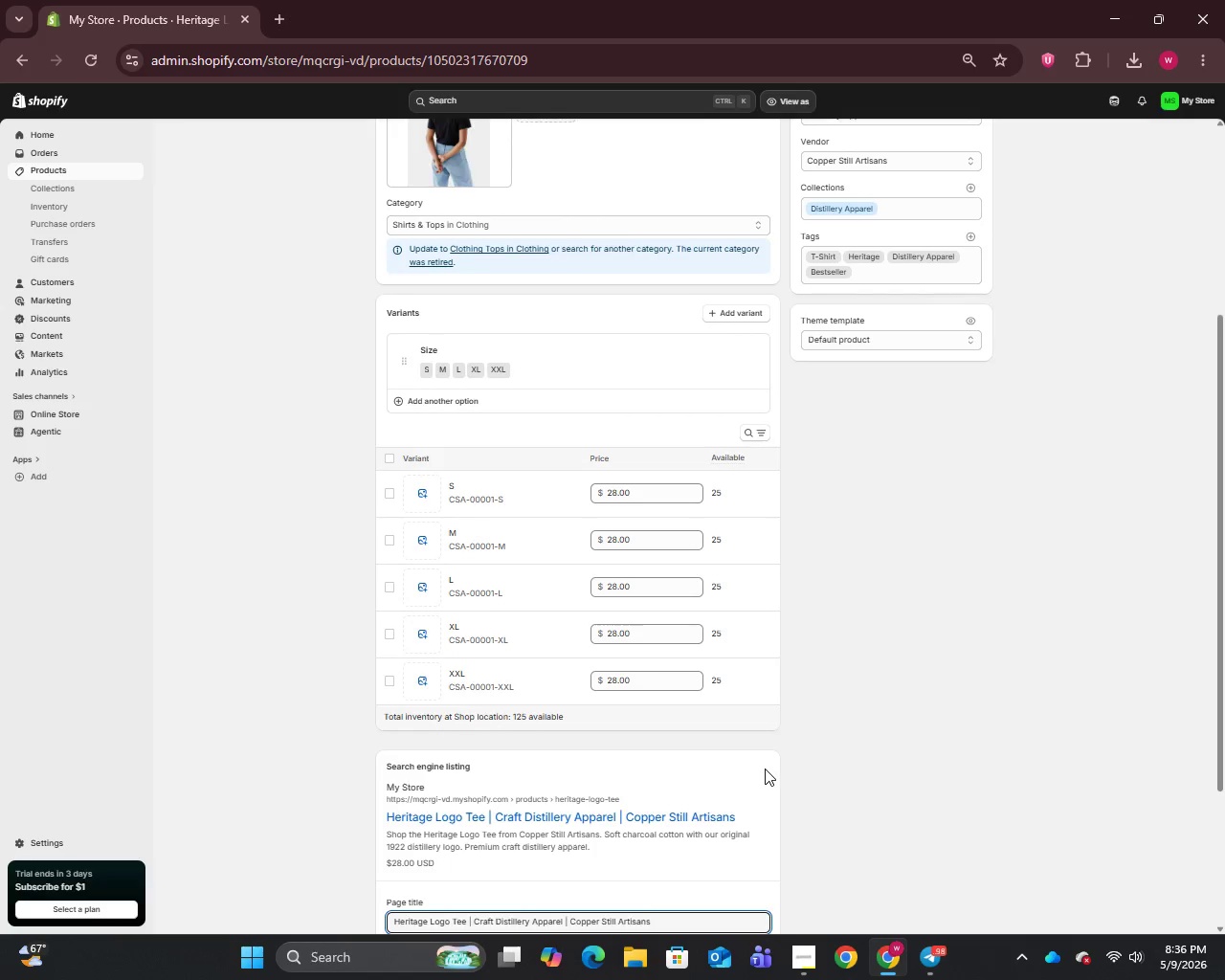 
scroll: coordinate [781, 767], scroll_direction: down, amount: 16.0
 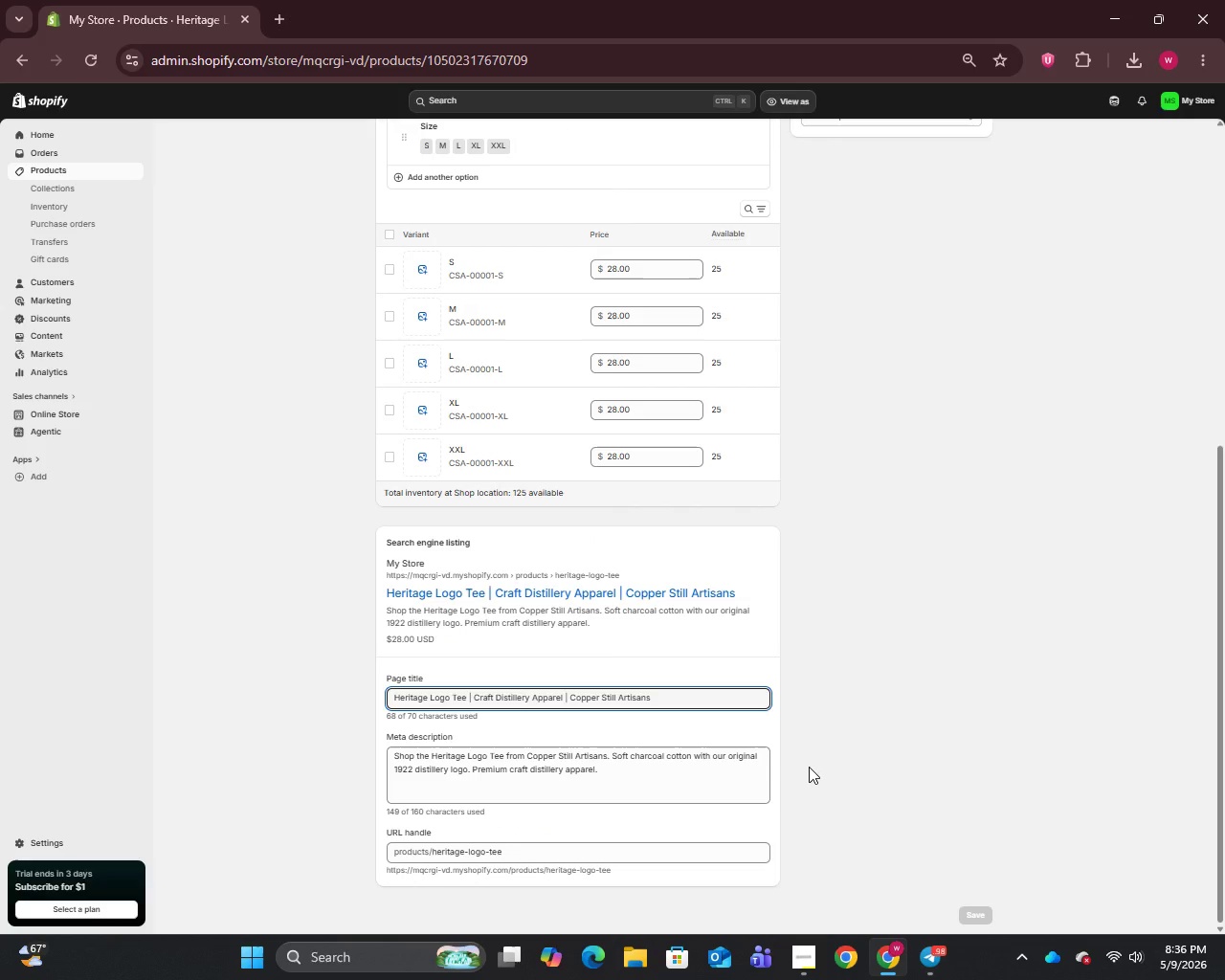 
key(Meta+PrintScreen)
 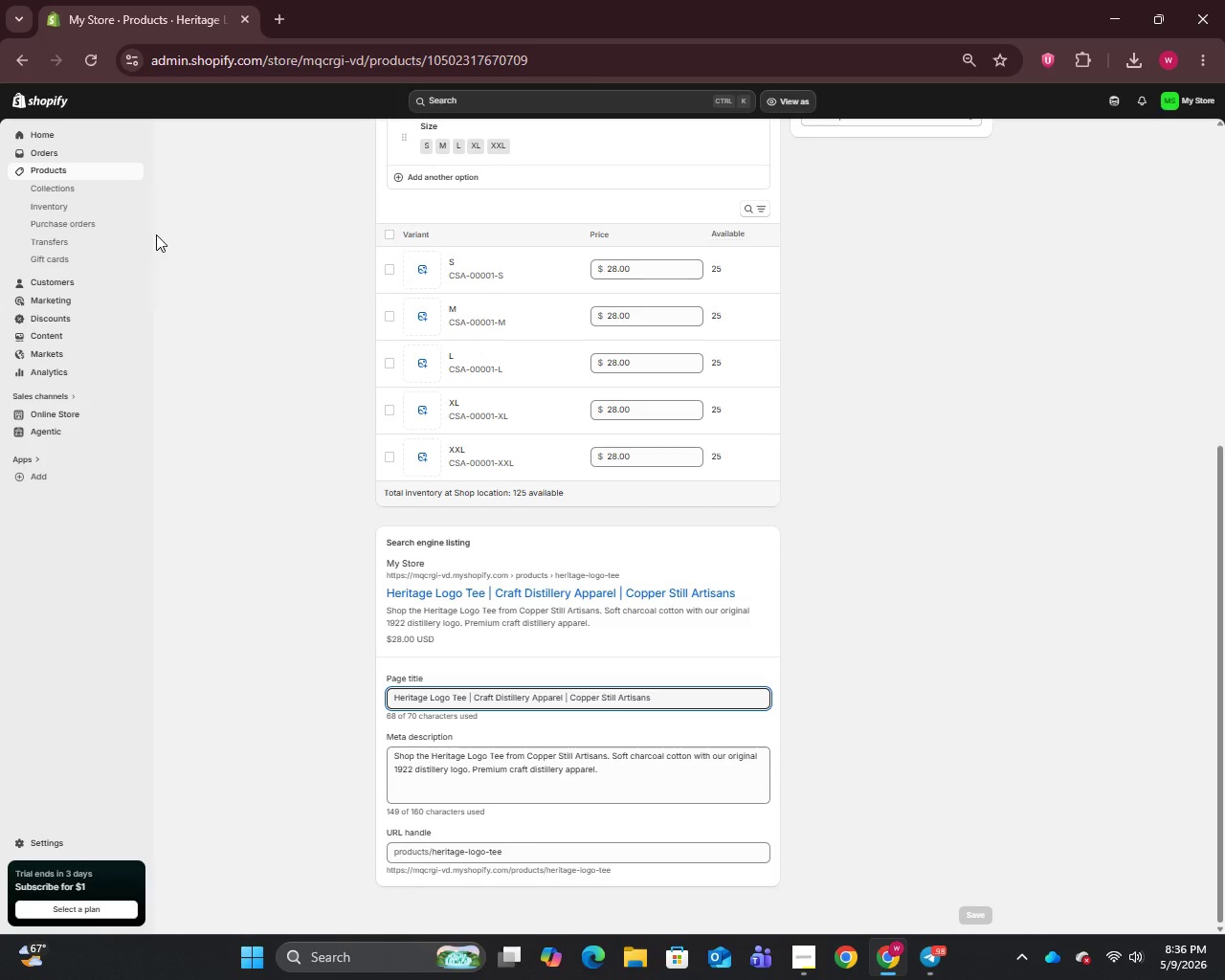 
wait(21.83)
 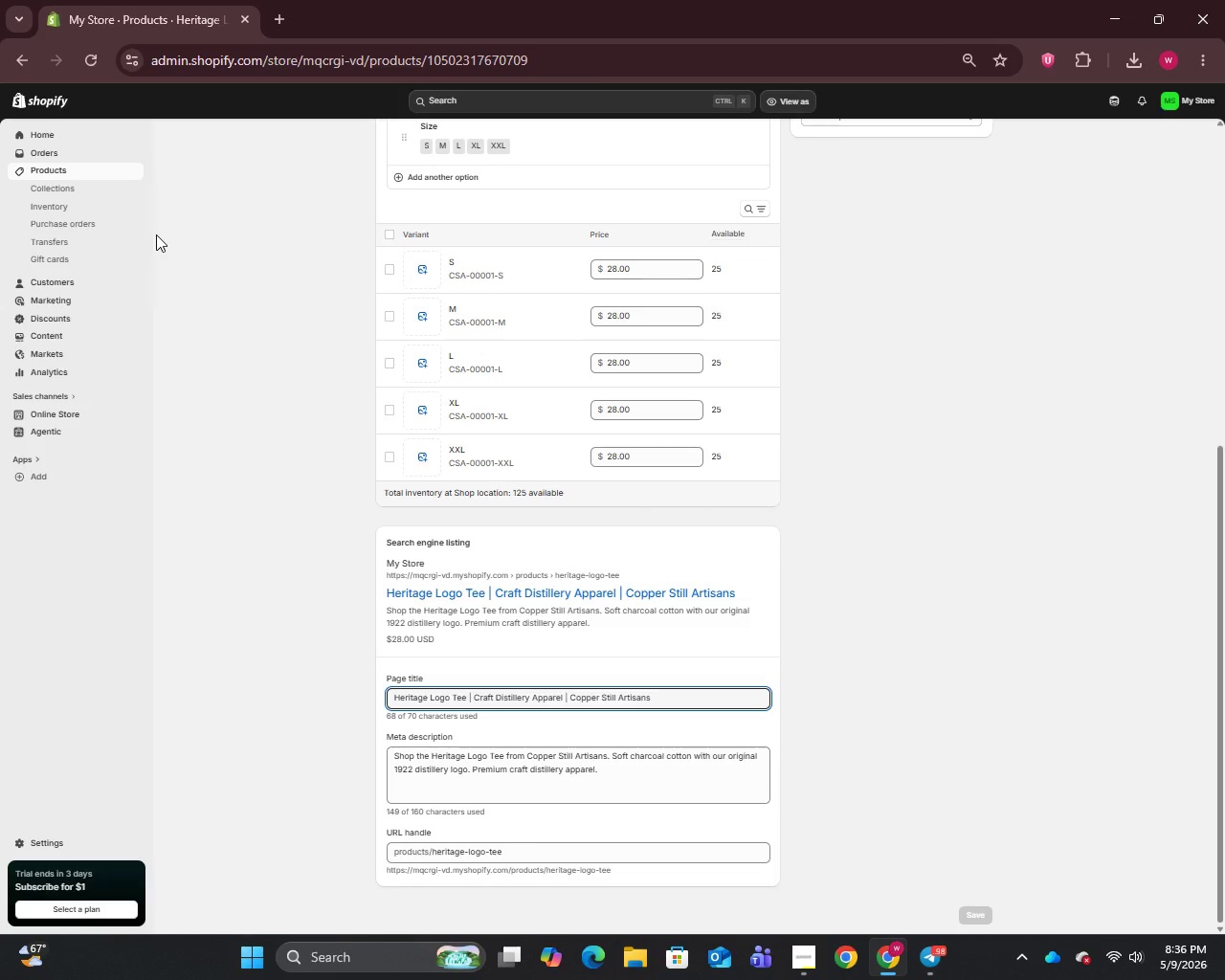 
left_click([131, 413])
 